 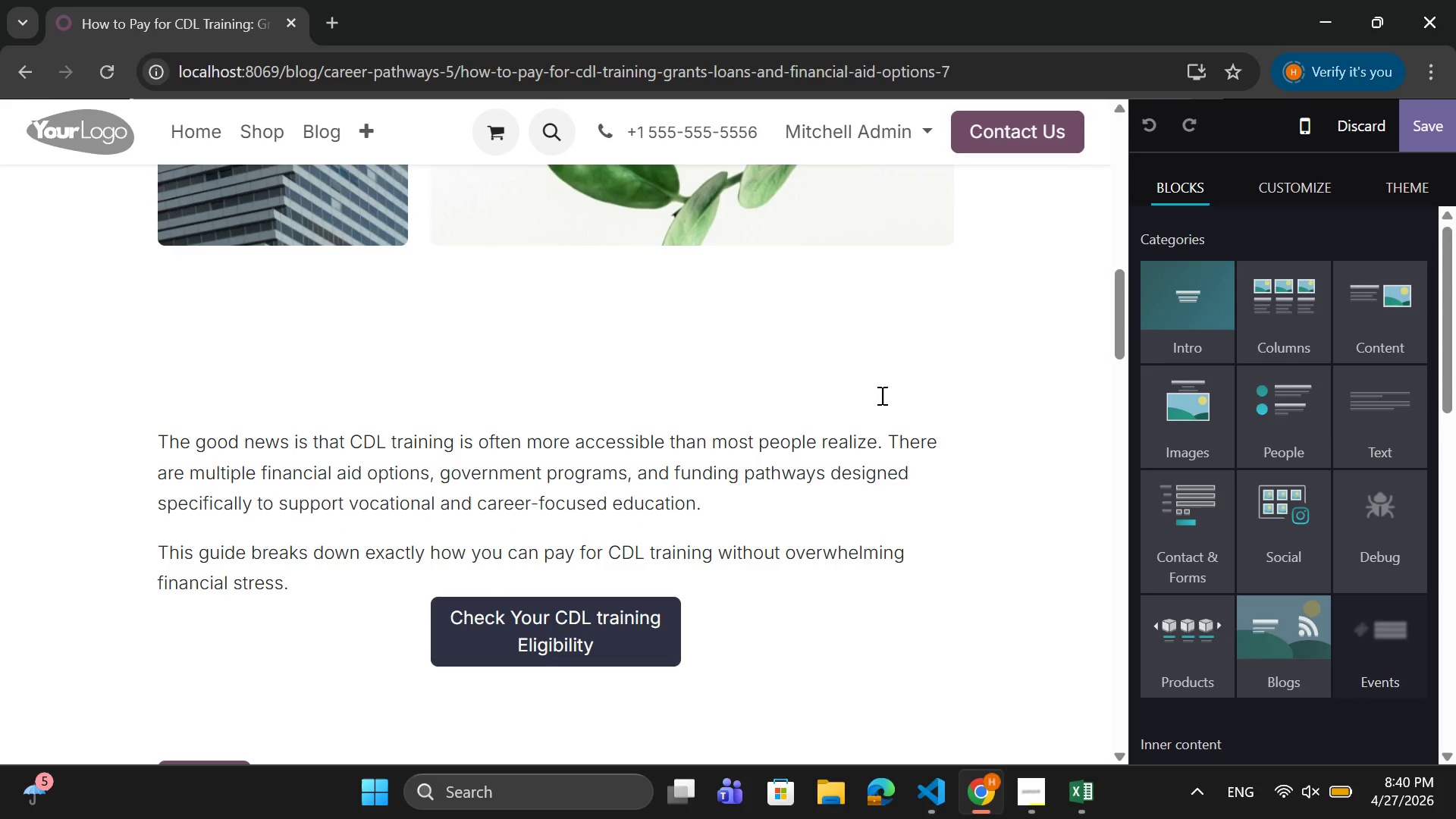 
scroll: coordinate [843, 395], scroll_direction: down, amount: 5.0
 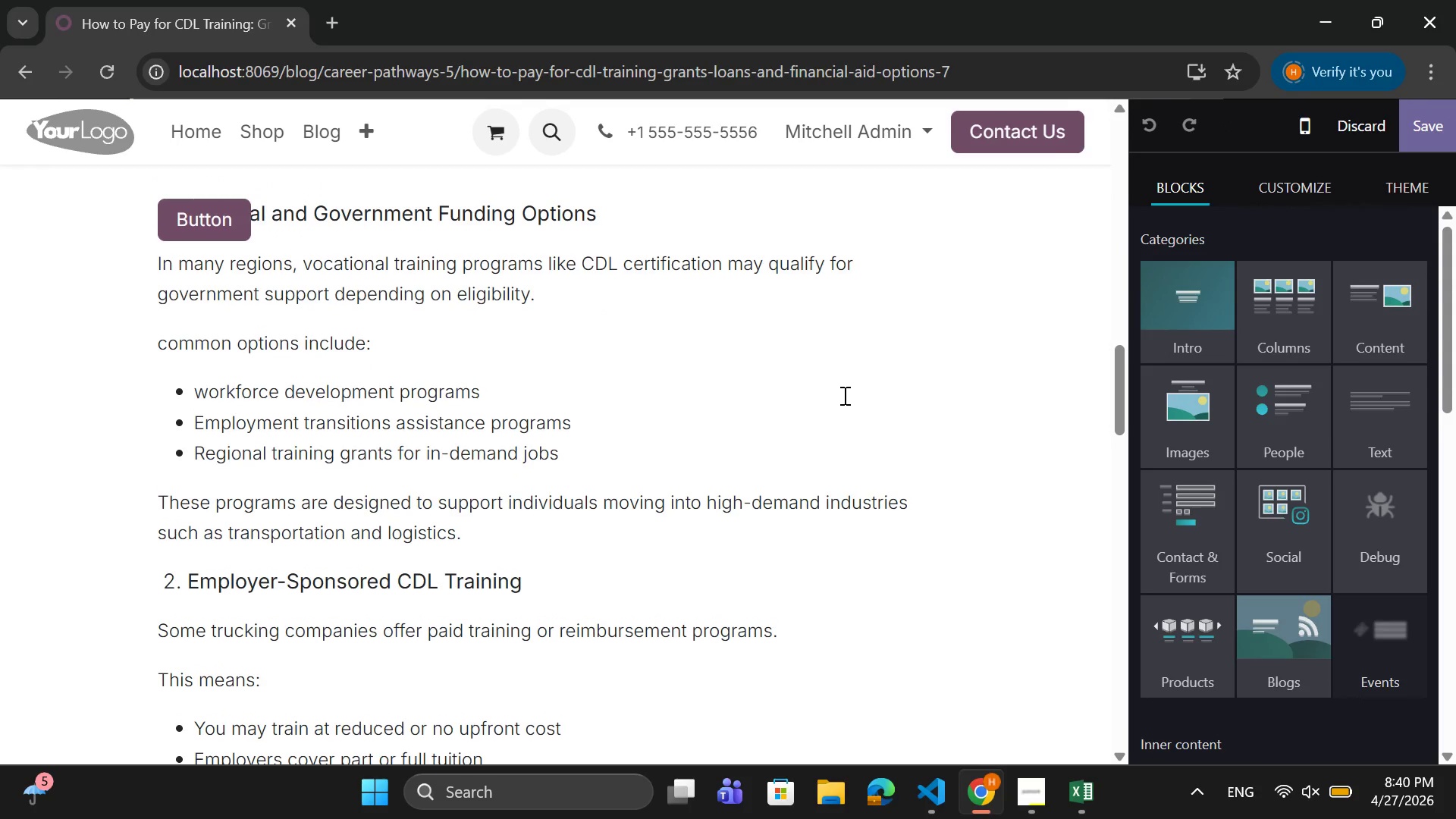 
scroll: coordinate [843, 395], scroll_direction: up, amount: 1.0
 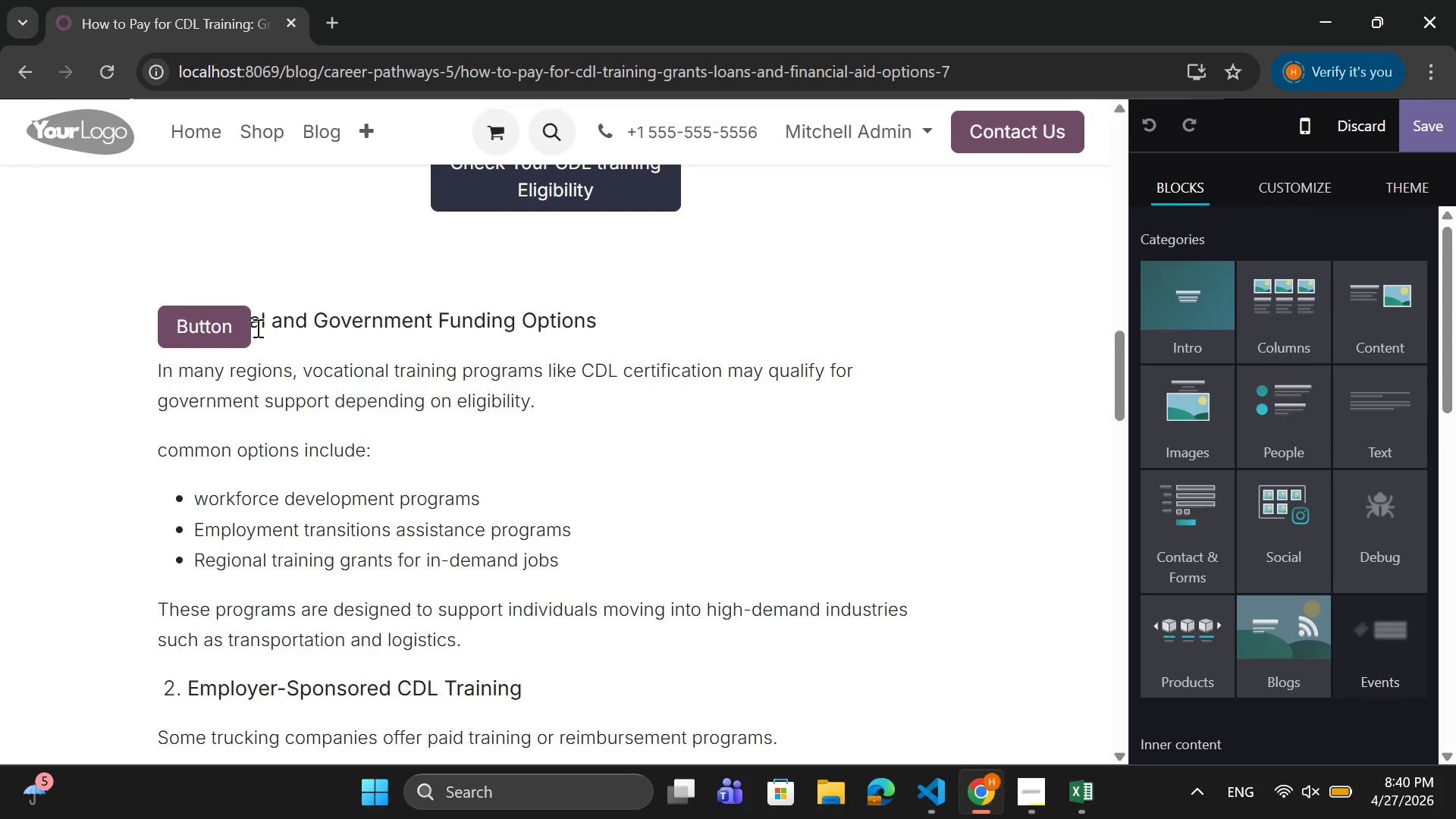 
left_click([228, 312])
 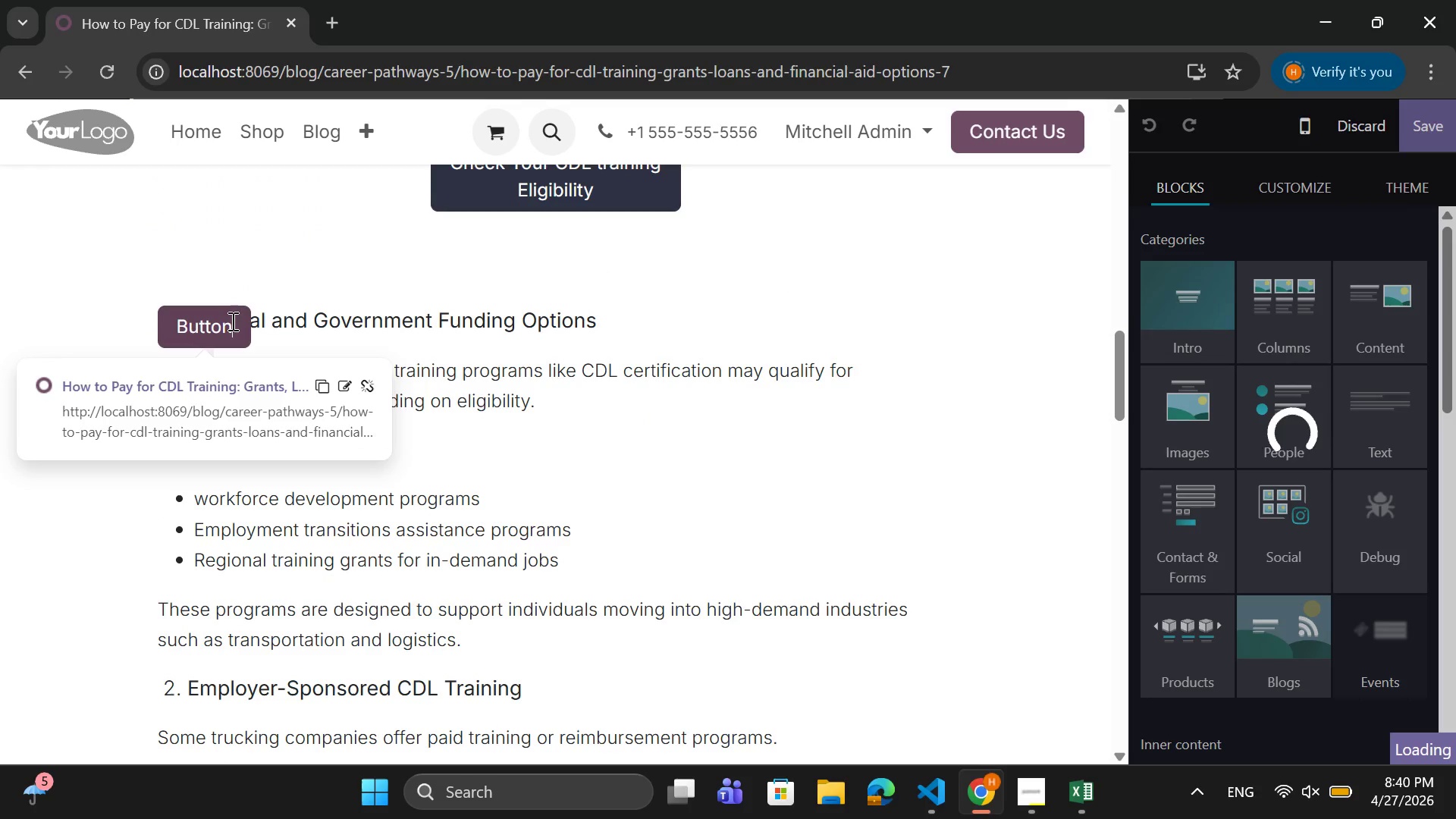 
left_click([231, 321])
 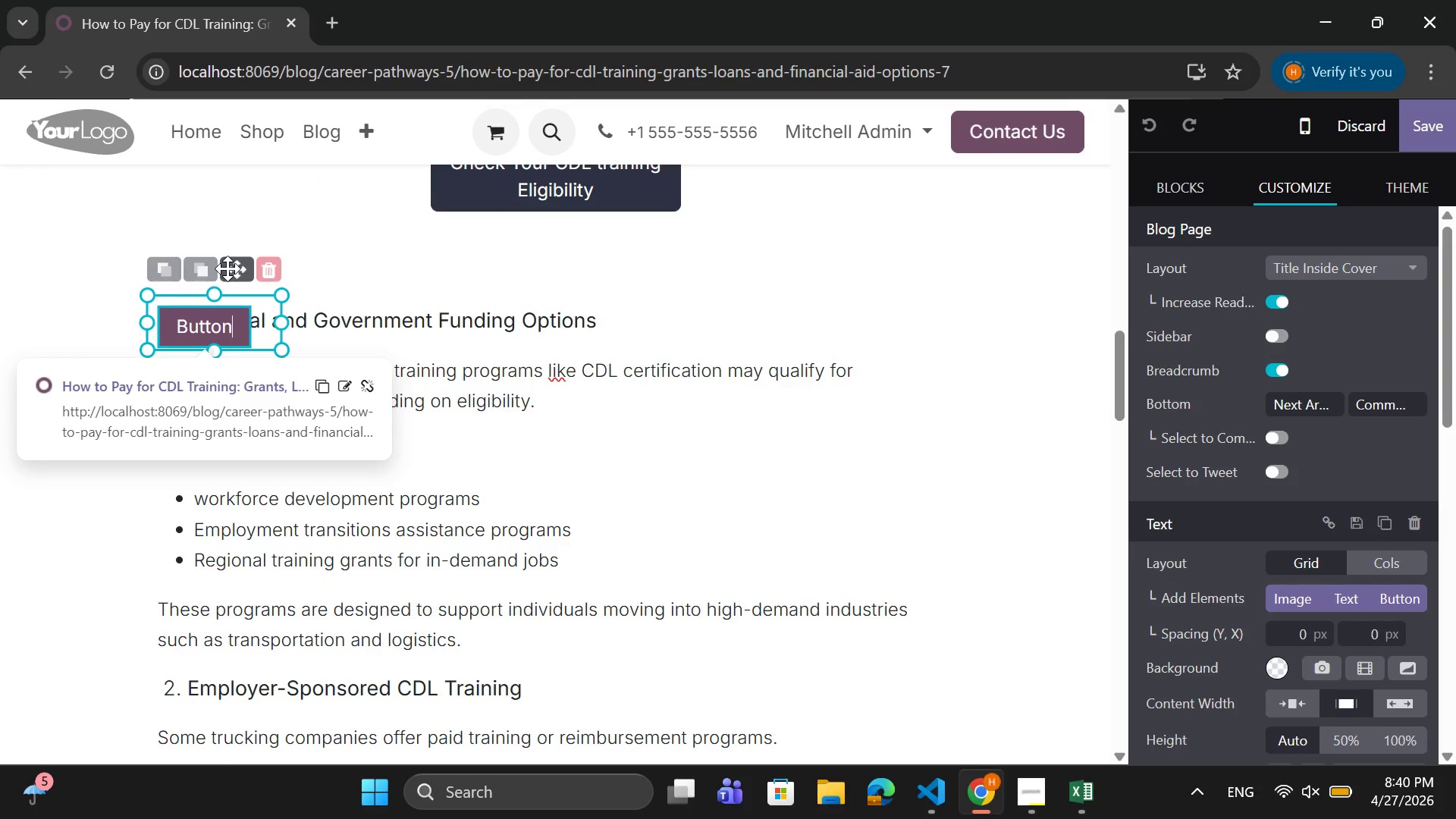 
left_click_drag(start_coordinate=[234, 268], to_coordinate=[388, 670])
 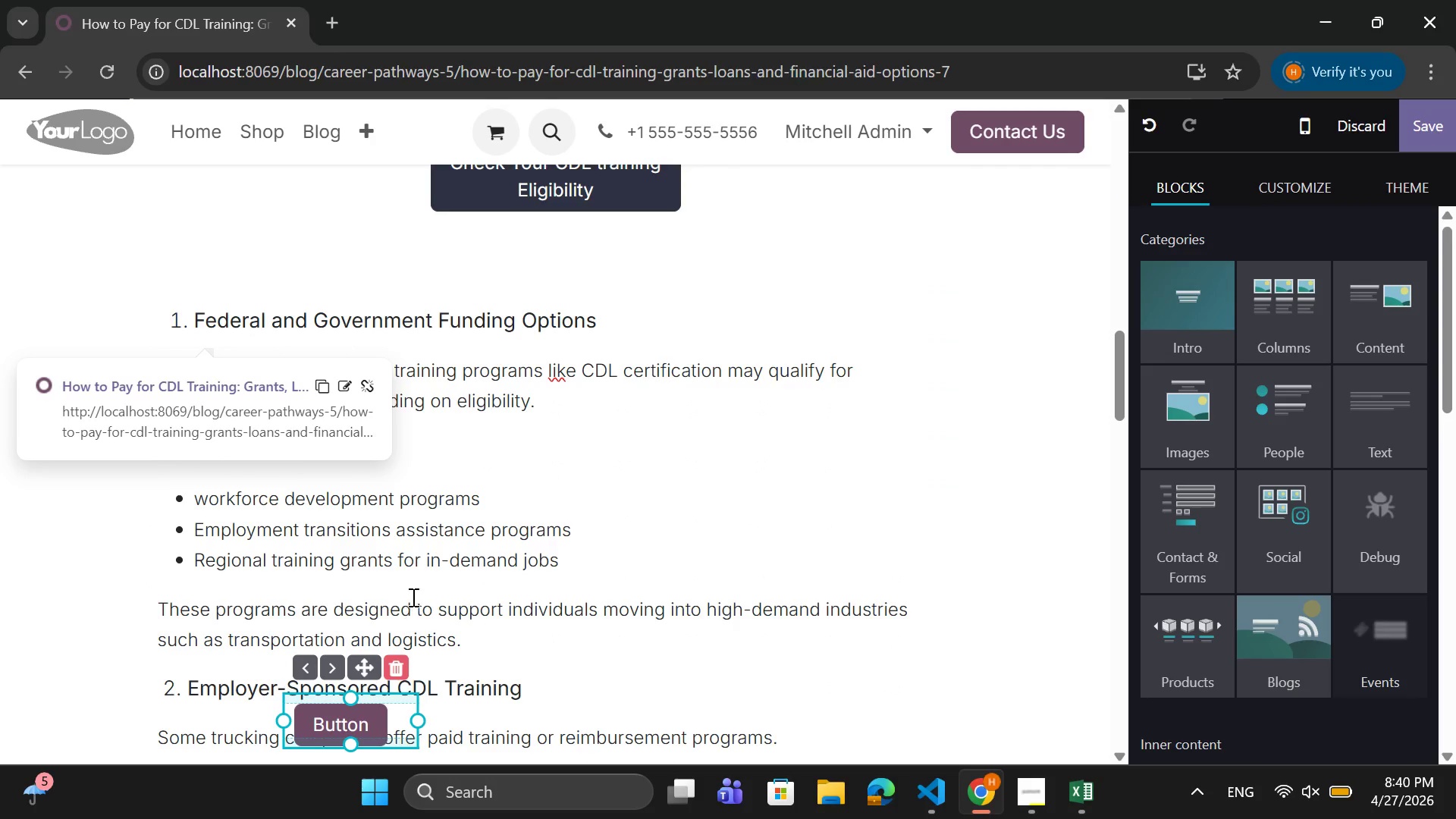 
scroll: coordinate [413, 592], scroll_direction: down, amount: 4.0
 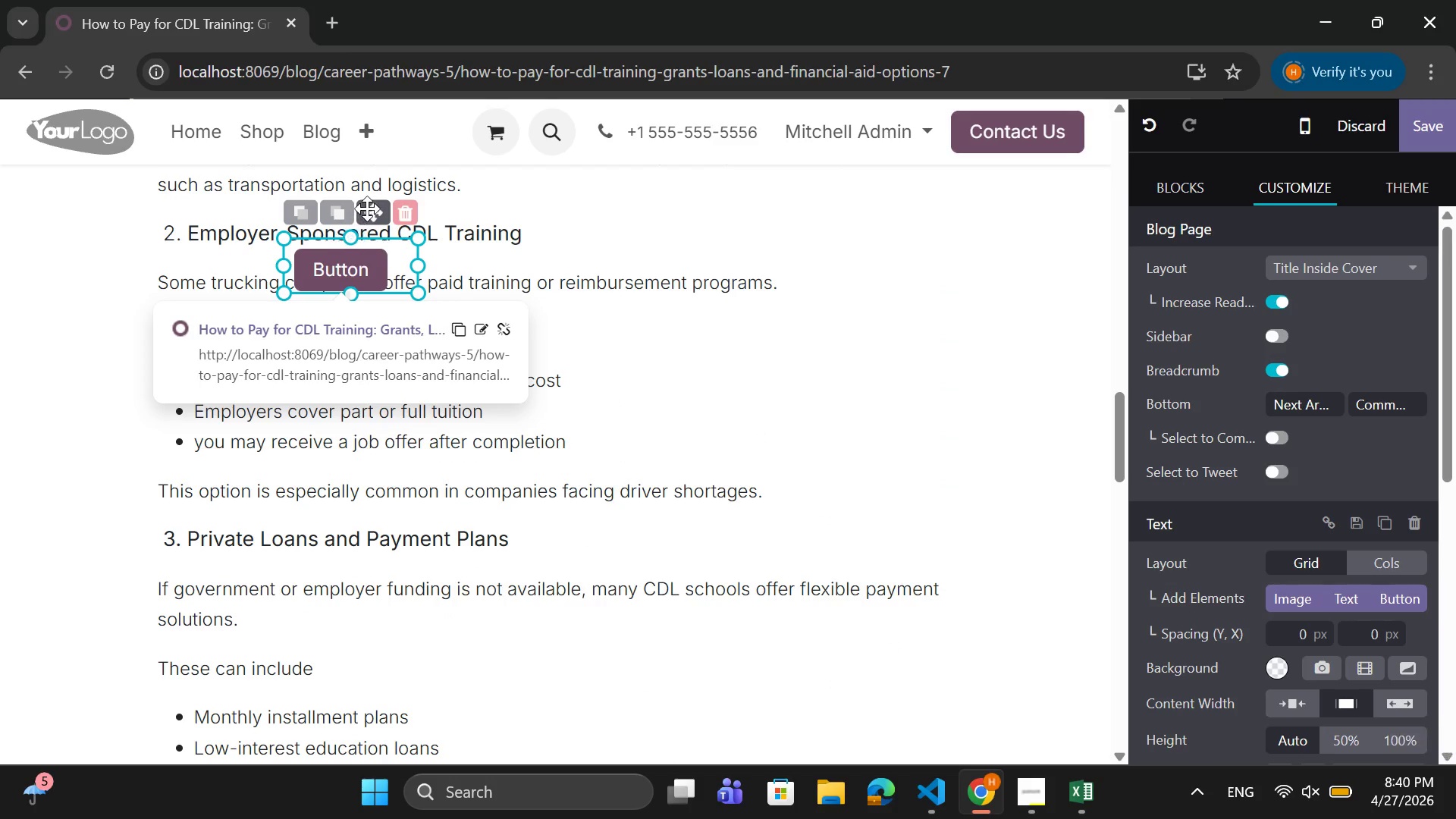 
left_click_drag(start_coordinate=[368, 209], to_coordinate=[407, 575])
 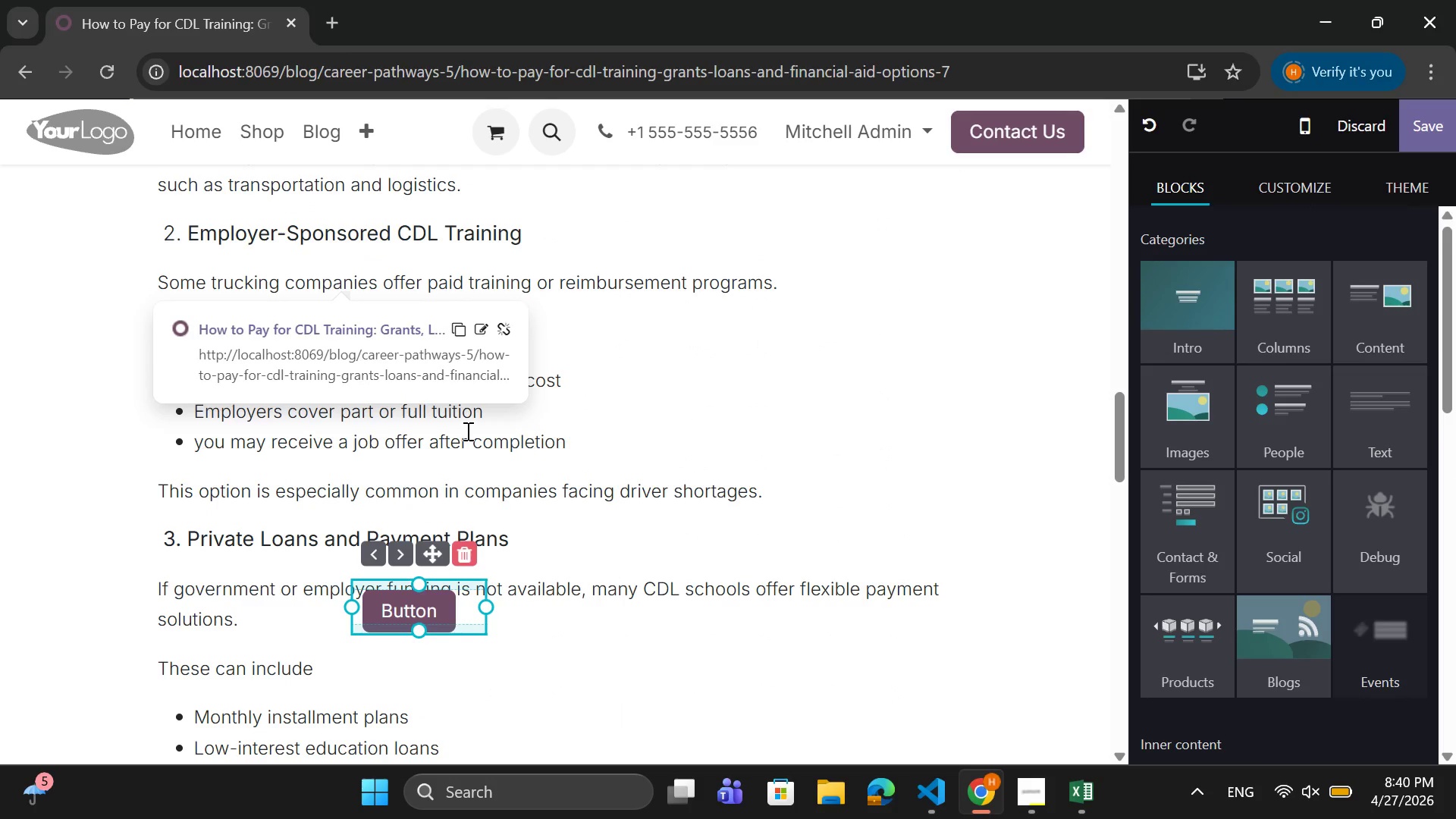 
scroll: coordinate [466, 430], scroll_direction: down, amount: 4.0
 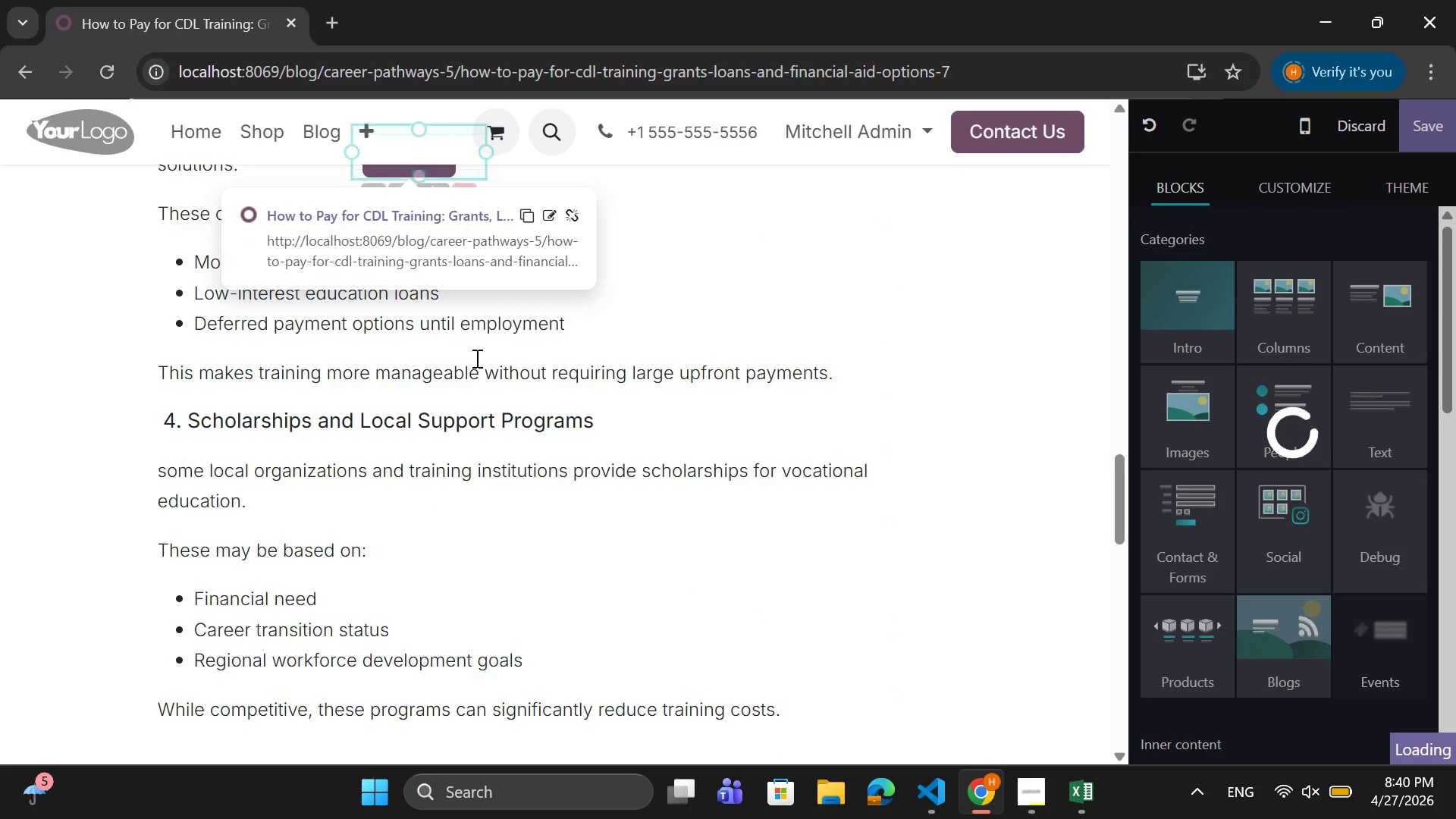 
scroll: coordinate [475, 358], scroll_direction: up, amount: 2.0
 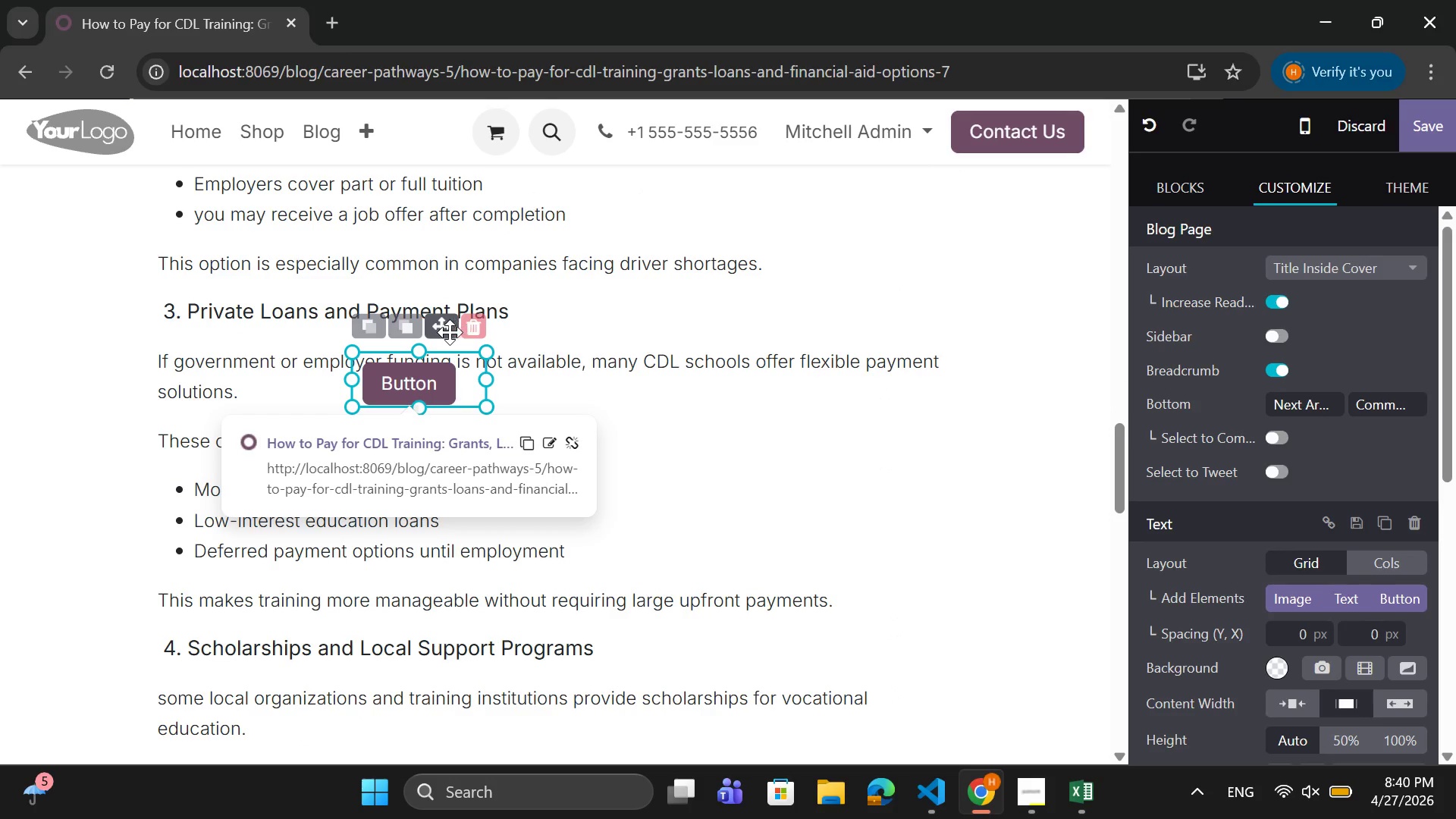 
left_click_drag(start_coordinate=[441, 322], to_coordinate=[509, 633])
 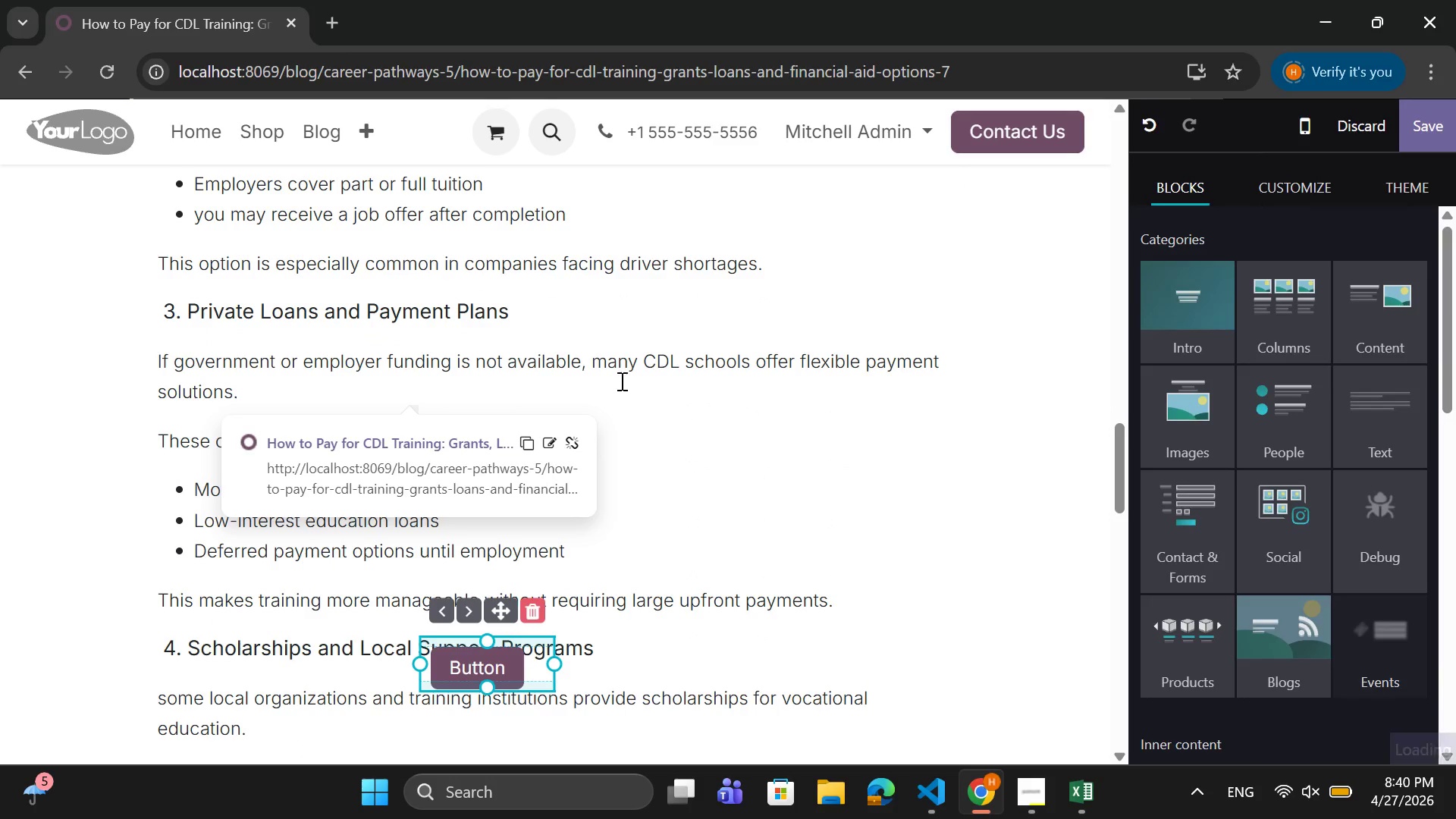 
scroll: coordinate [623, 378], scroll_direction: down, amount: 3.0
 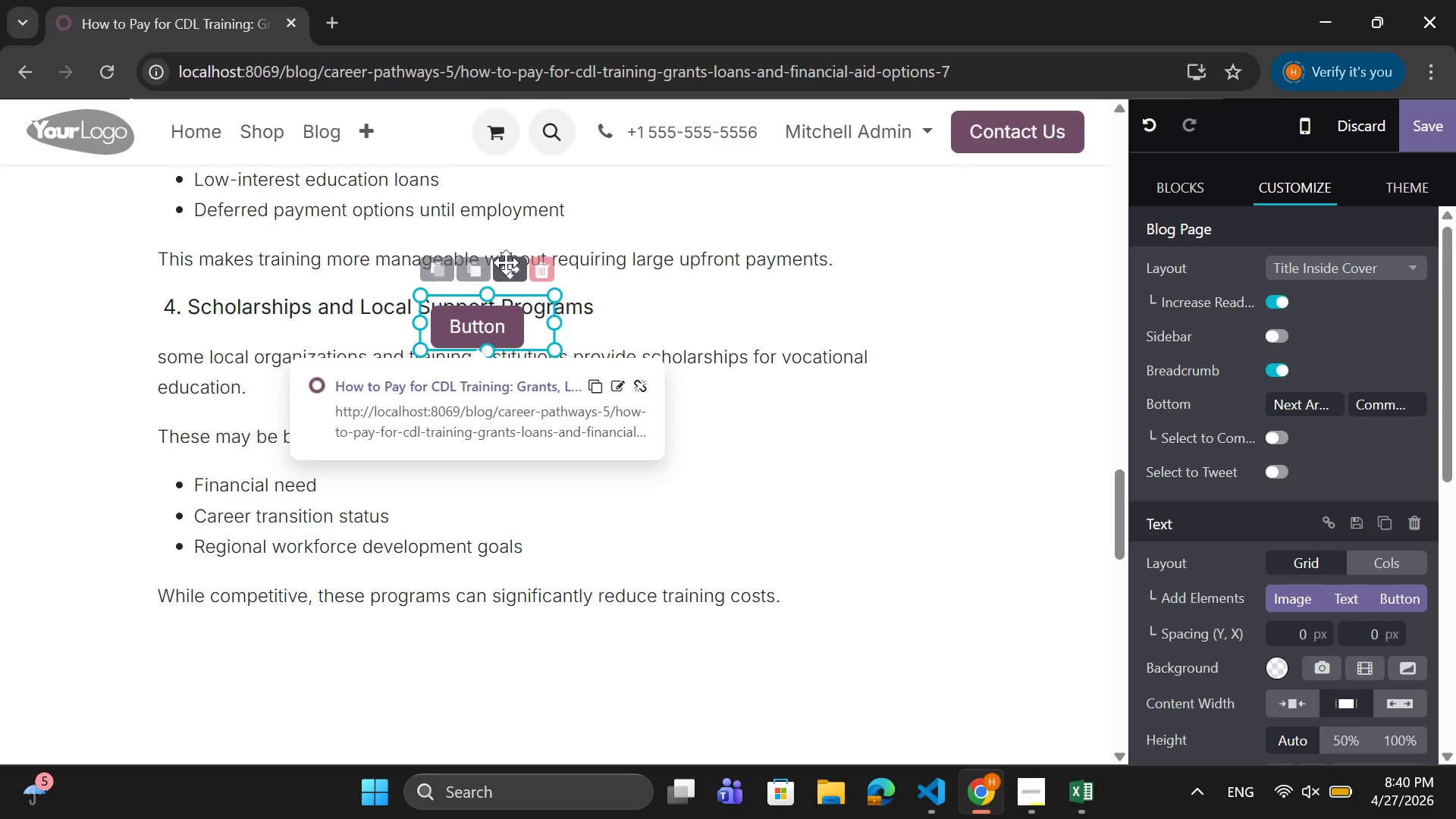 
left_click_drag(start_coordinate=[508, 269], to_coordinate=[499, 610])
 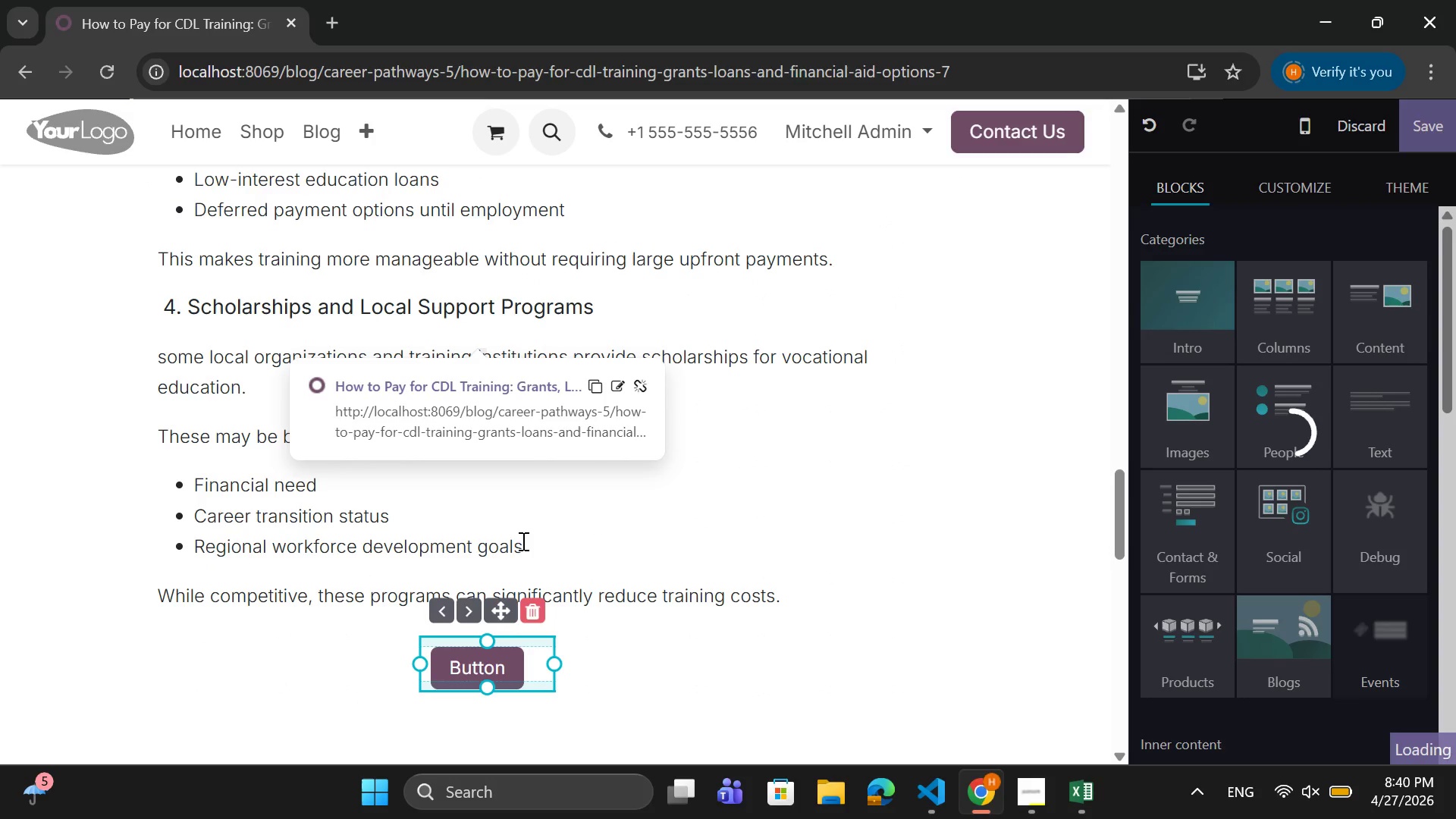 
scroll: coordinate [522, 541], scroll_direction: down, amount: 2.0
 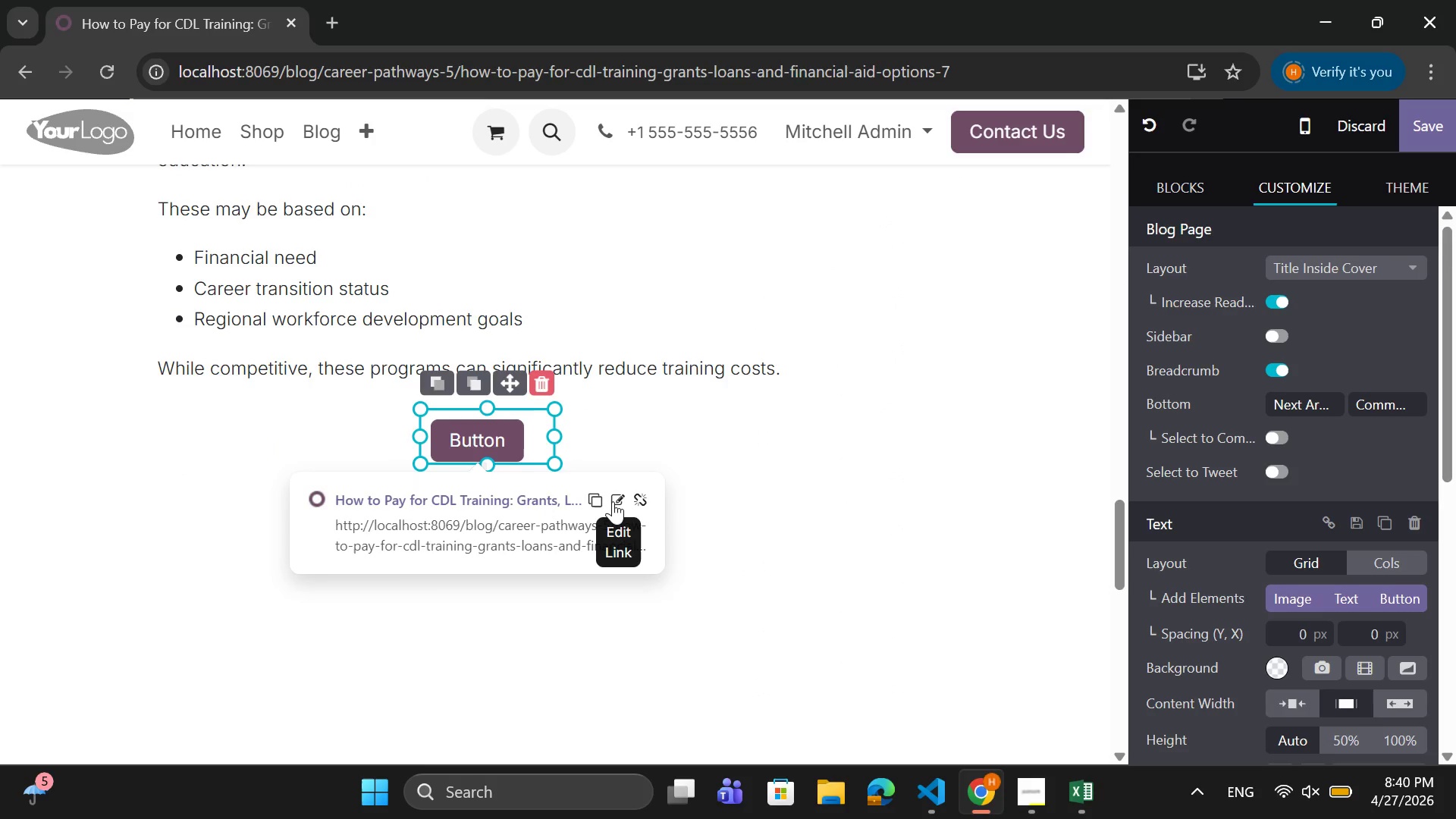 
left_click([613, 501])
 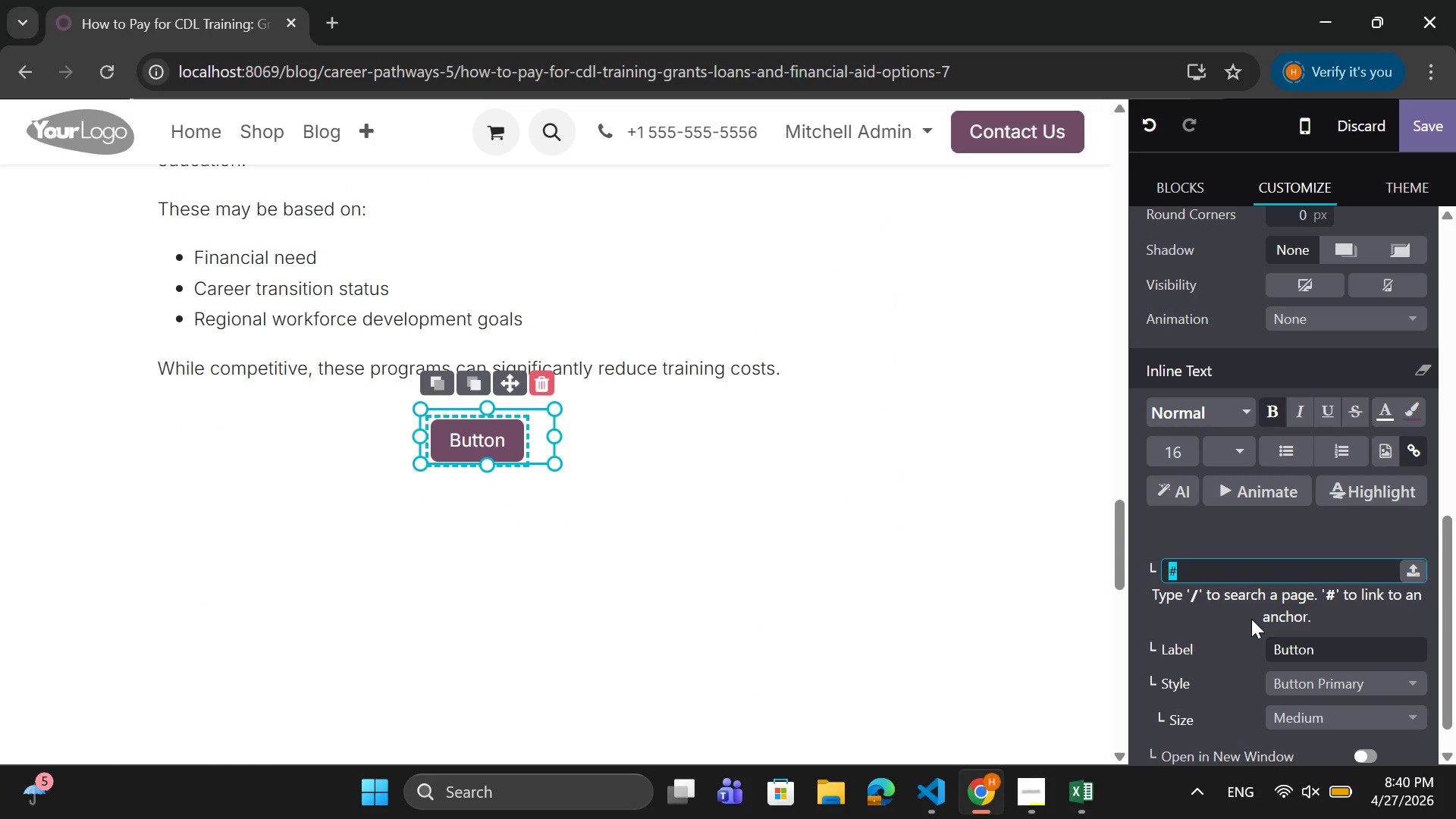 
key(Control+V)
 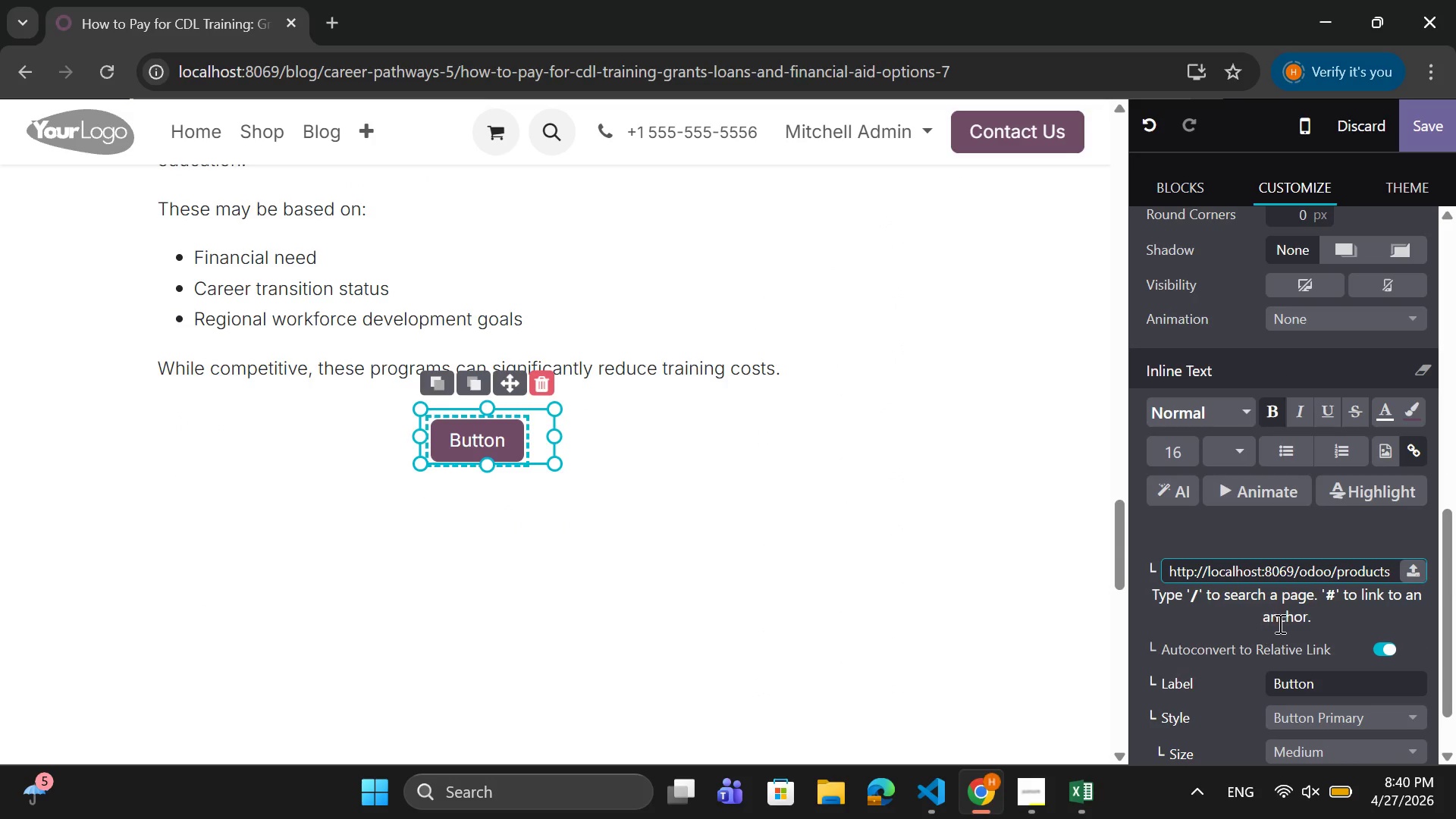 
scroll: coordinate [1281, 622], scroll_direction: down, amount: 2.0
 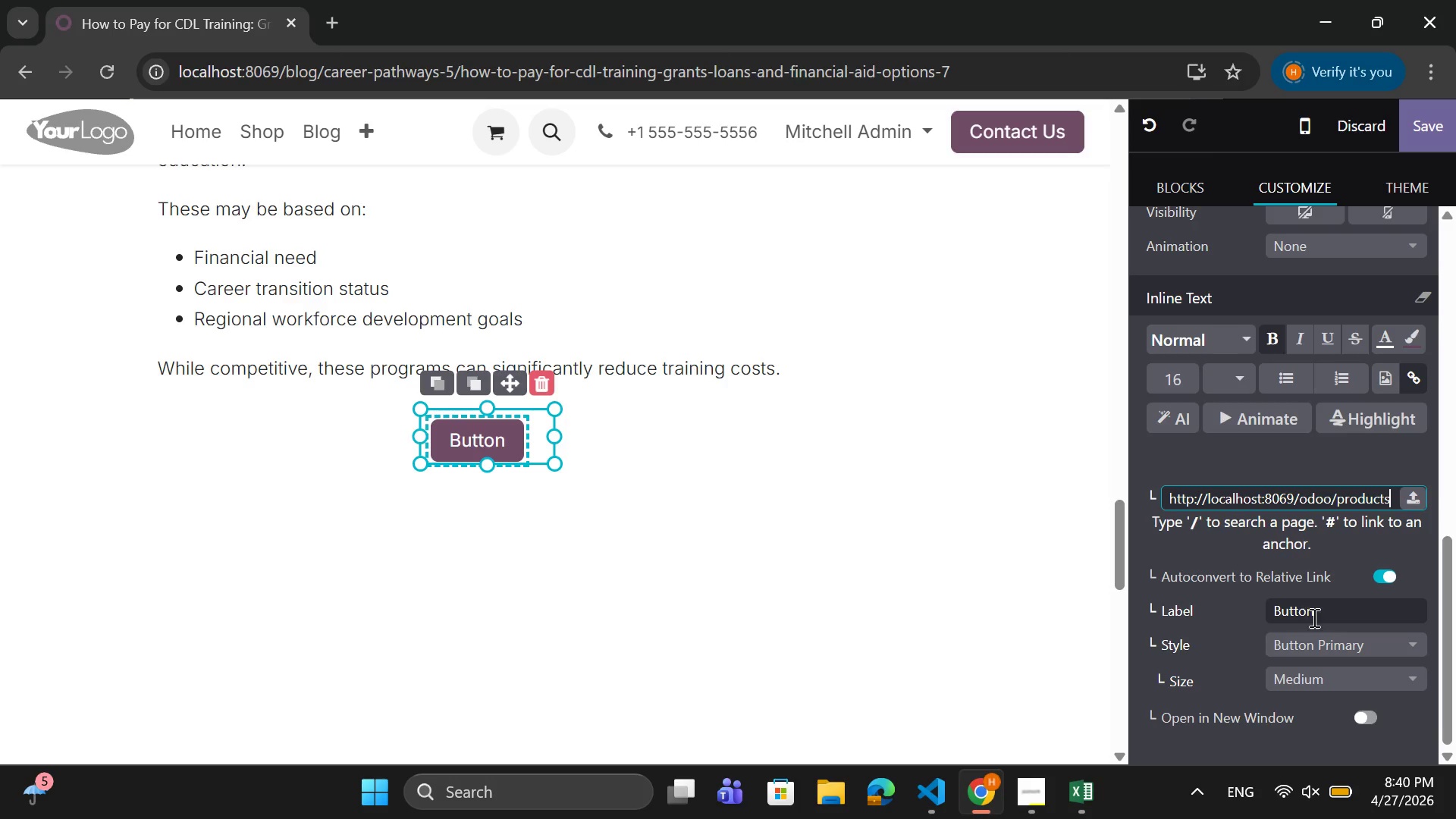 
left_click_drag(start_coordinate=[1319, 618], to_coordinate=[1265, 612])
 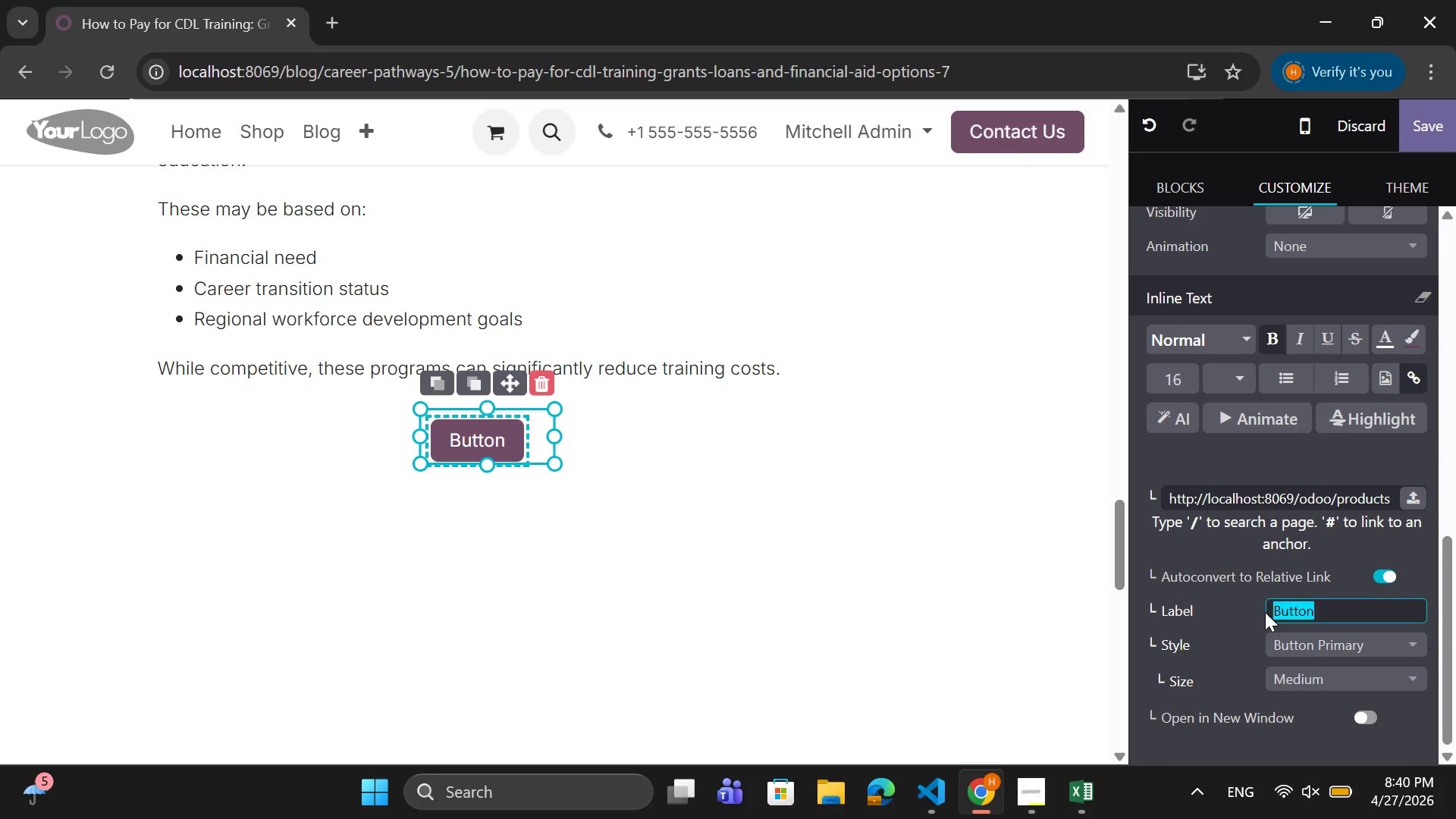 
wait(14.72)
 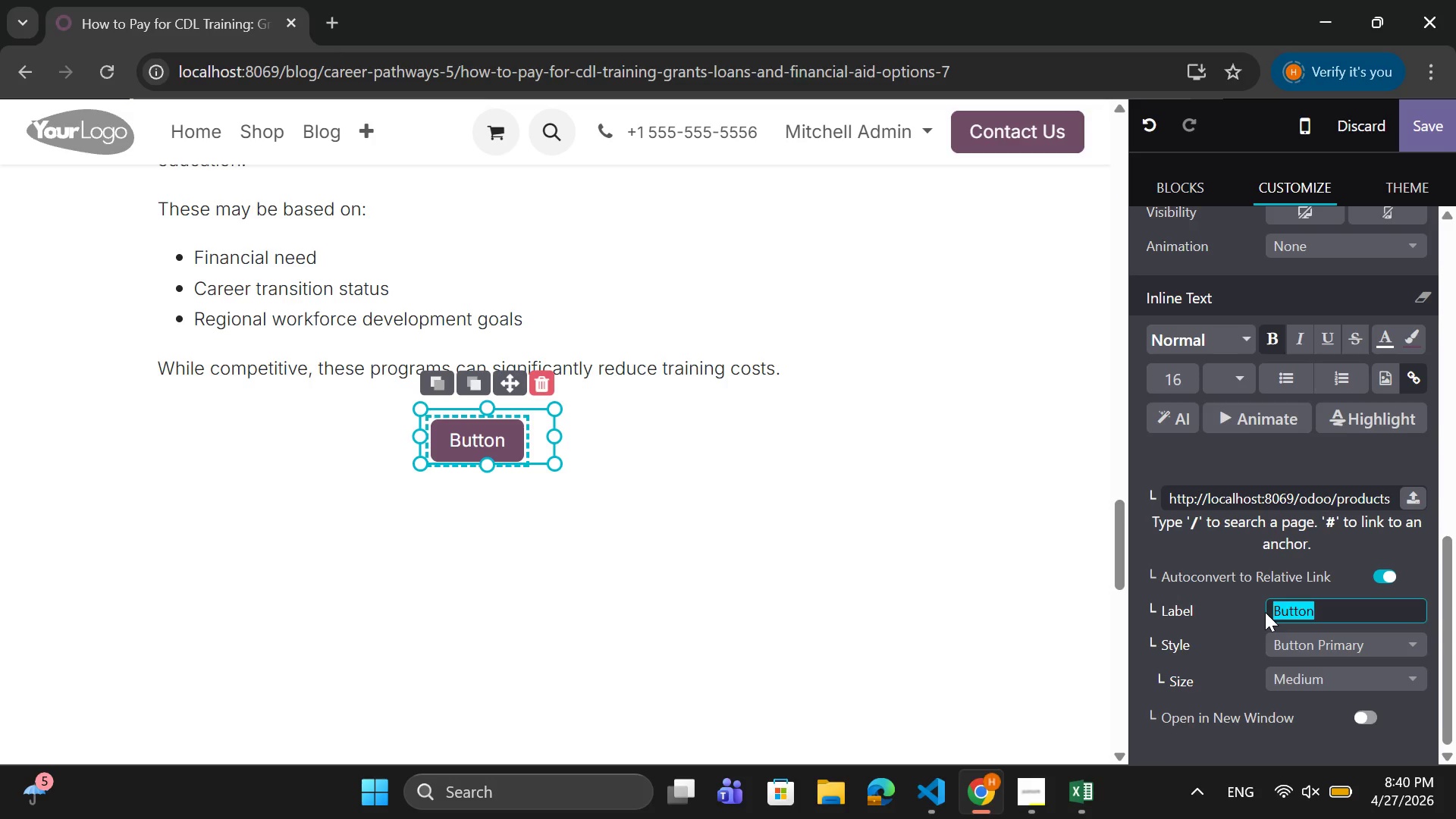 
left_click_drag(start_coordinate=[509, 377], to_coordinate=[588, 413])
 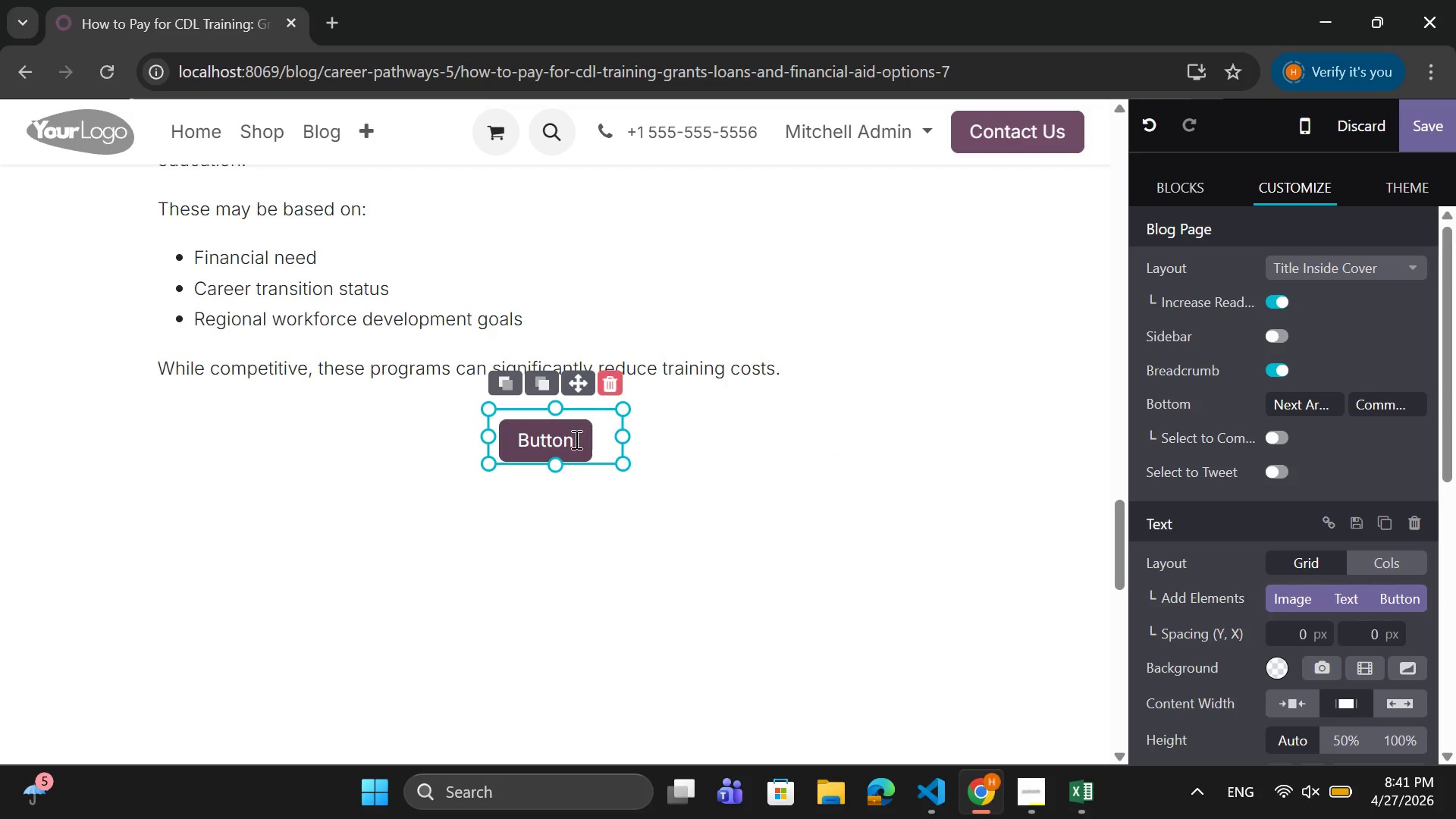 
left_click([564, 451])
 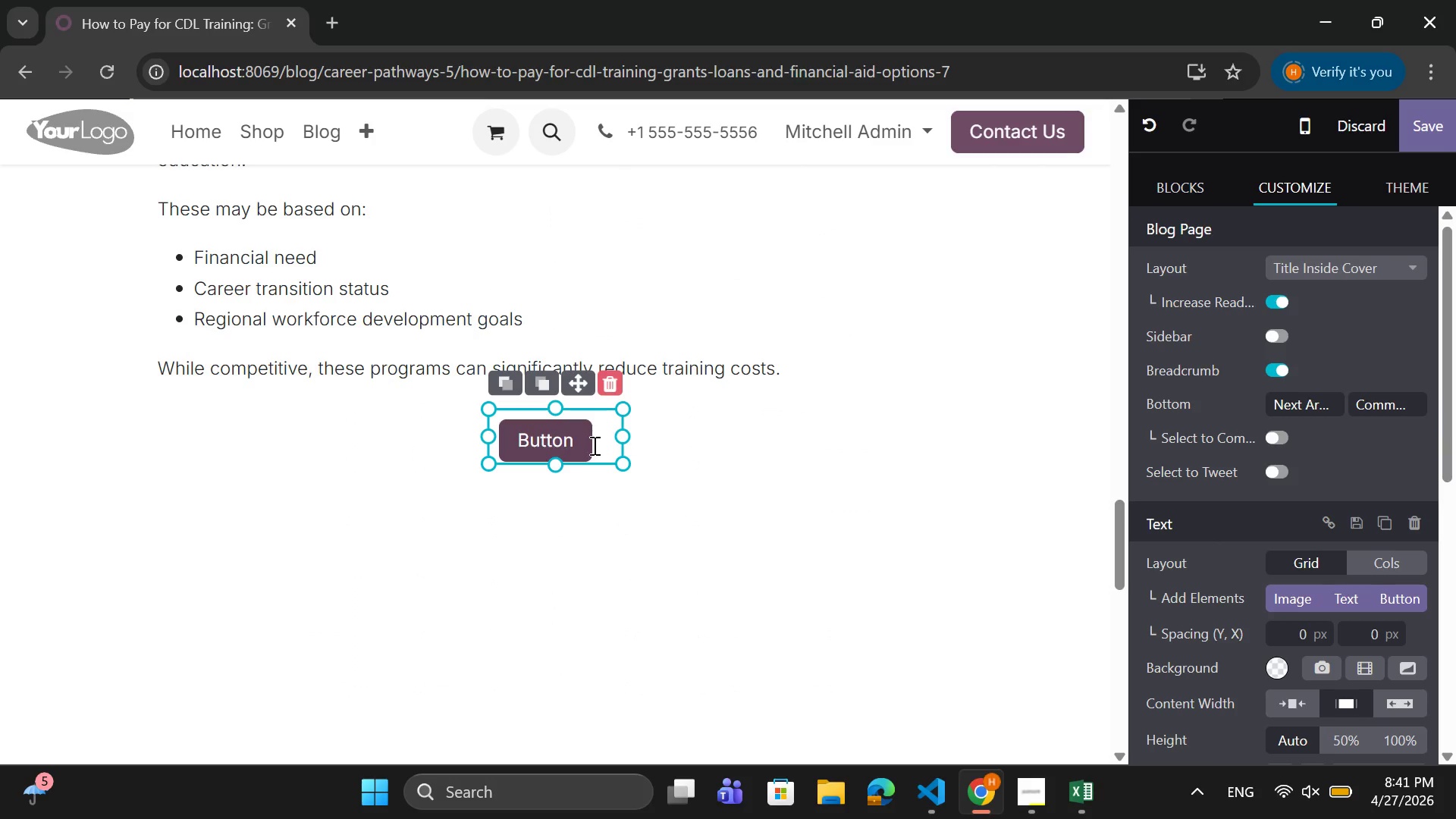 
left_click([594, 445])
 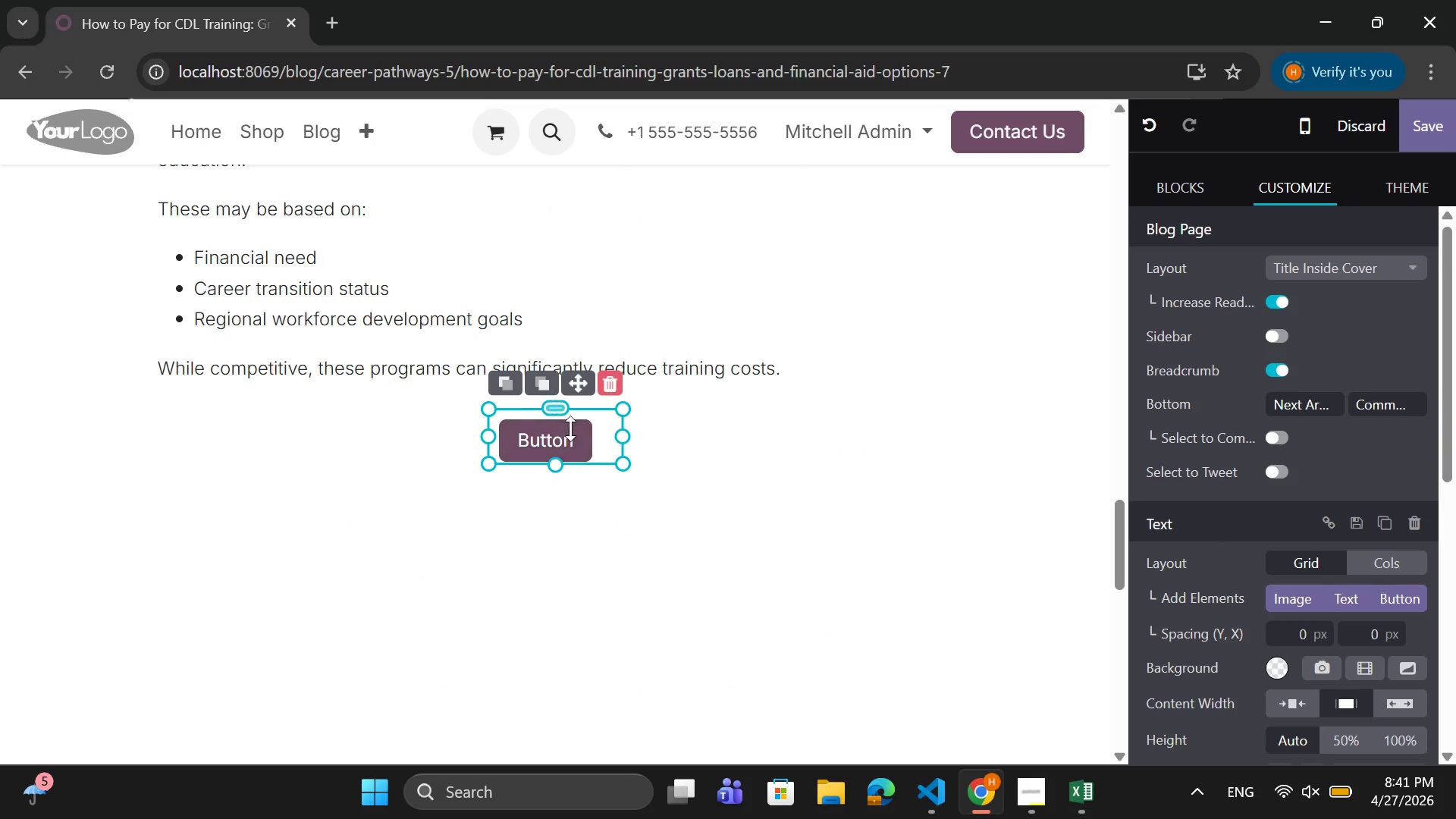 
left_click([578, 439])
 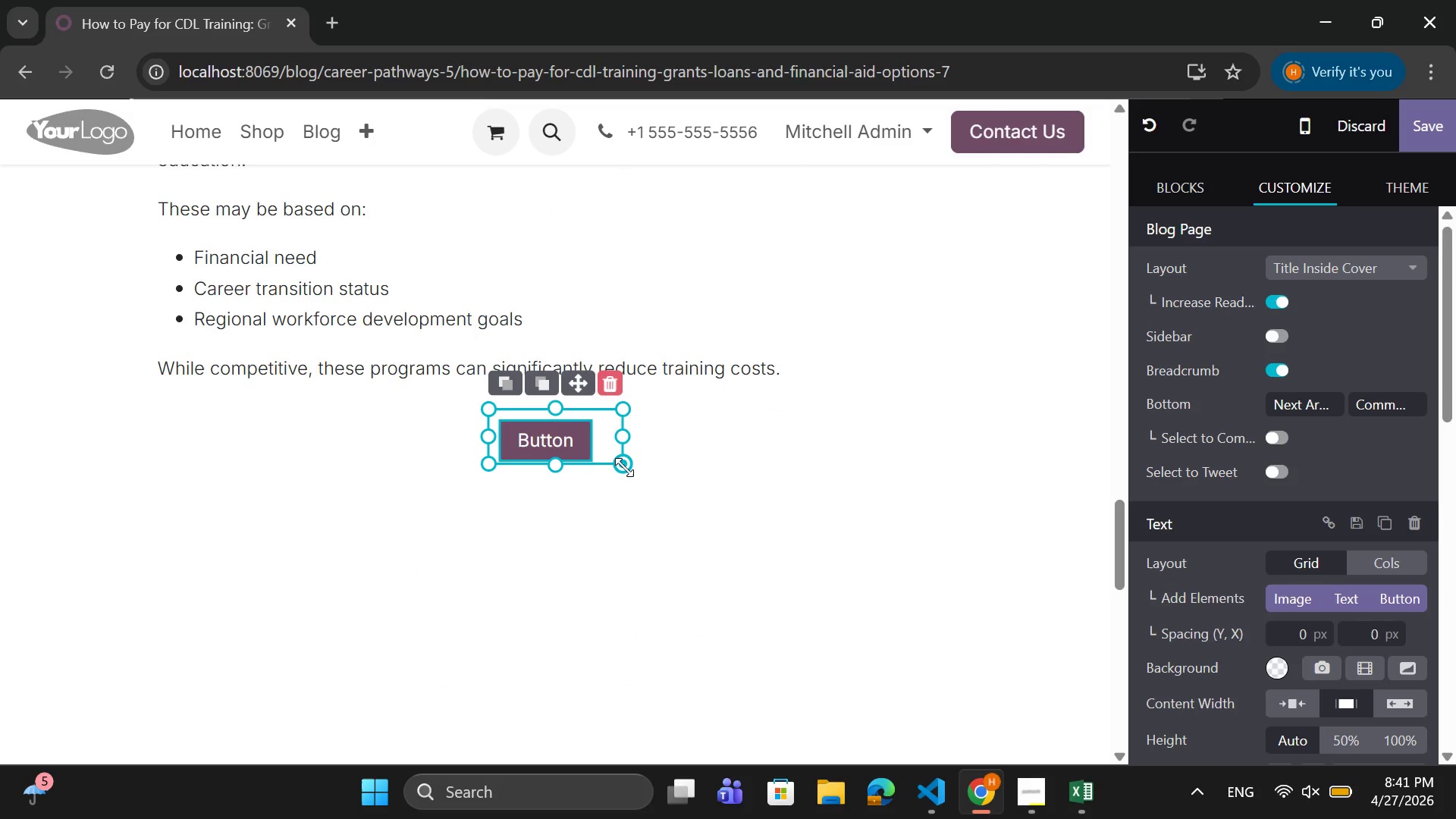 
left_click([596, 435])
 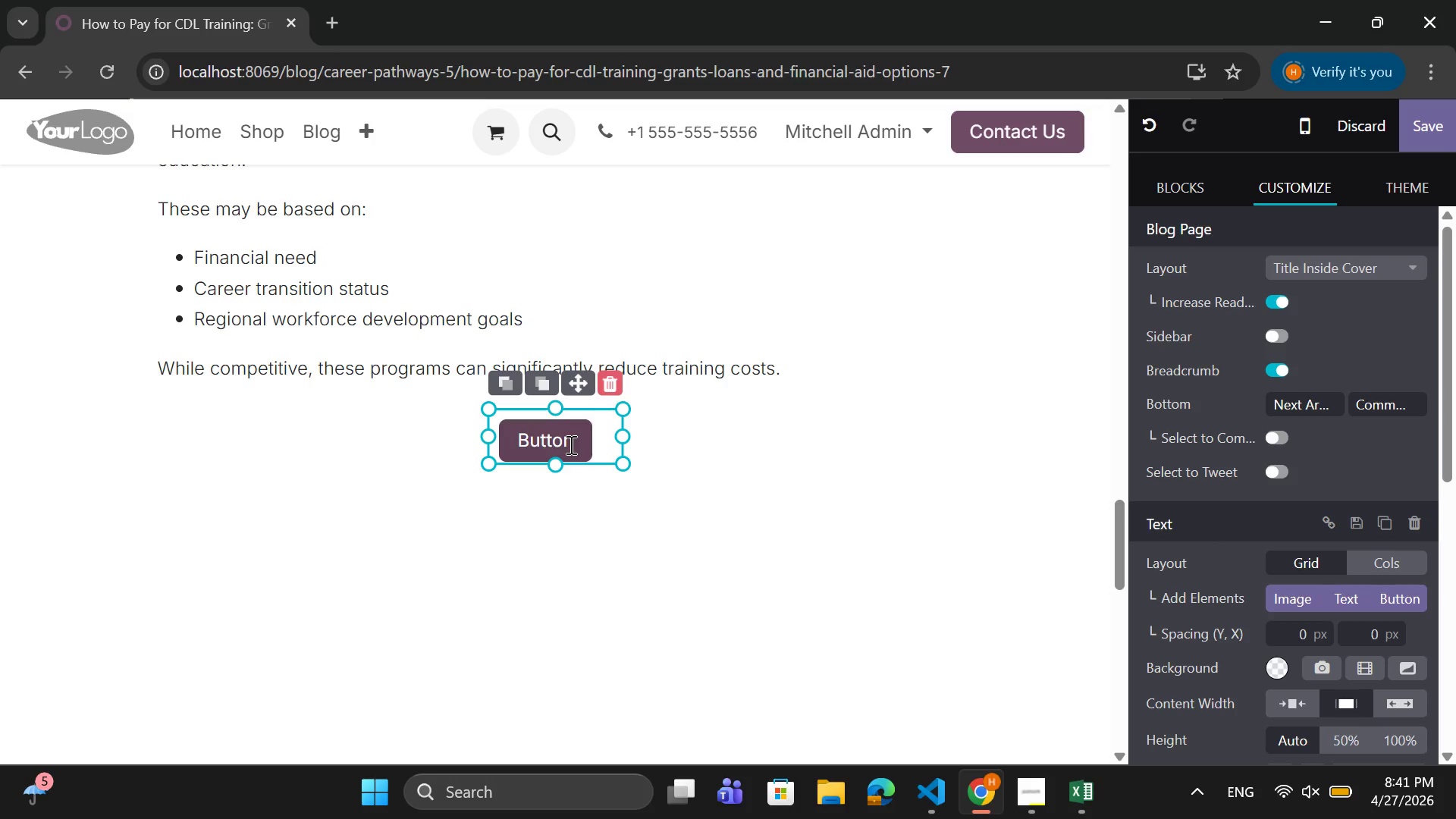 
left_click([564, 444])
 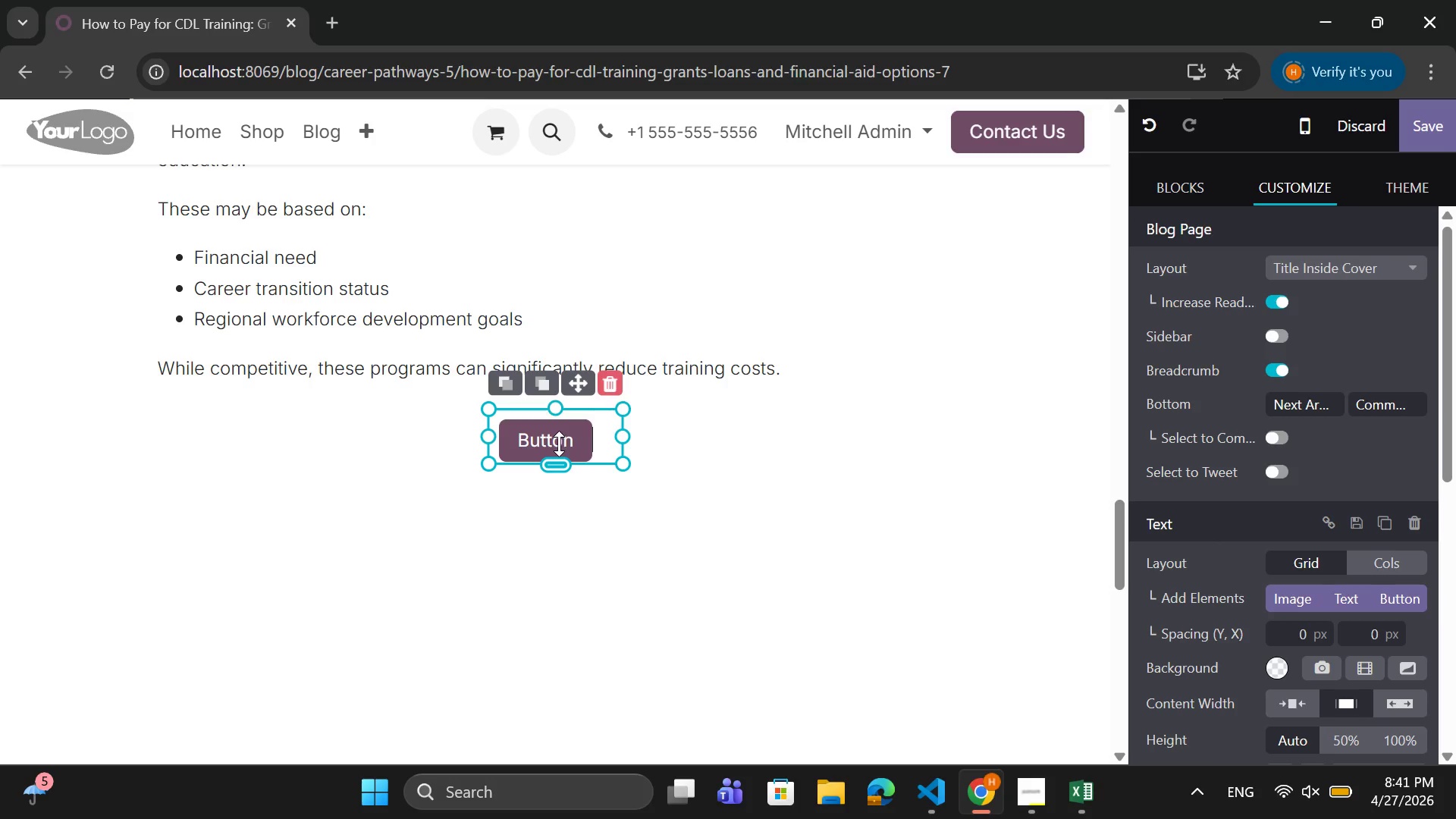 
right_click([558, 444])
 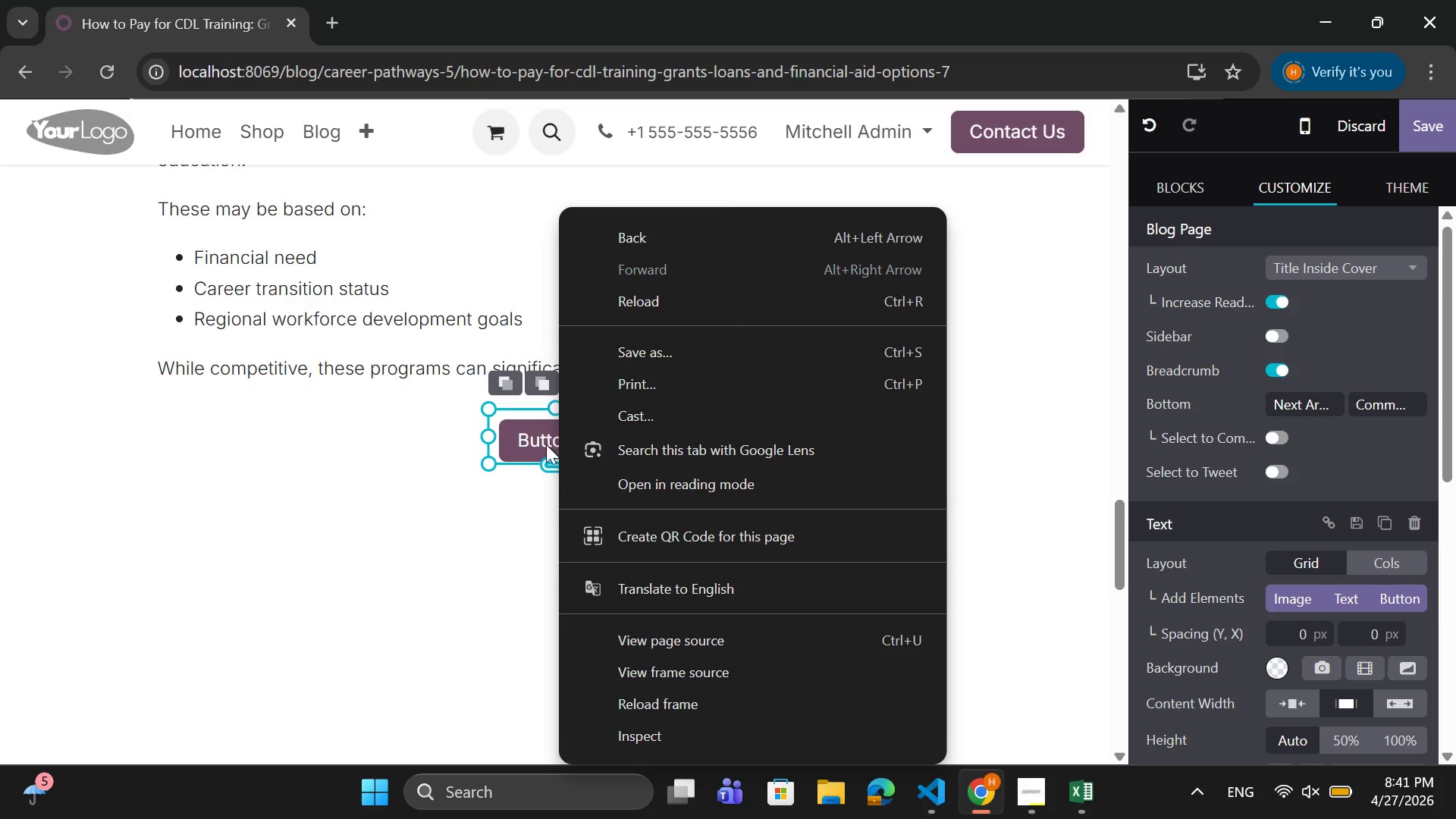 
left_click([538, 447])
 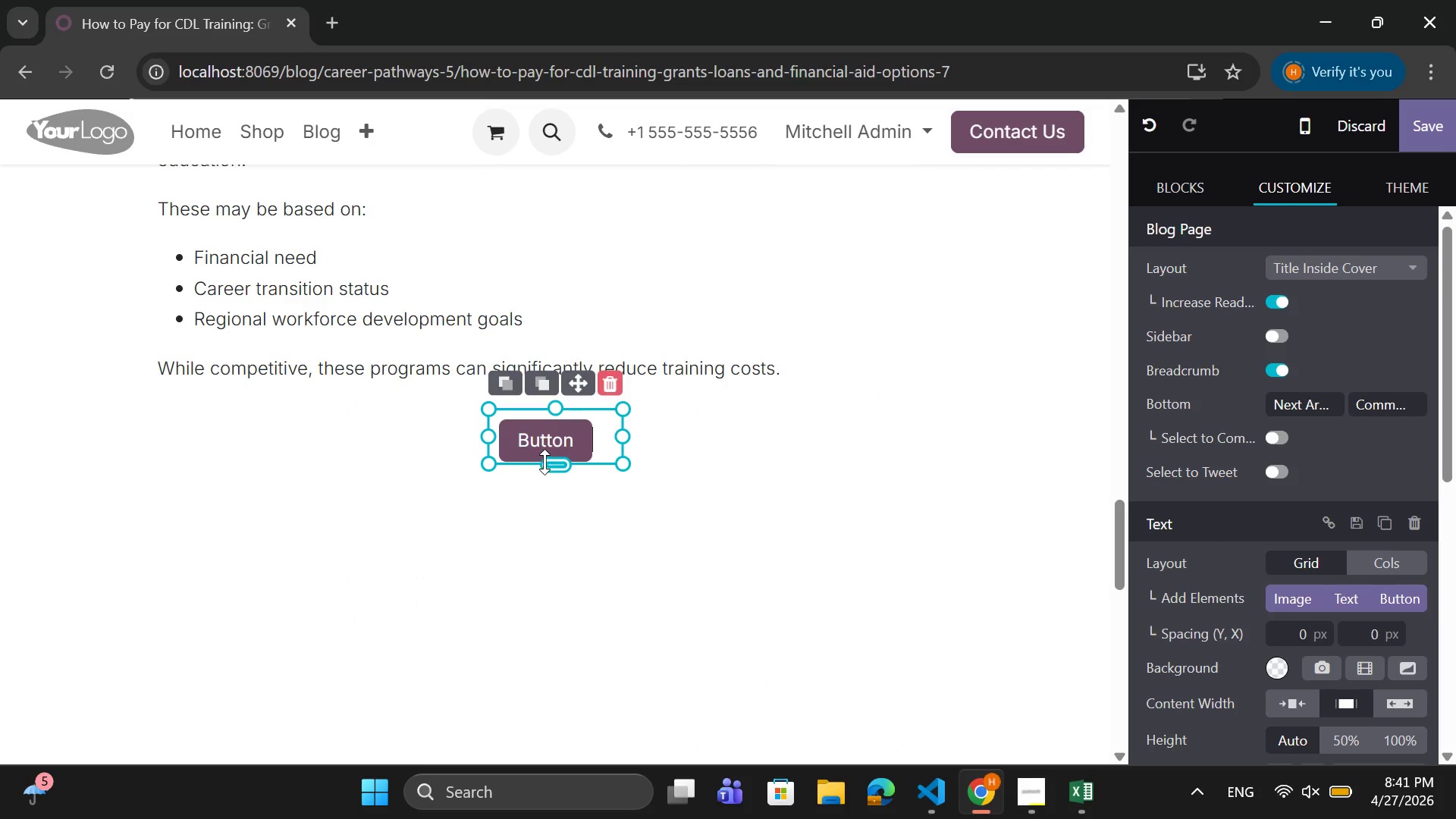 
left_click([555, 463])
 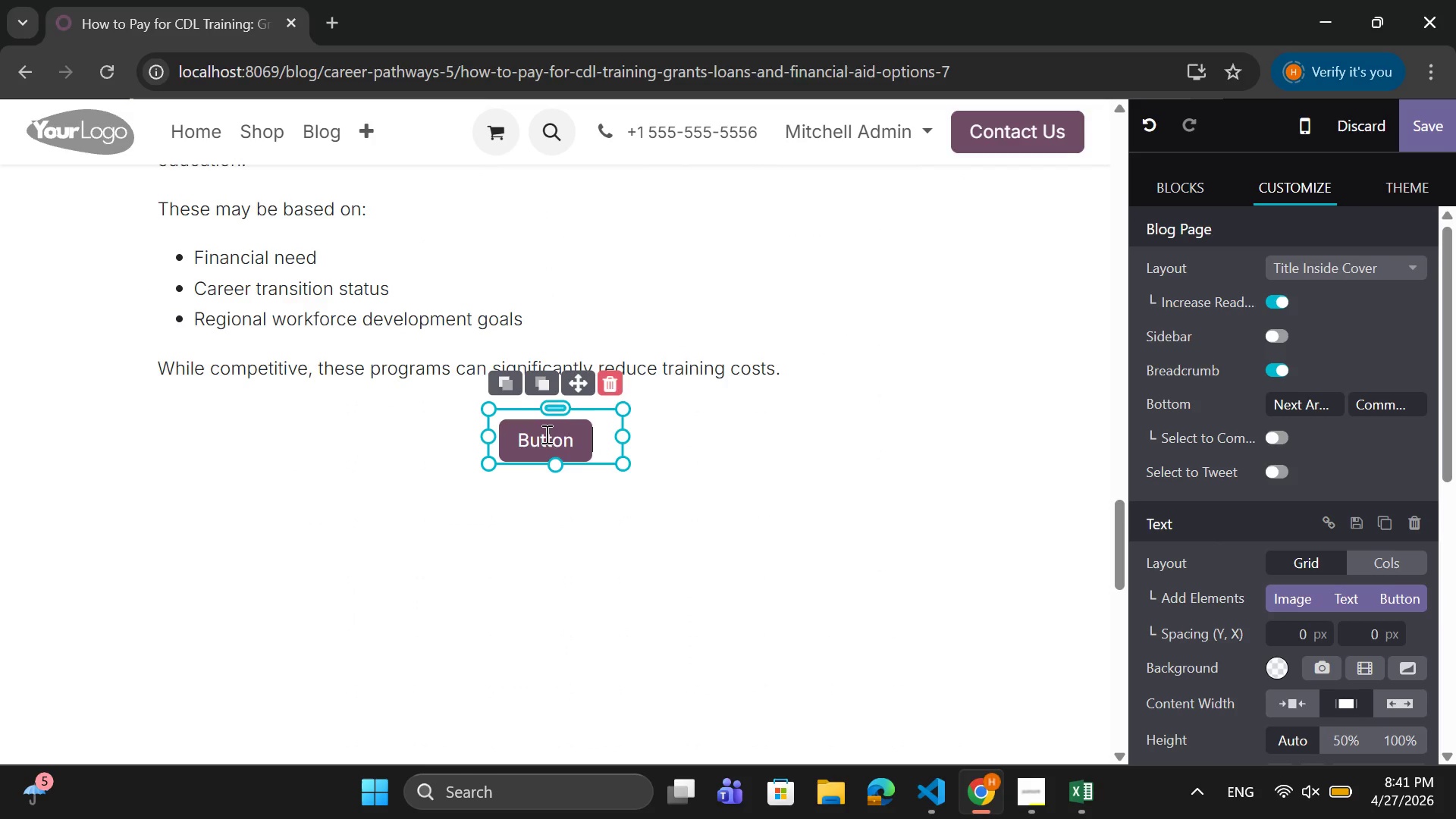 
left_click_drag(start_coordinate=[580, 444], to_coordinate=[528, 444])
 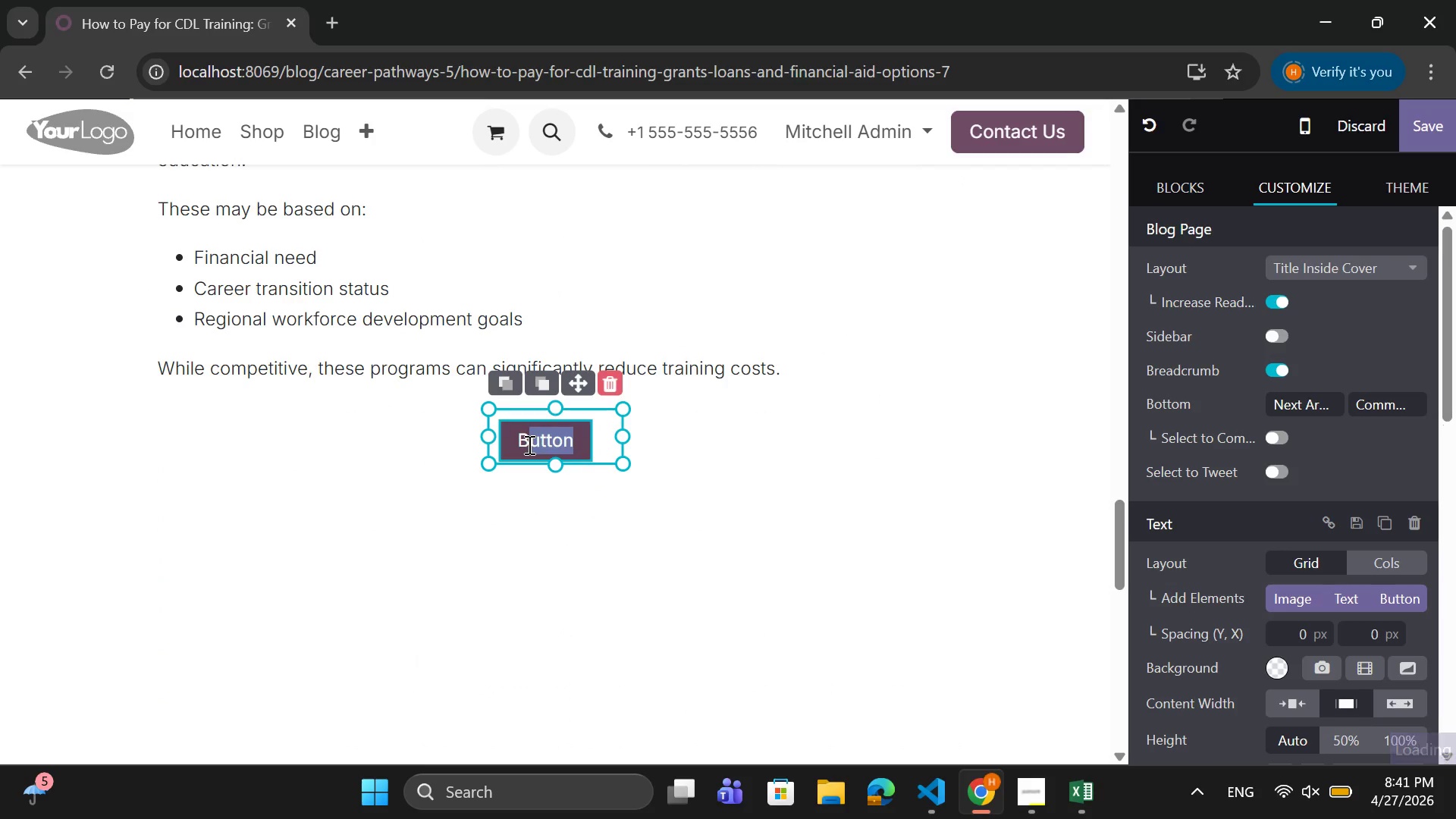 
key(Backspace)
 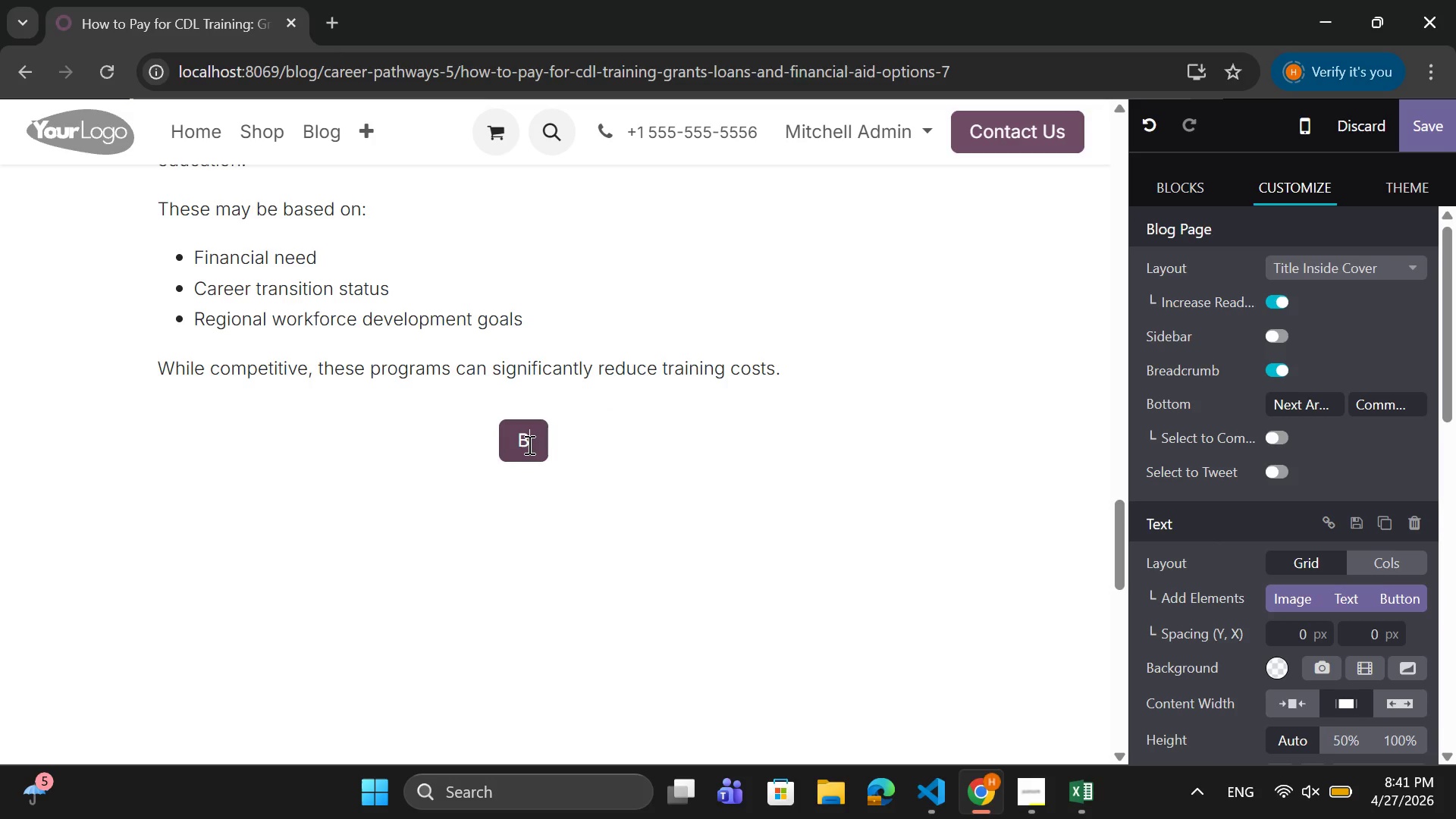 
key(Backspace)
 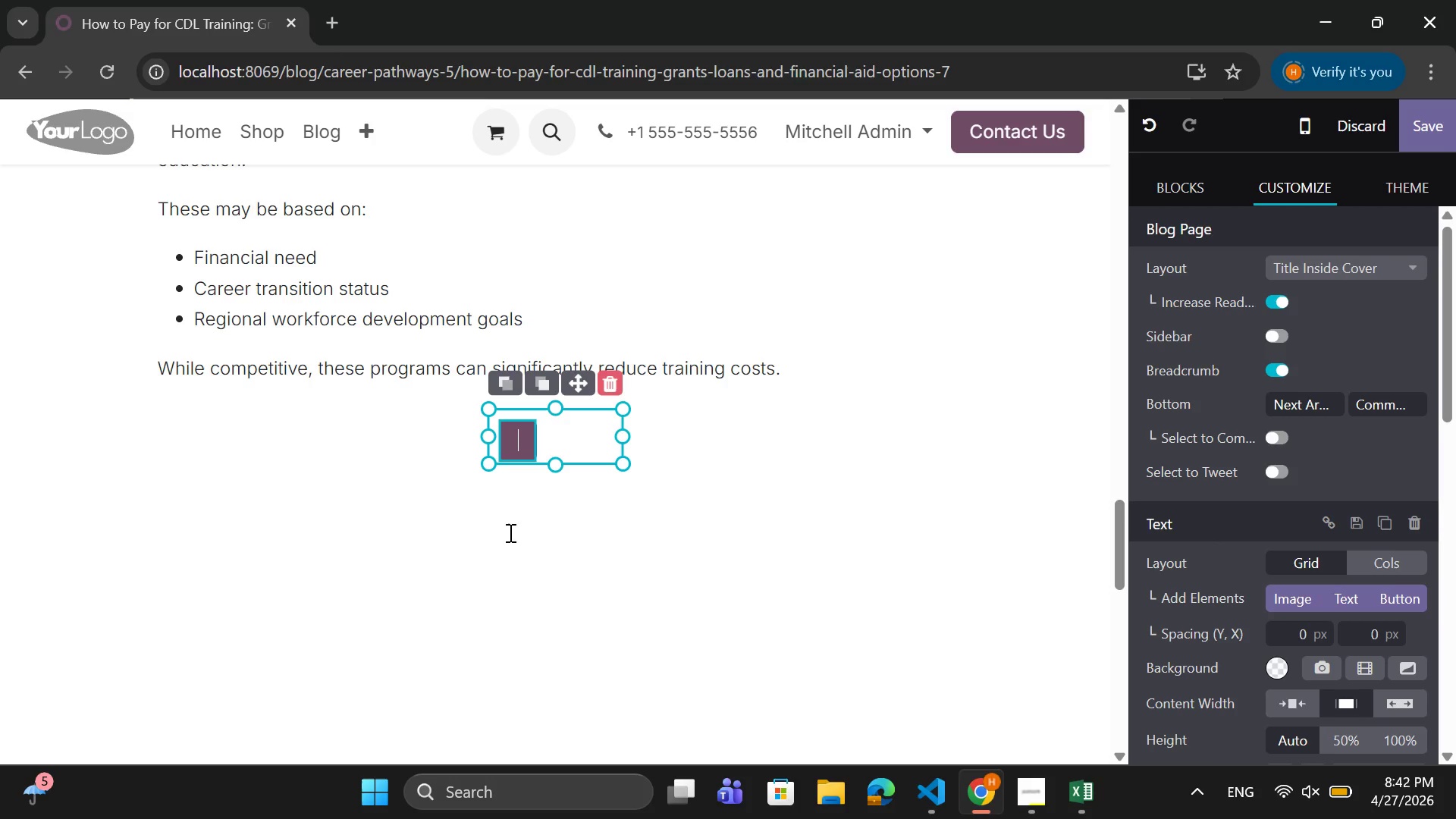 
wait(43.36)
 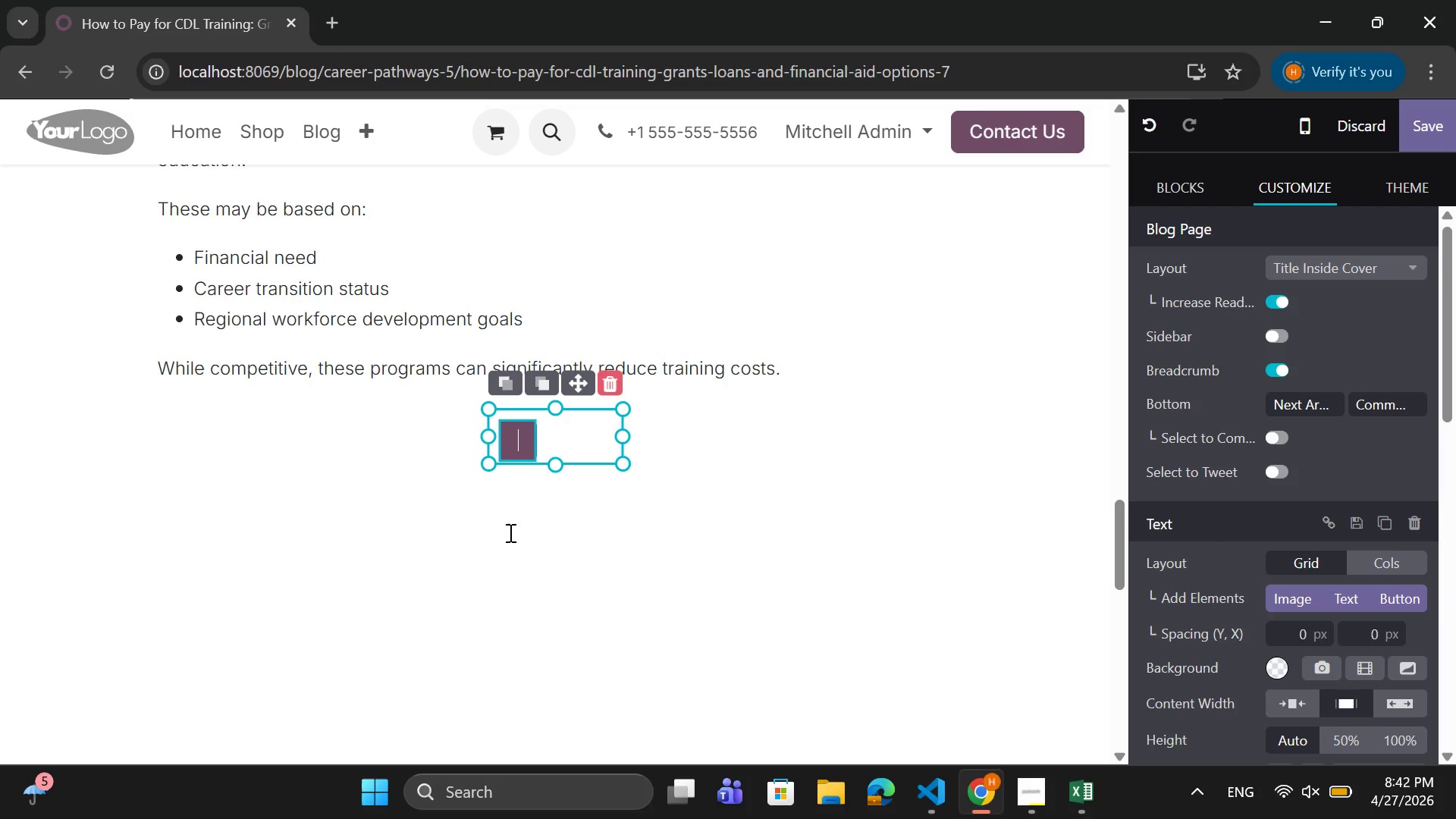 
type(Explore CDL Training Program)
 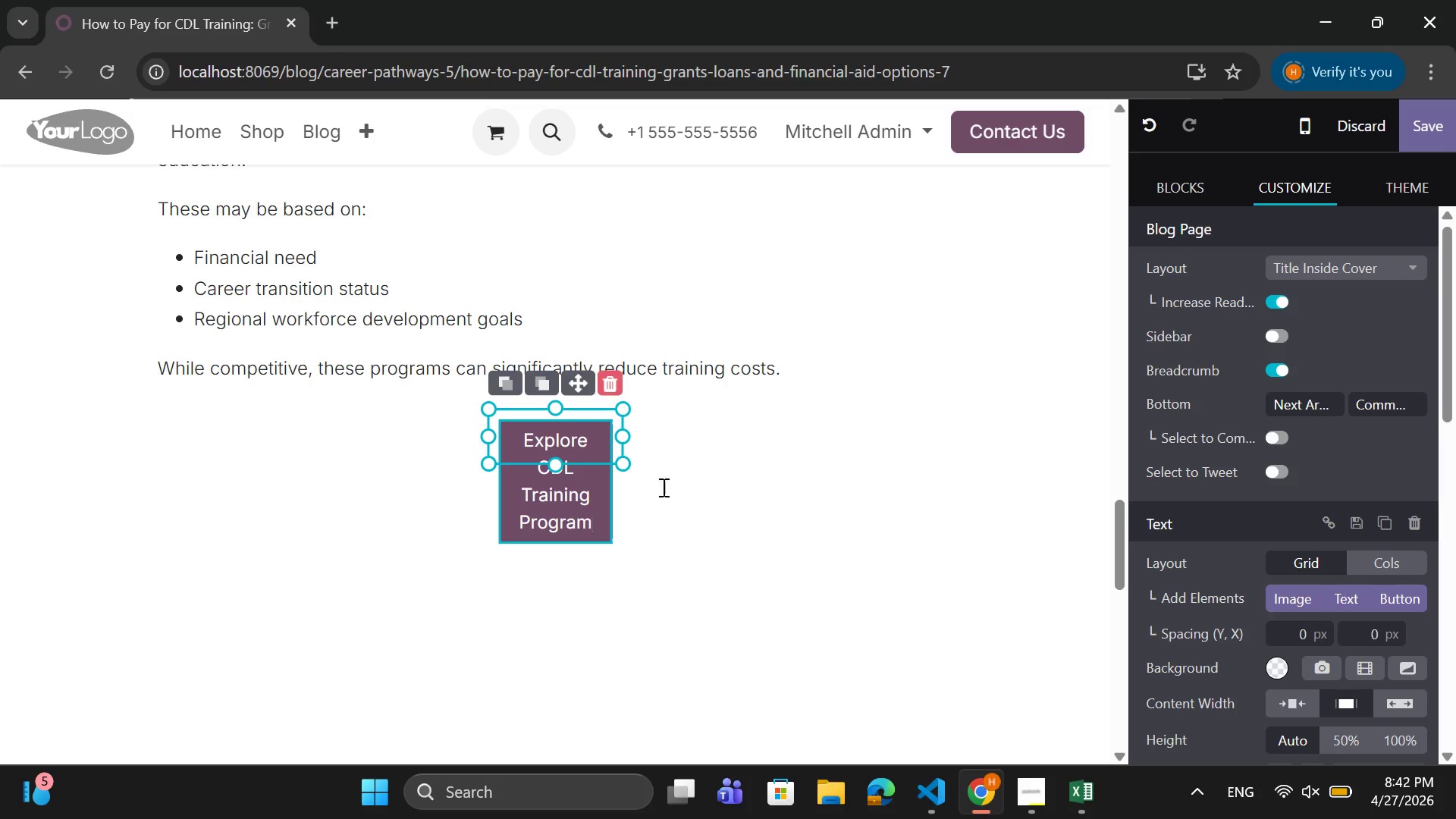 
left_click_drag(start_coordinate=[621, 438], to_coordinate=[769, 463])
 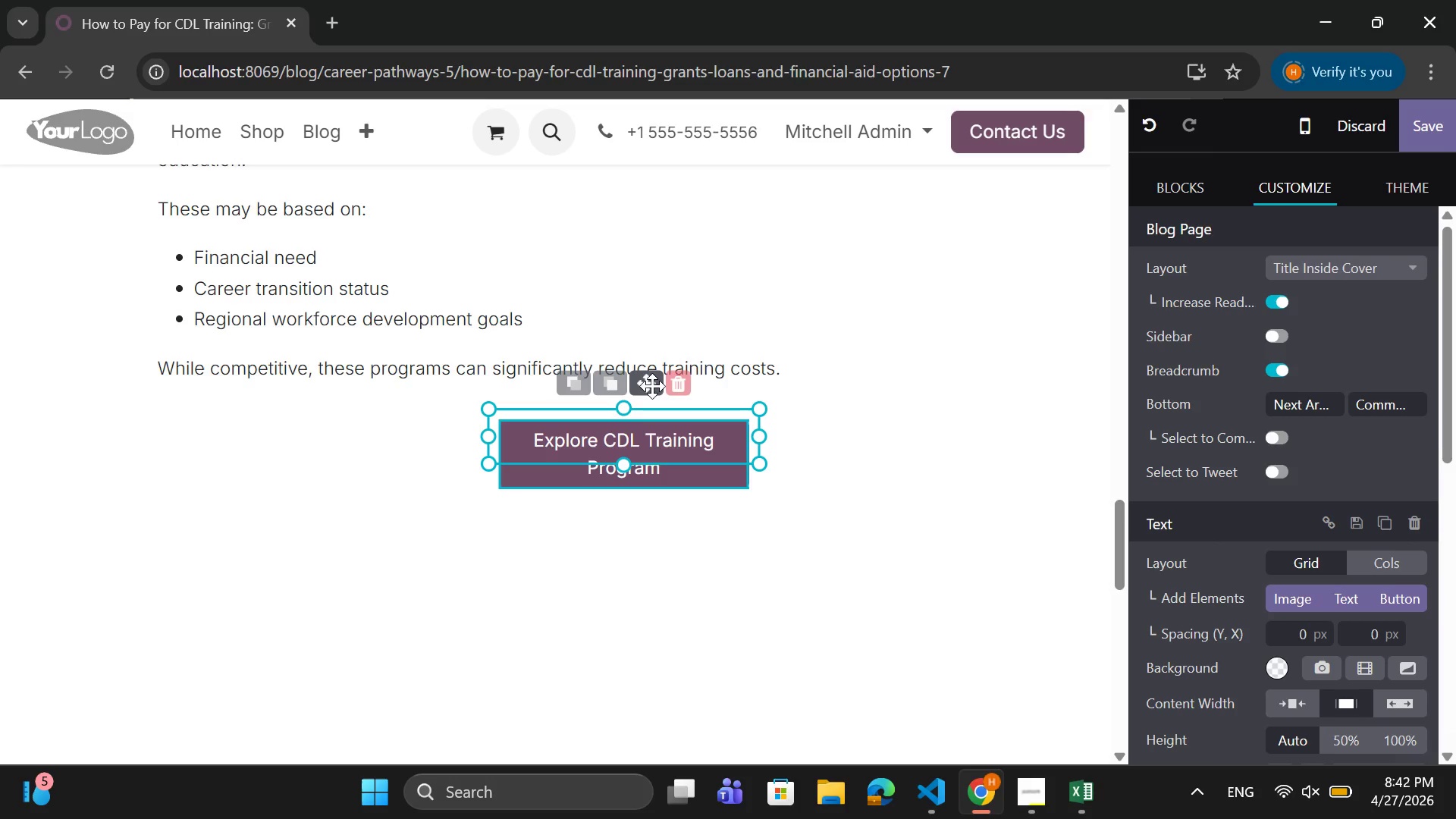 
left_click_drag(start_coordinate=[648, 386], to_coordinate=[574, 431])
 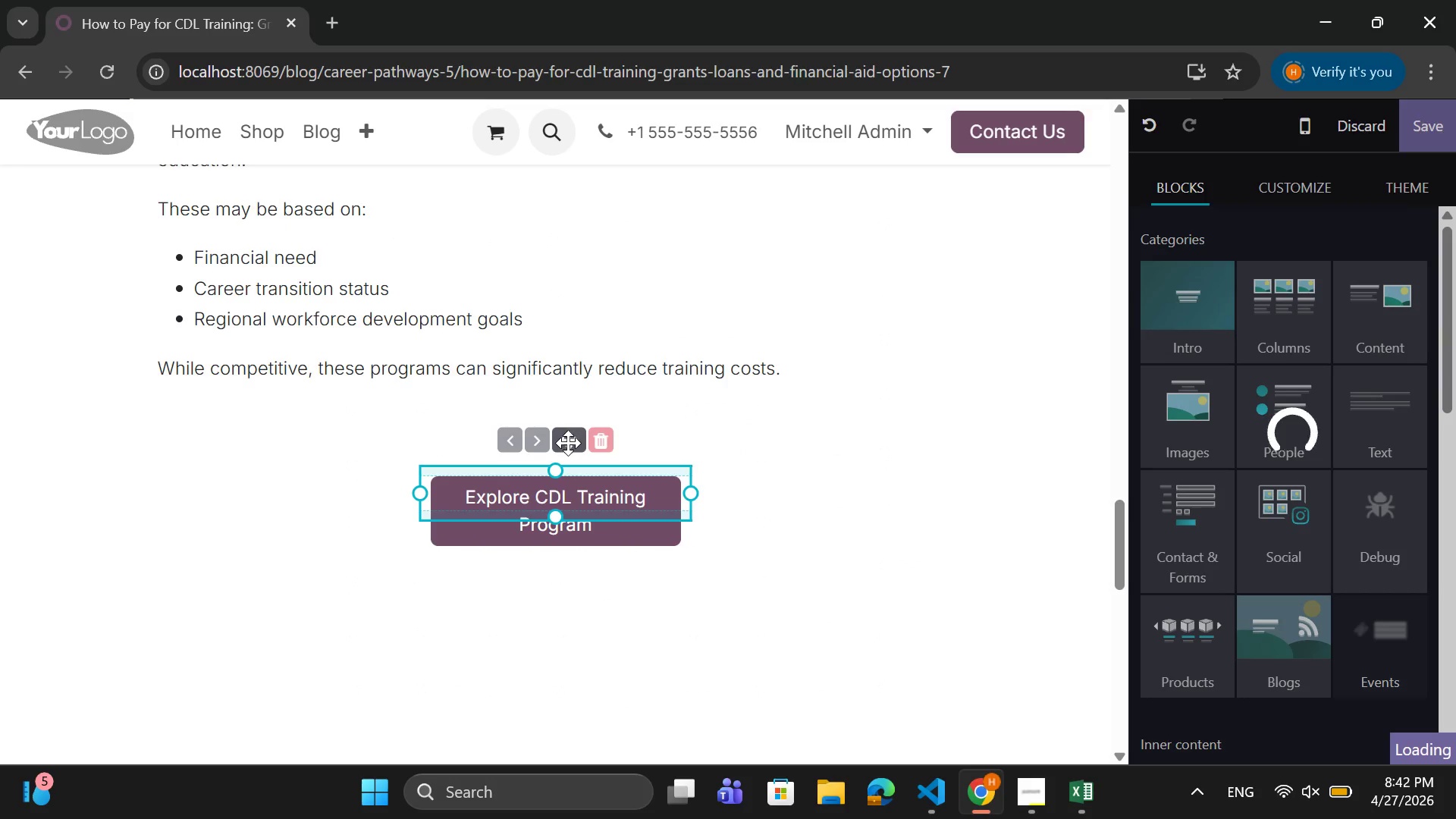 
left_click_drag(start_coordinate=[568, 443], to_coordinate=[553, 435])
 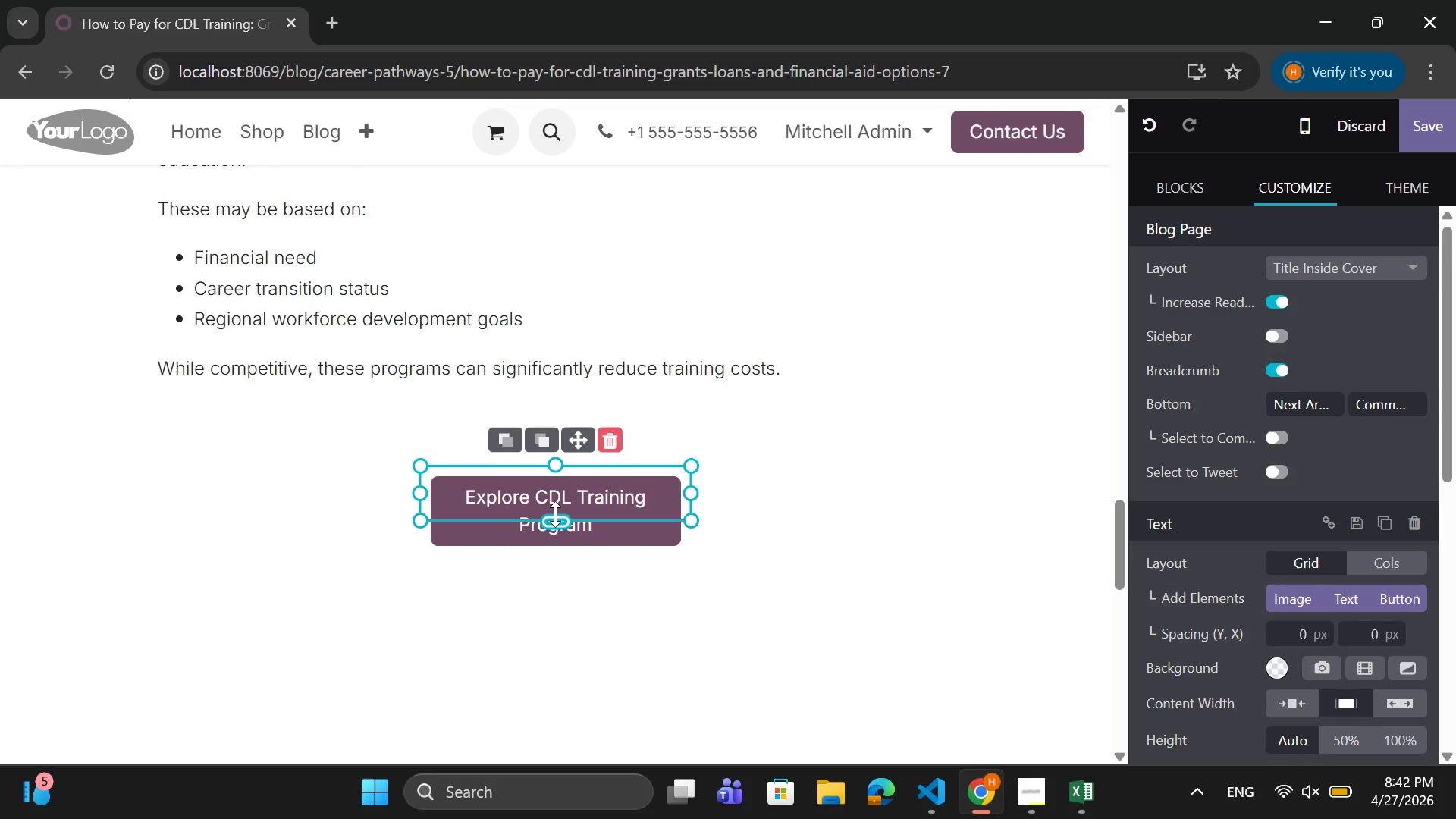 
wait(7.67)
 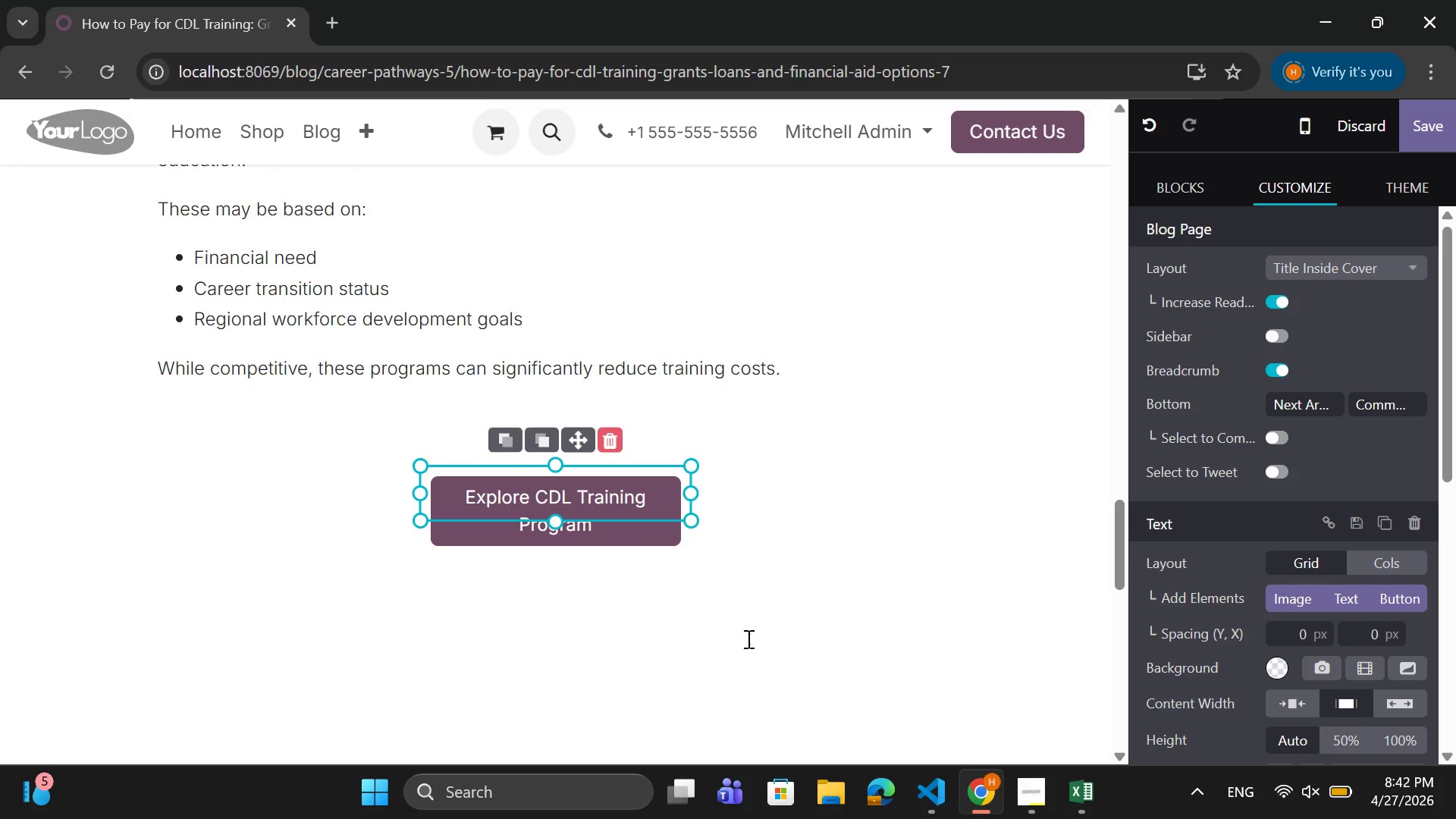 
left_click([553, 474])
 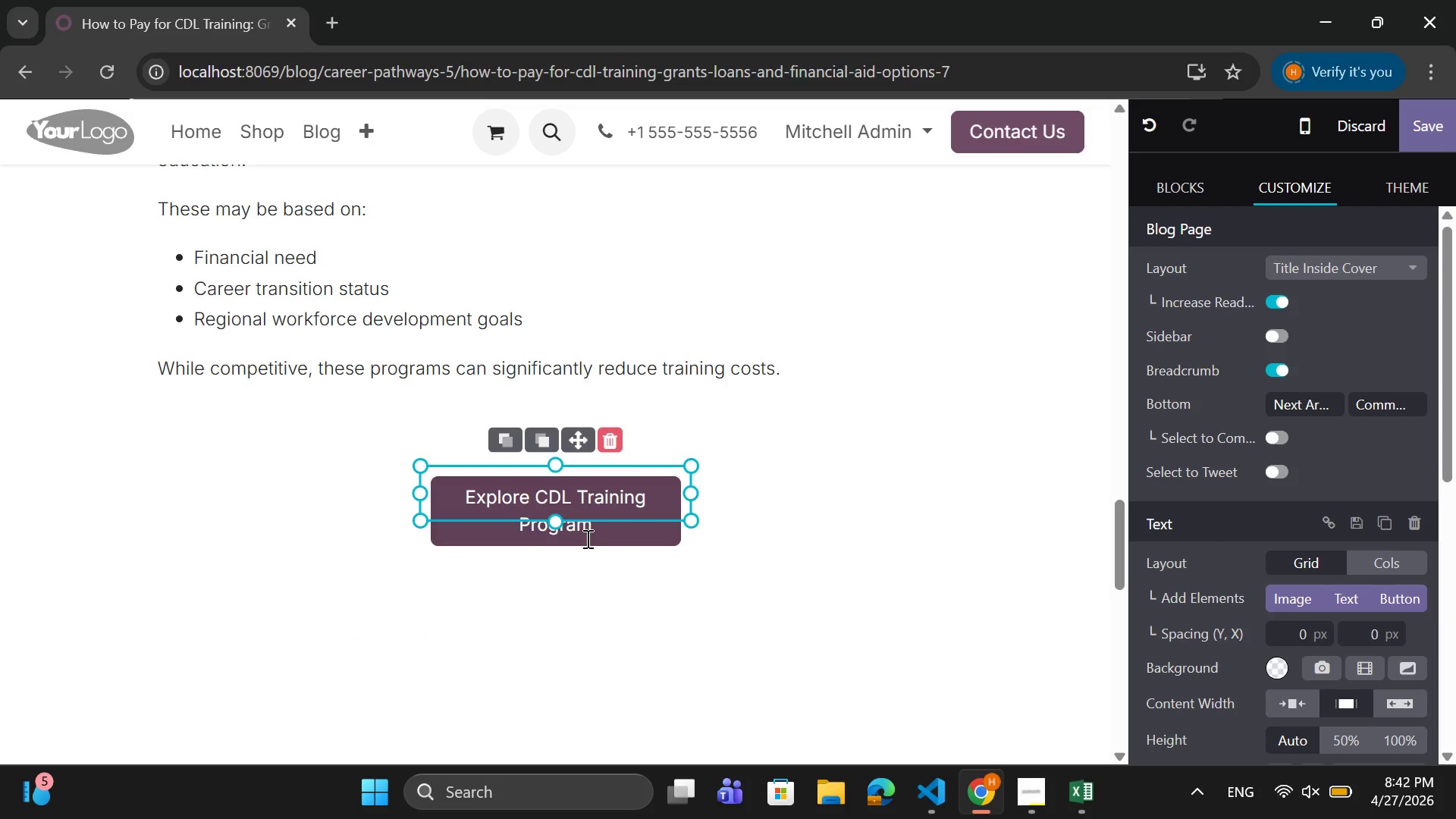 
left_click([698, 561])
 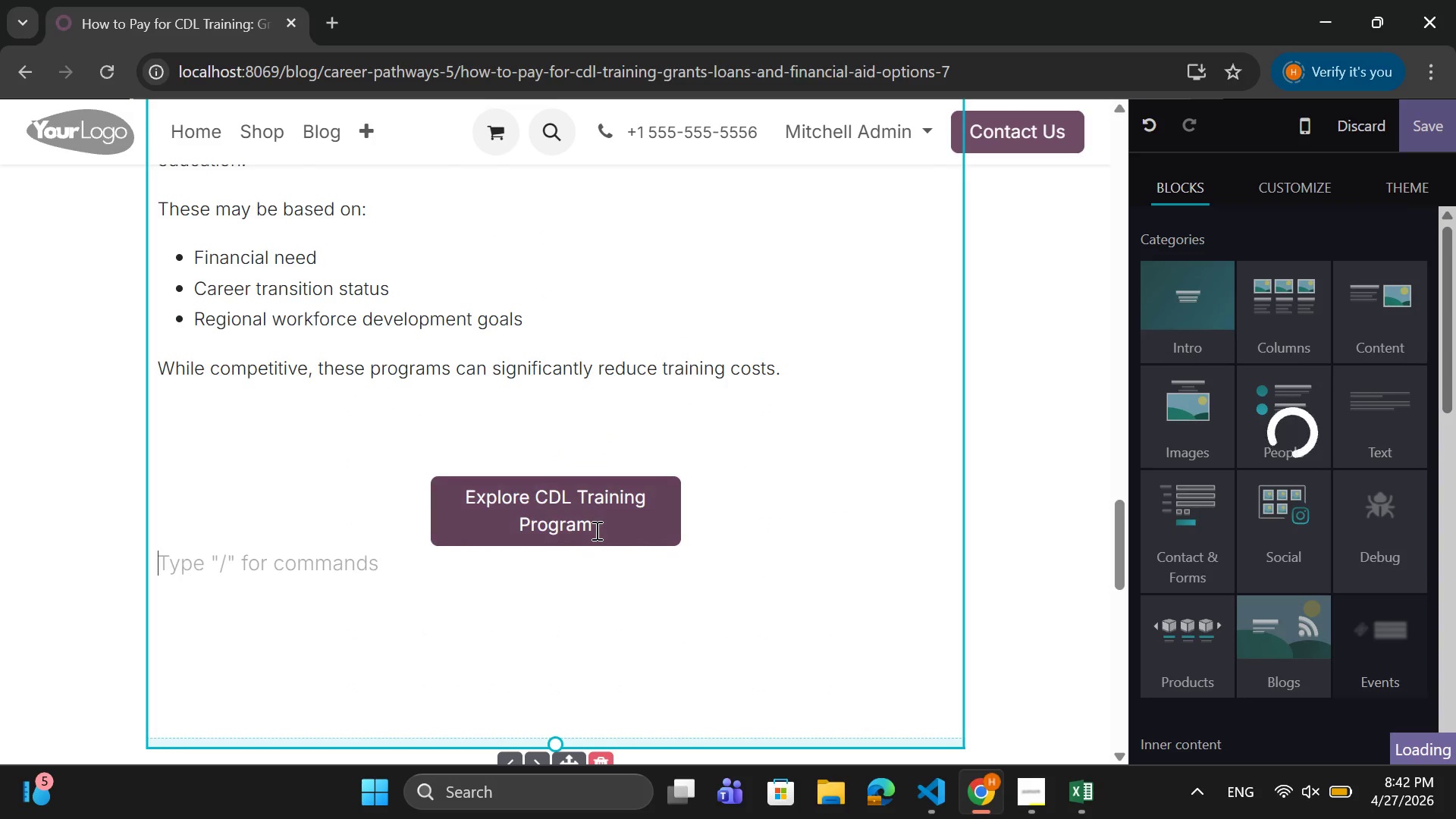 
left_click([595, 530])
 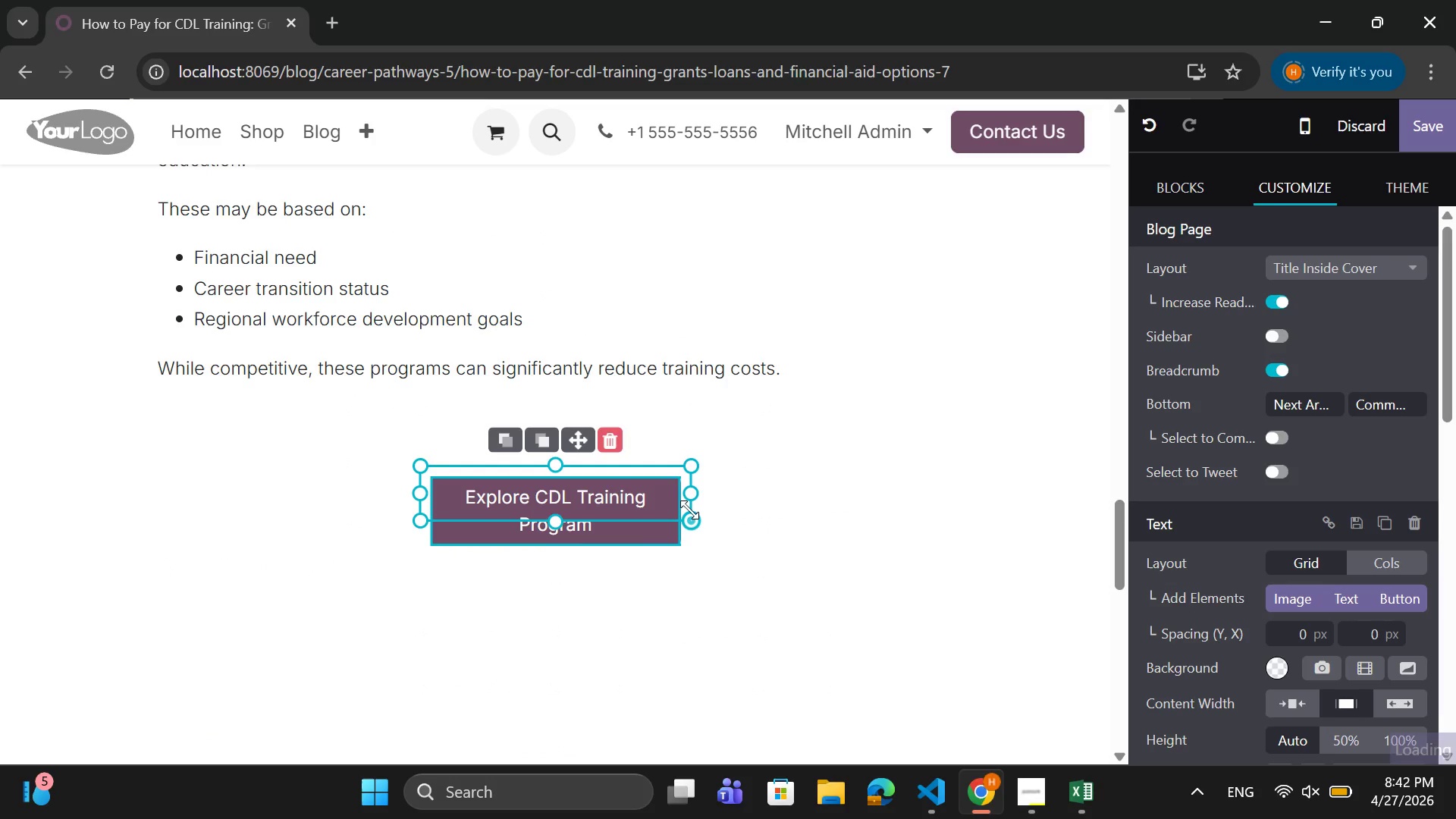 
left_click([689, 510])
 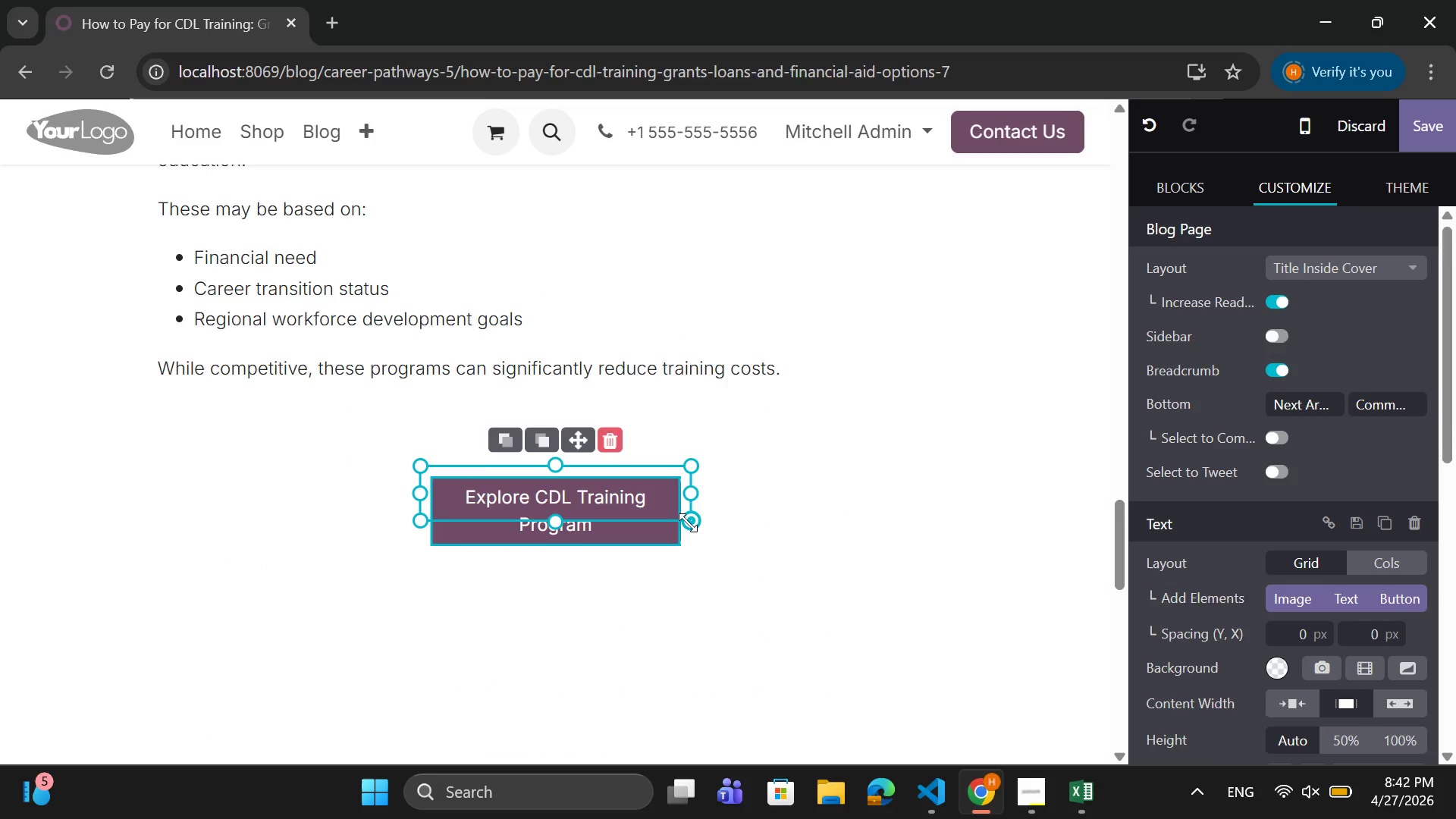 
left_click([688, 522])
 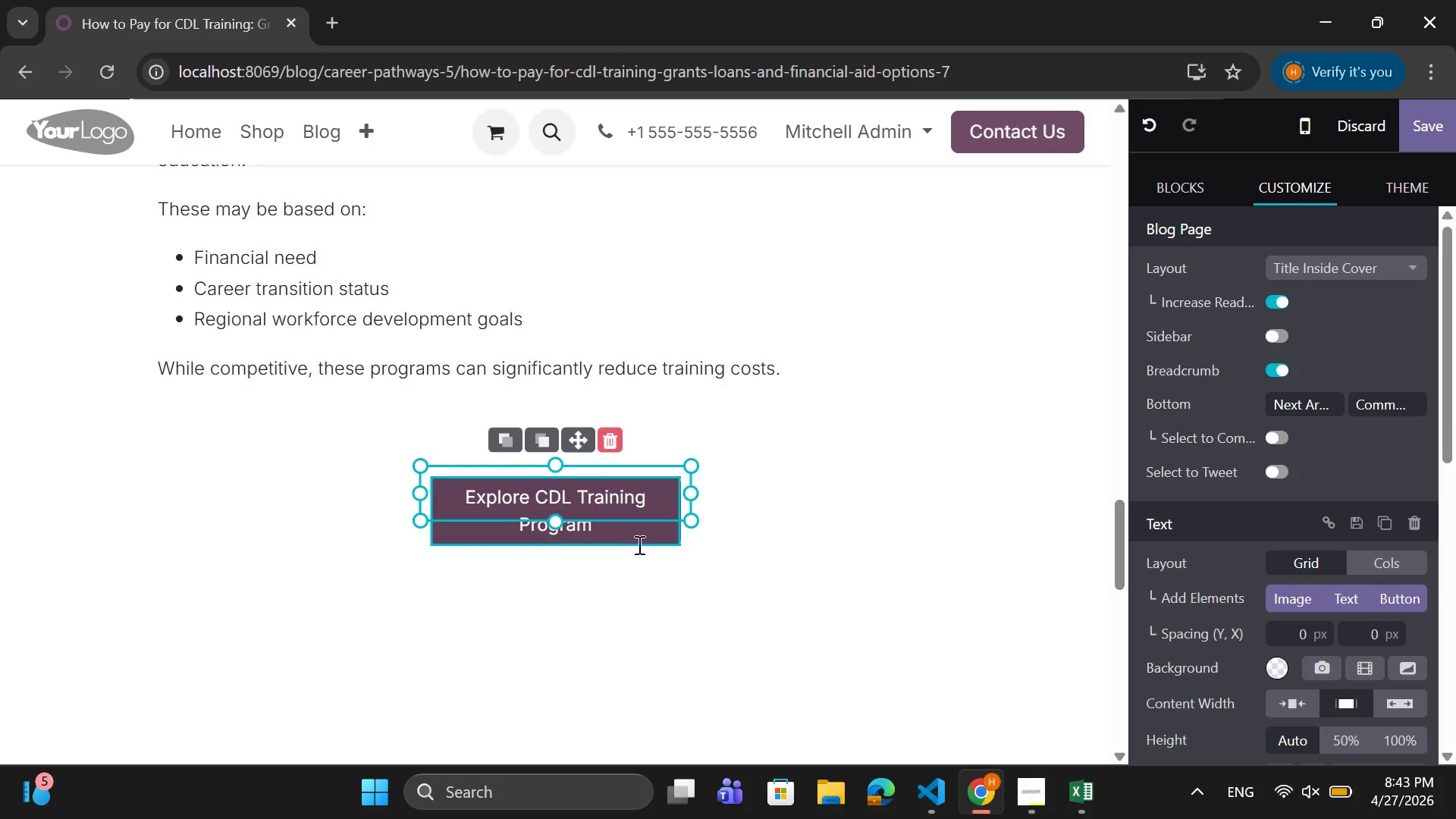 
left_click([638, 544])
 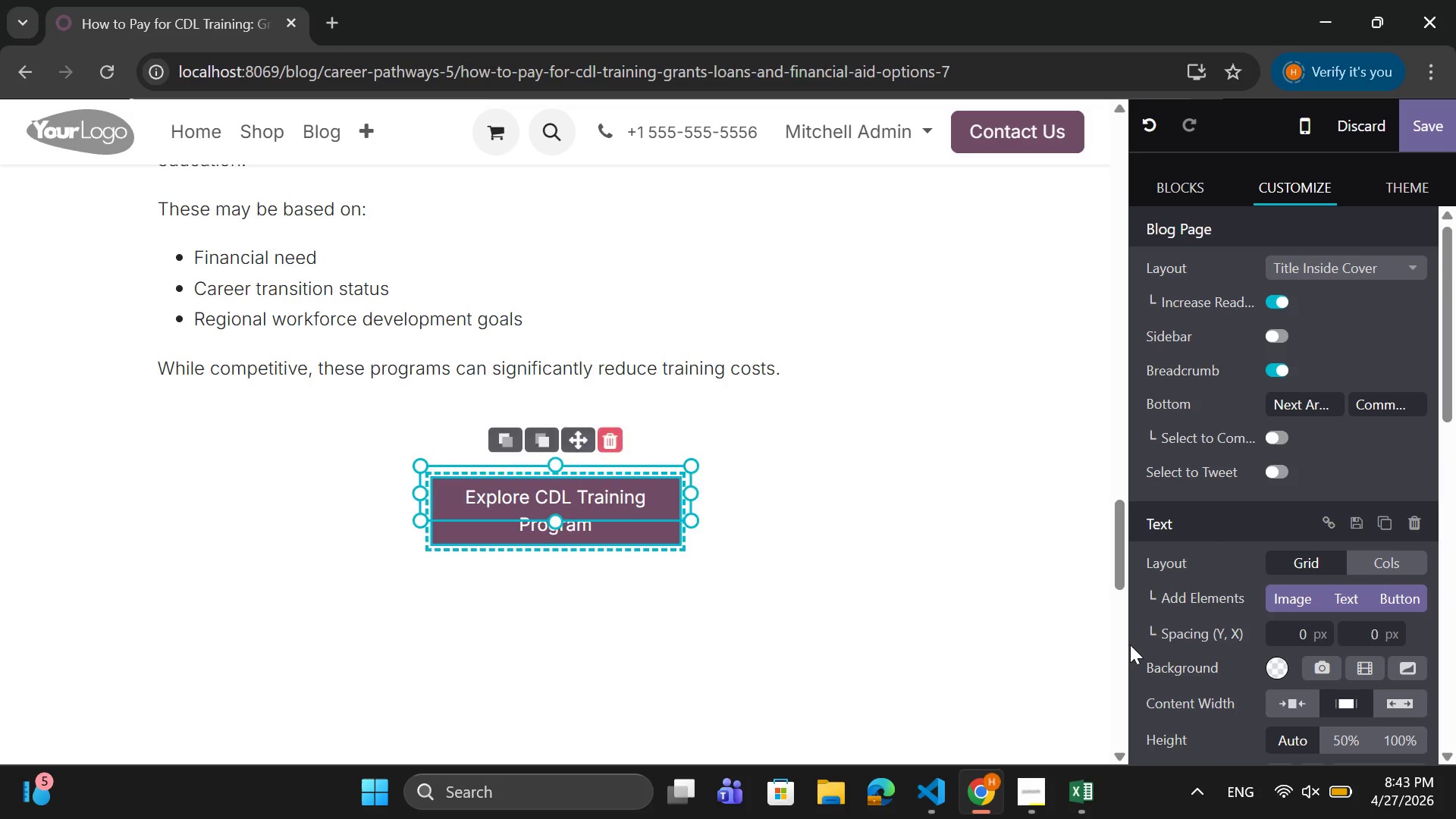 
scroll: coordinate [1246, 654], scroll_direction: down, amount: 13.0
 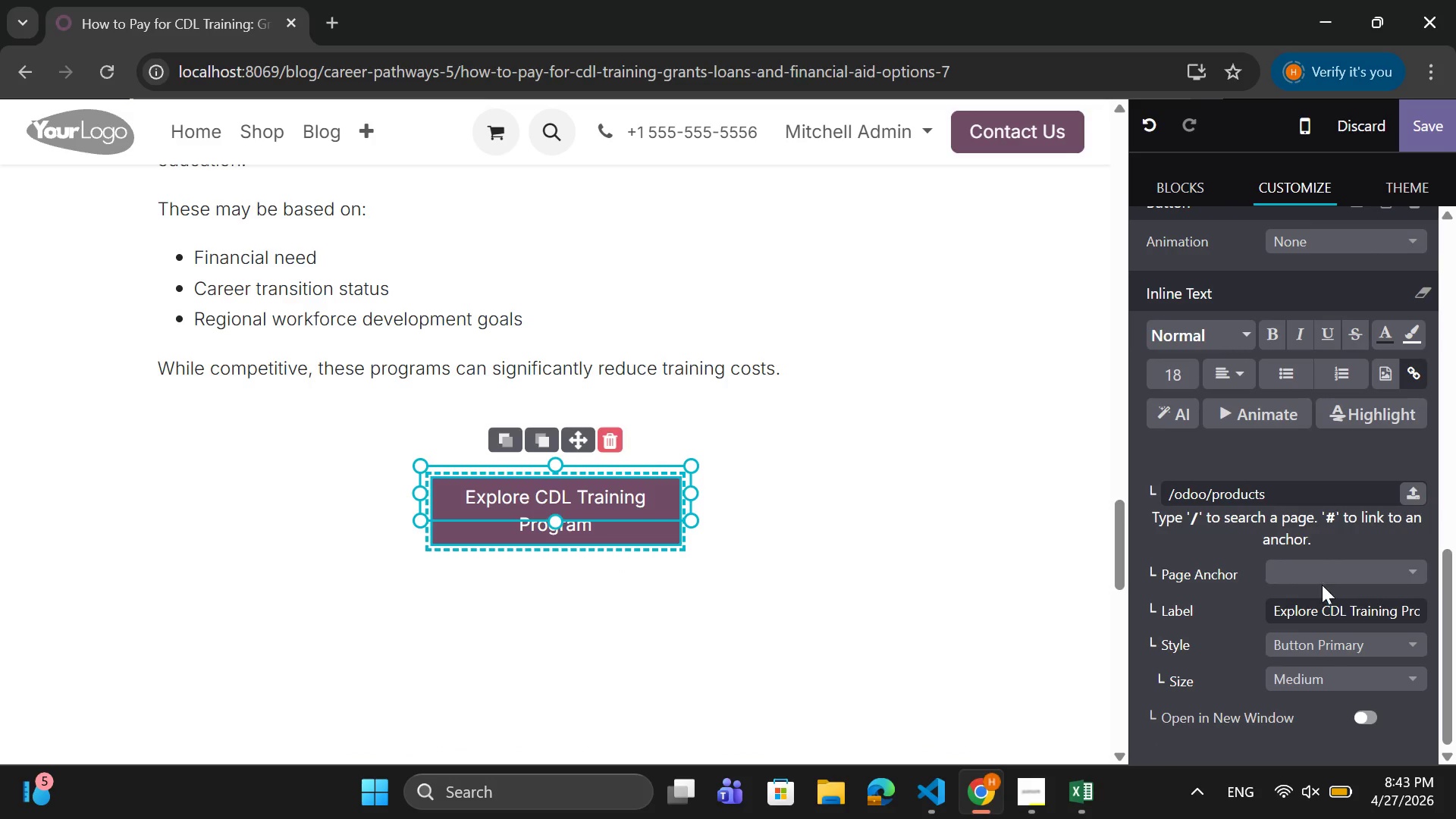 
left_click([1323, 642])
 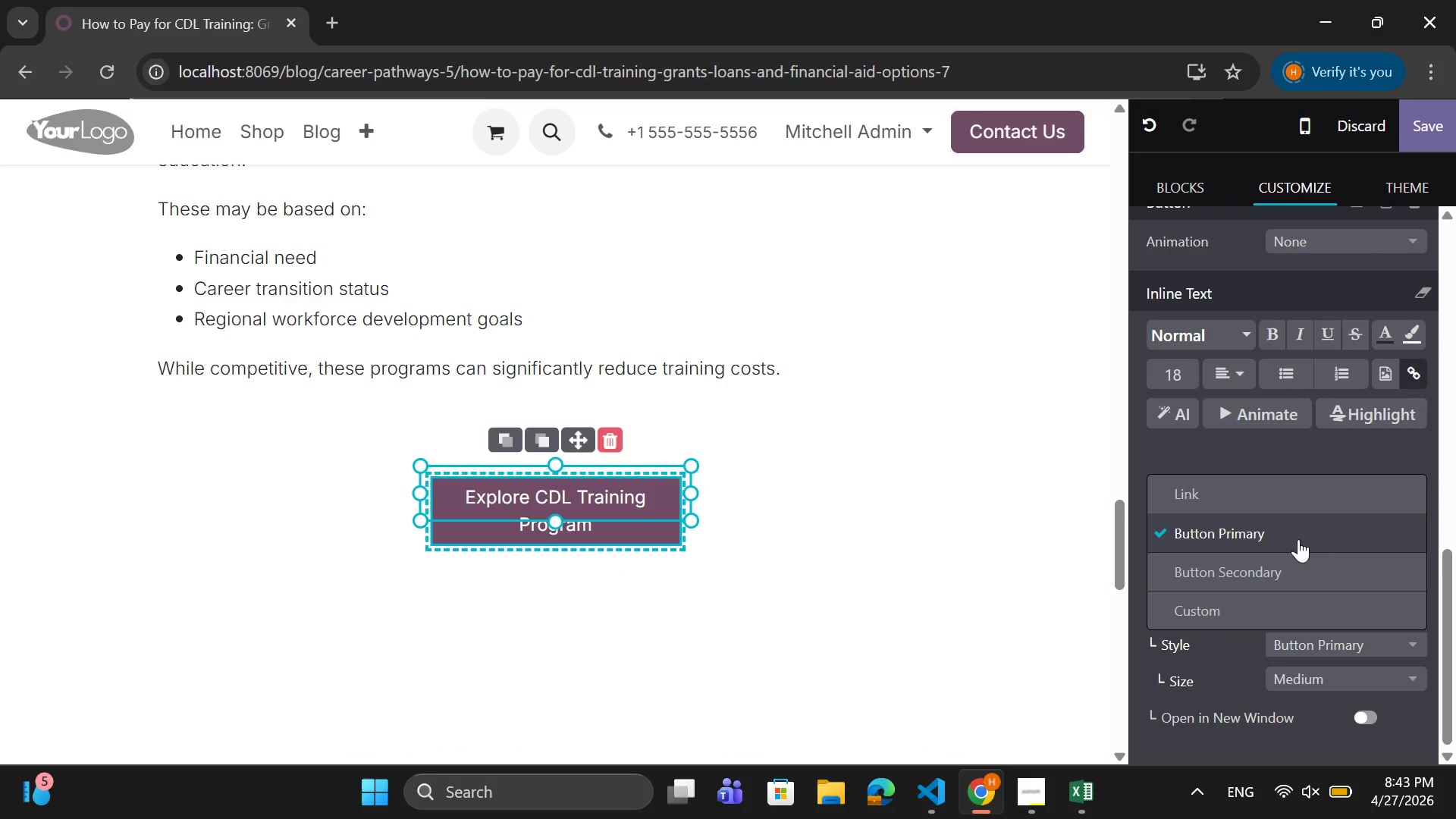 
left_click([1294, 563])
 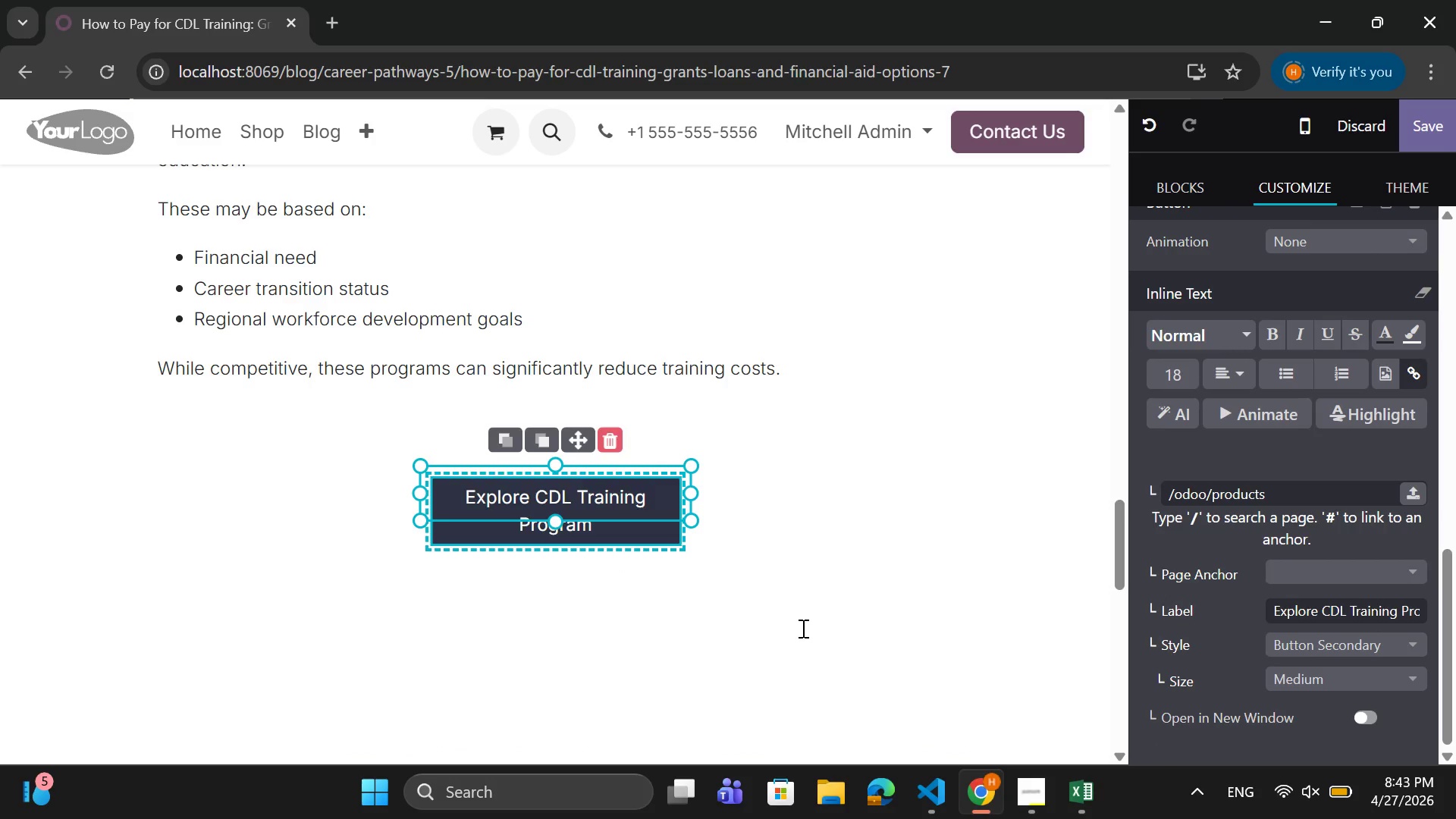 
left_click([801, 611])
 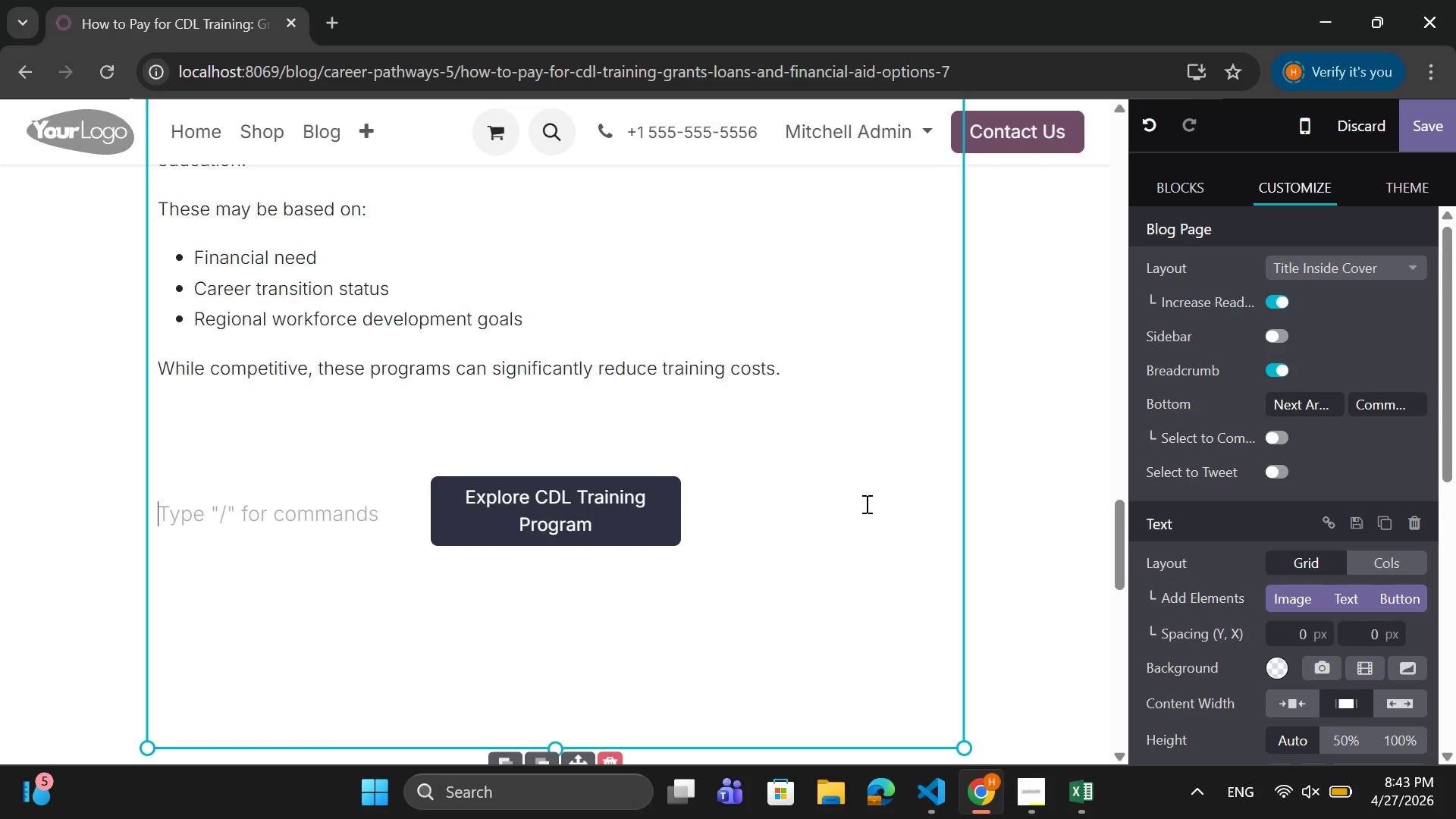 
left_click([535, 590])
 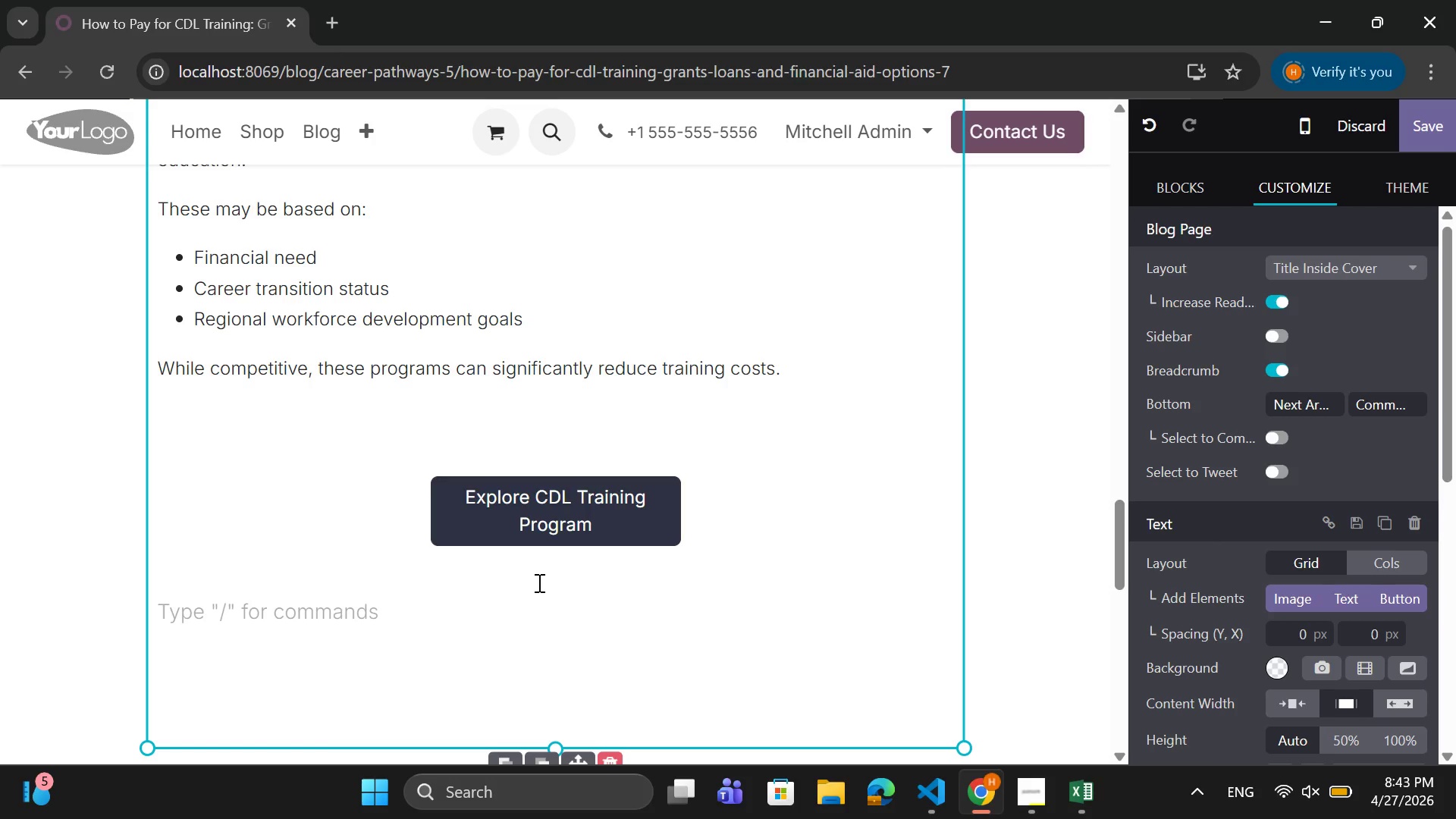 
wait(12.8)
 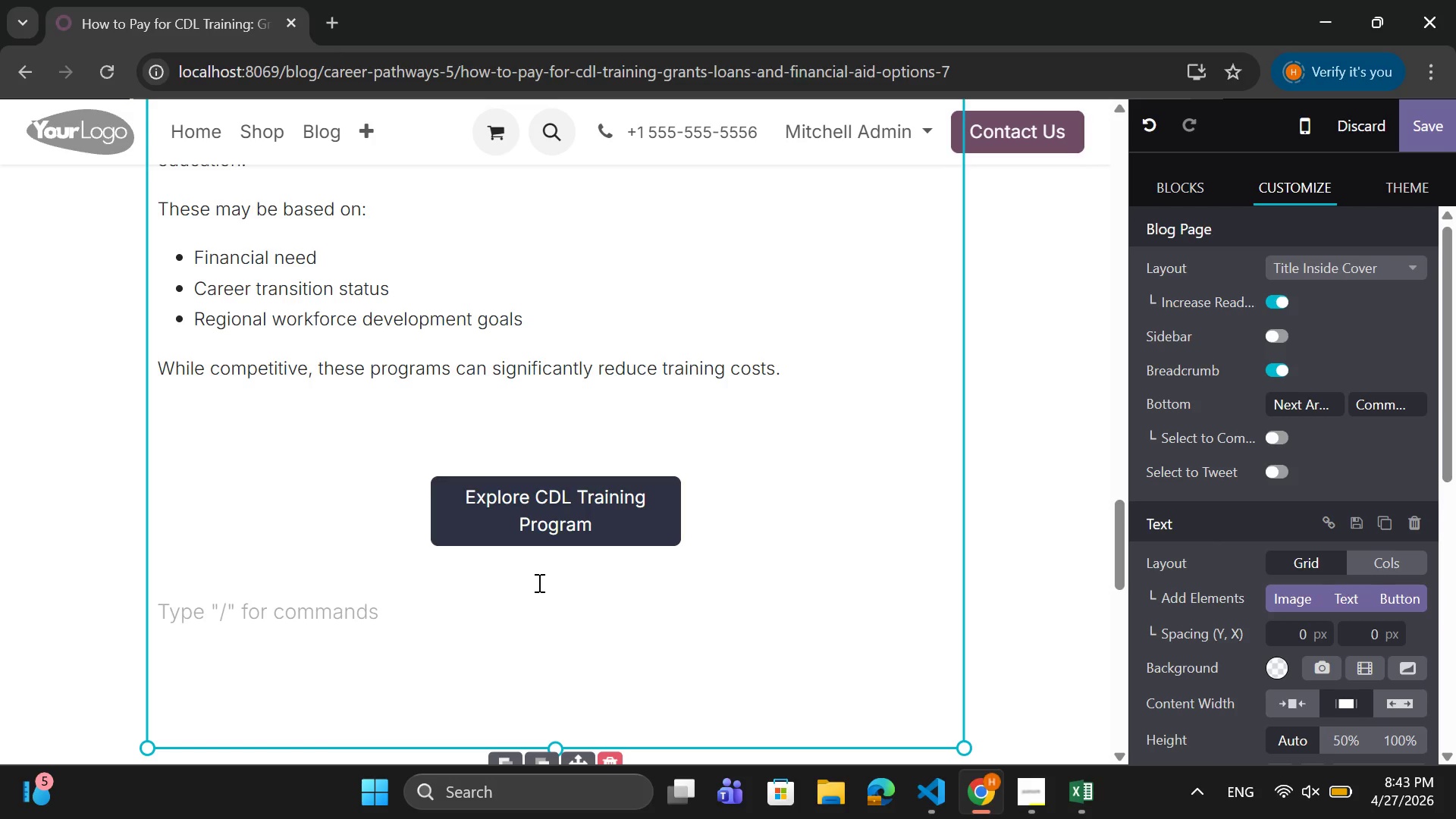 
type( 5. How to Choose THE)
key(Backspace)
key(Backspace)
key(Backspace)
type(the Right FundingO)
key(Backspace)
type( Option)
 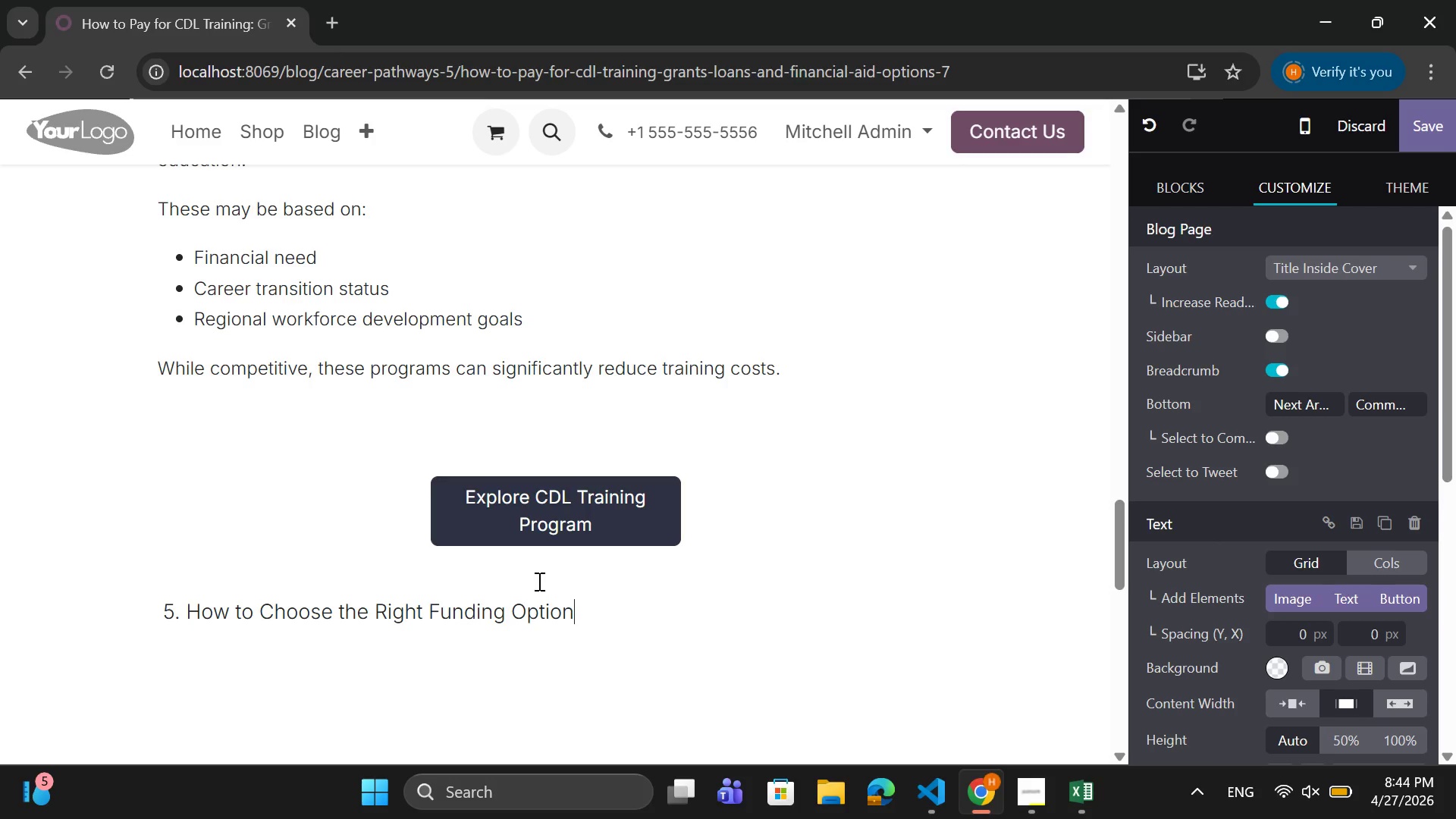 
key(Enter)
 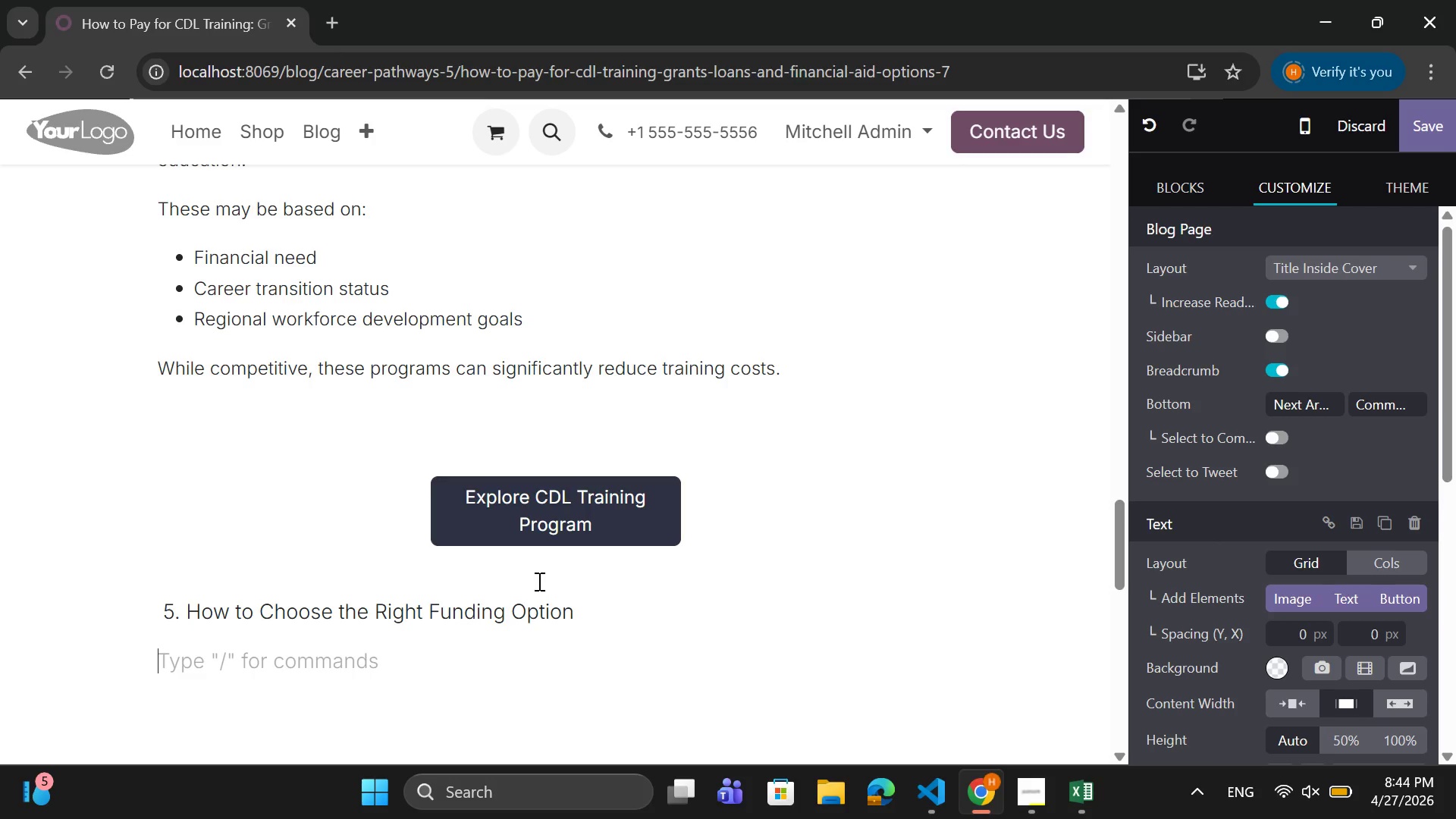 
type(Choosing the right financial path deoend)
key(Backspace)
key(Backspace)
key(Backspace)
key(Backspace)
type(pends on your situation:)
 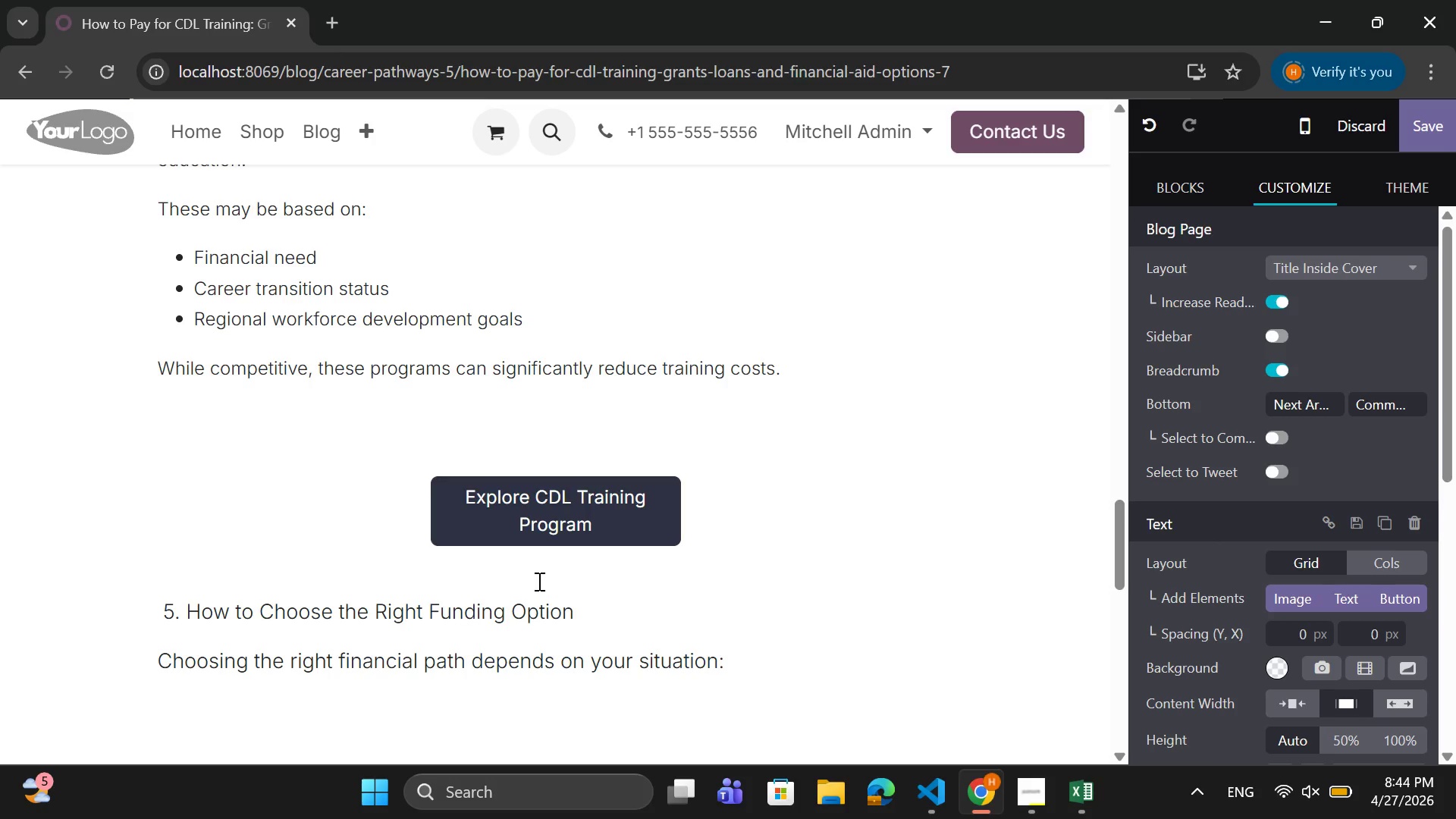 
key(Enter)
 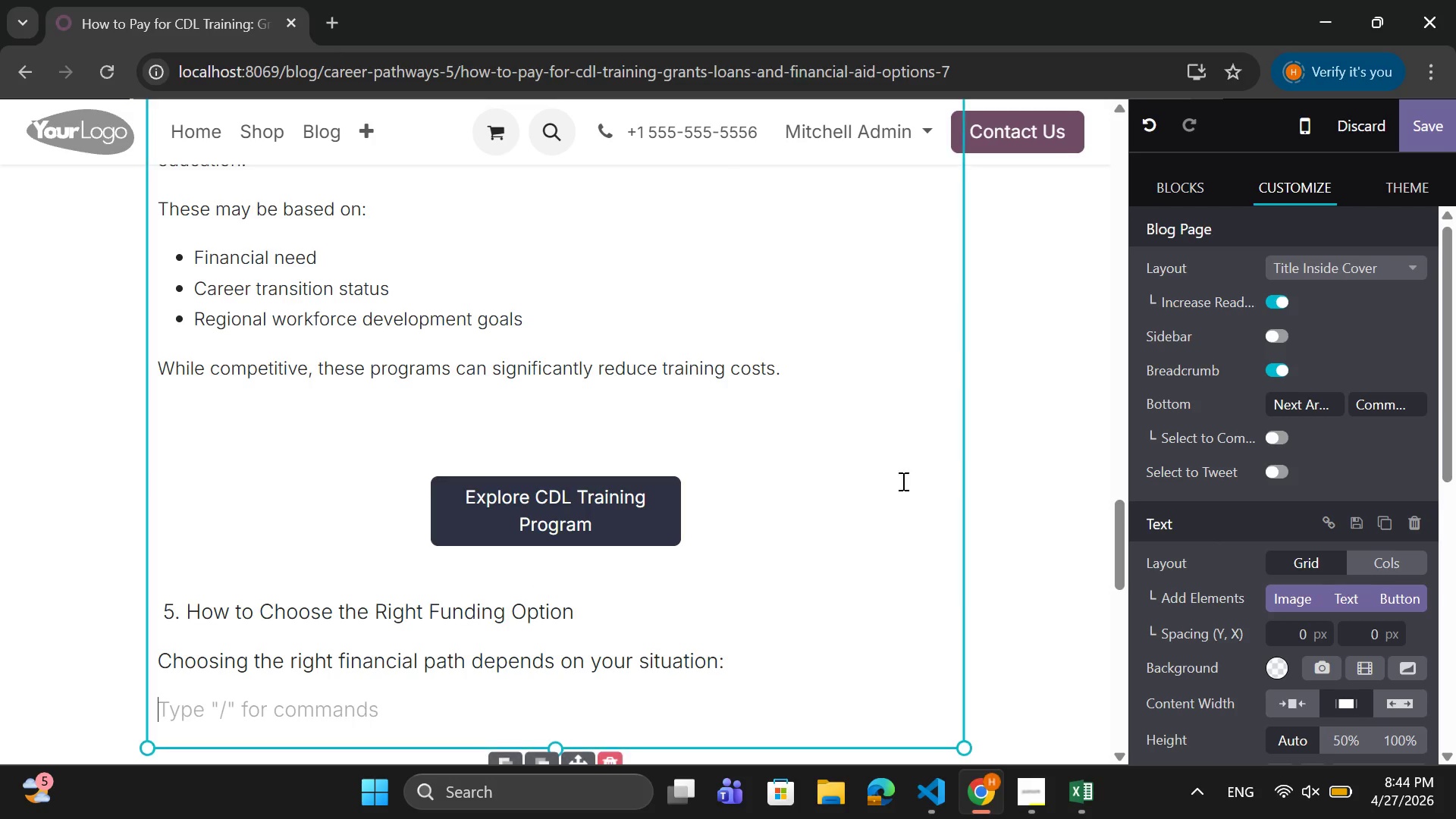 
scroll: coordinate [1176, 647], scroll_direction: down, amount: 9.0
 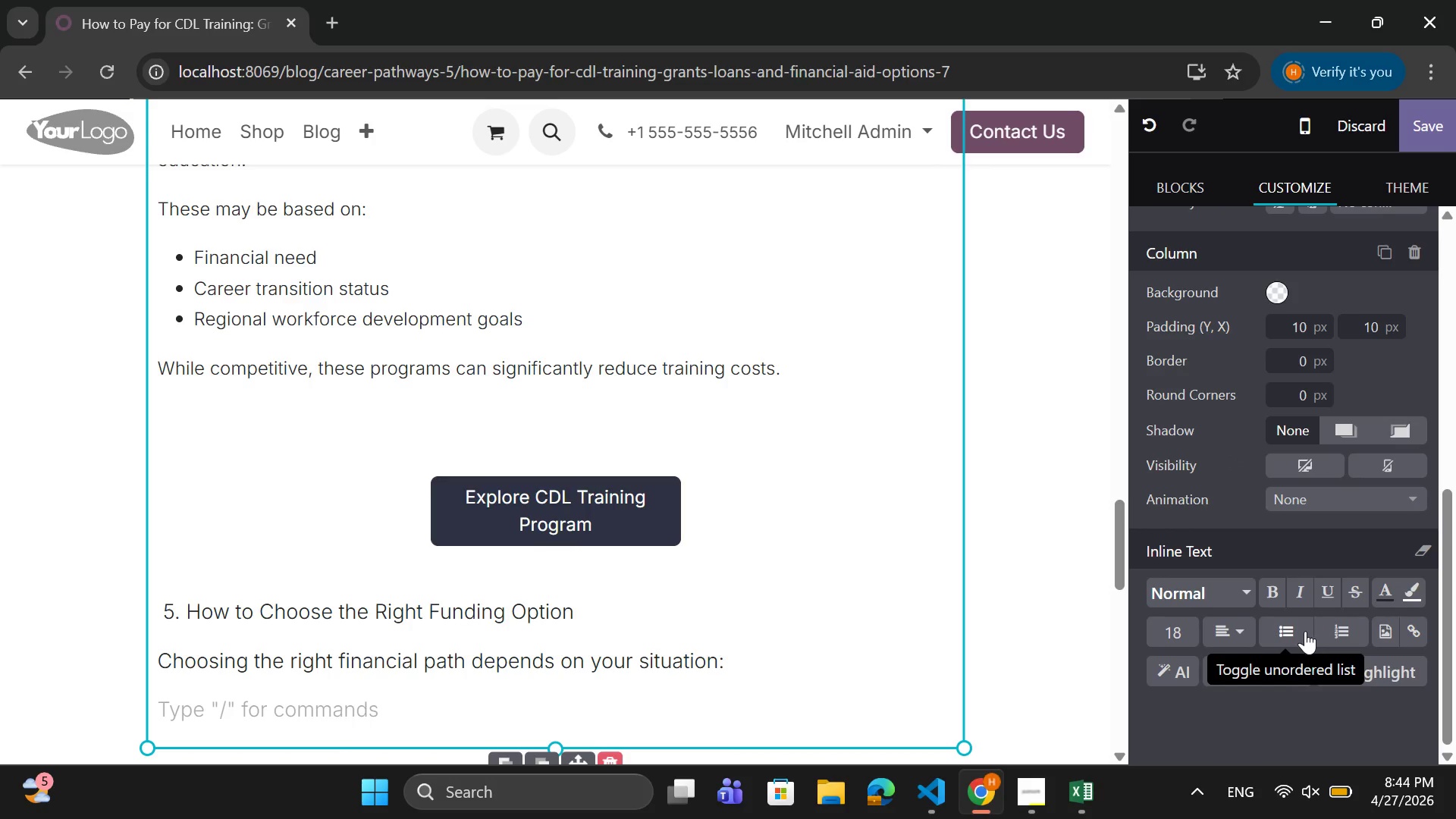 
left_click([1298, 633])
 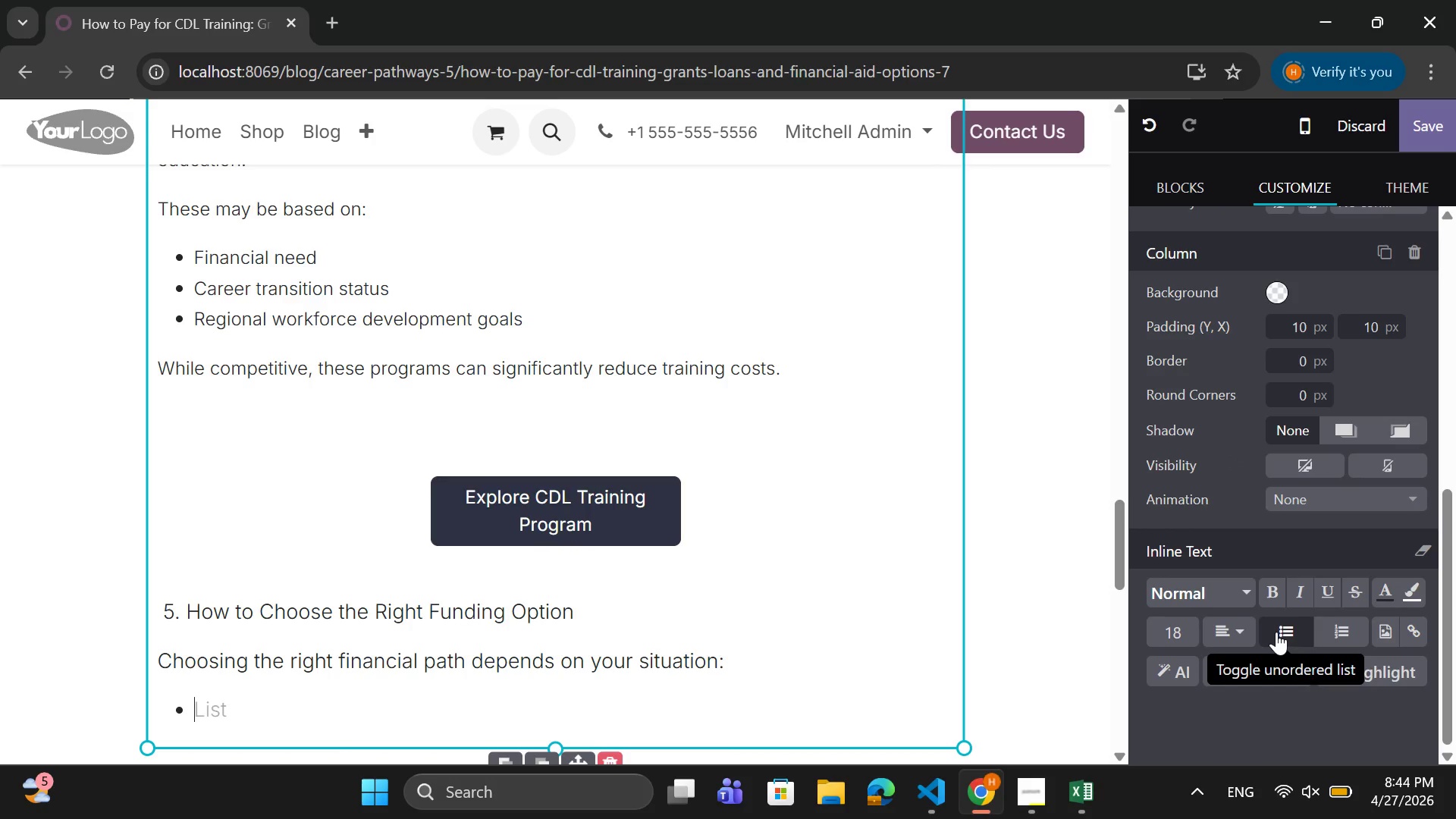 
key(CapsLock)
 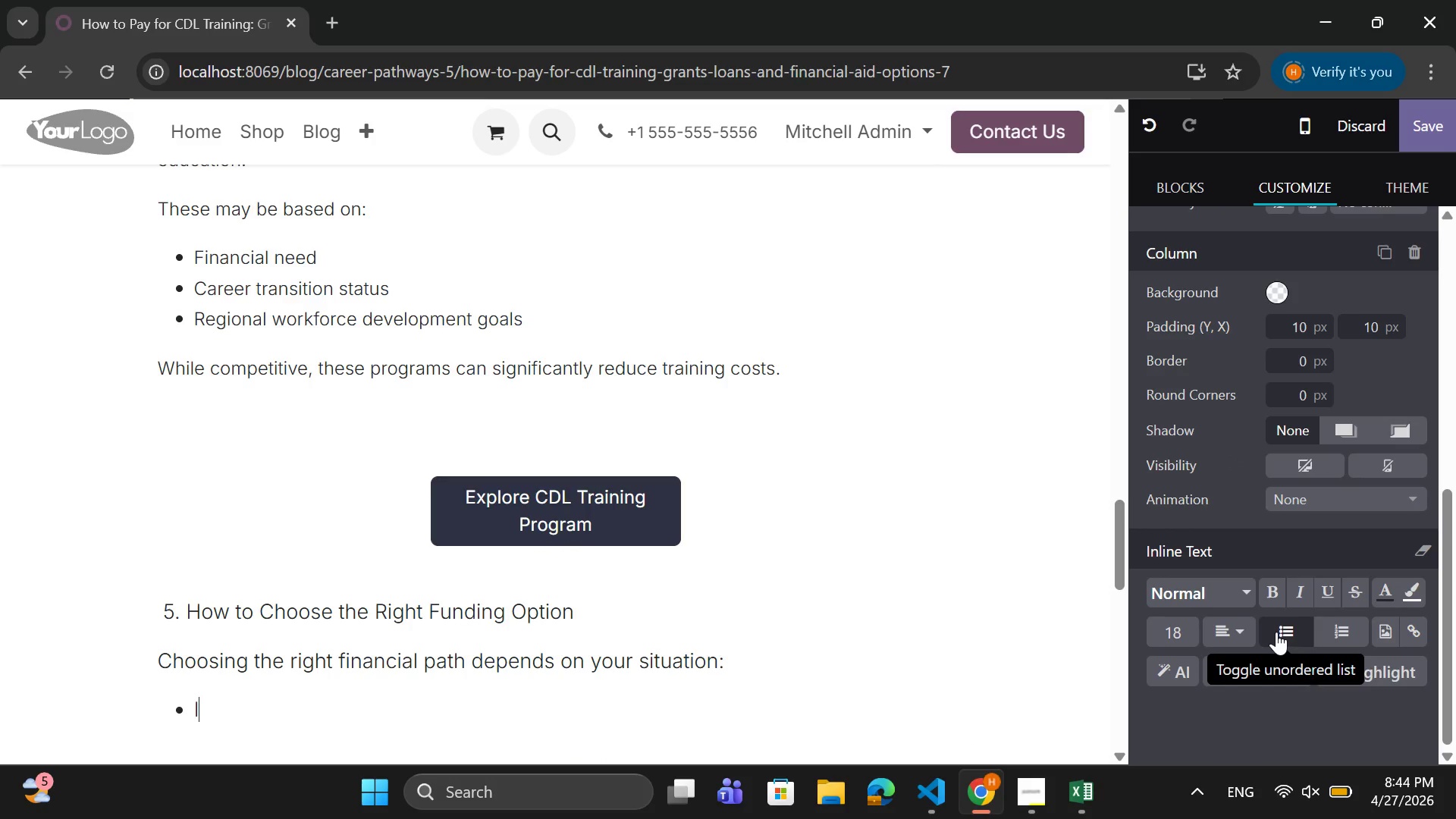 
key(I)
 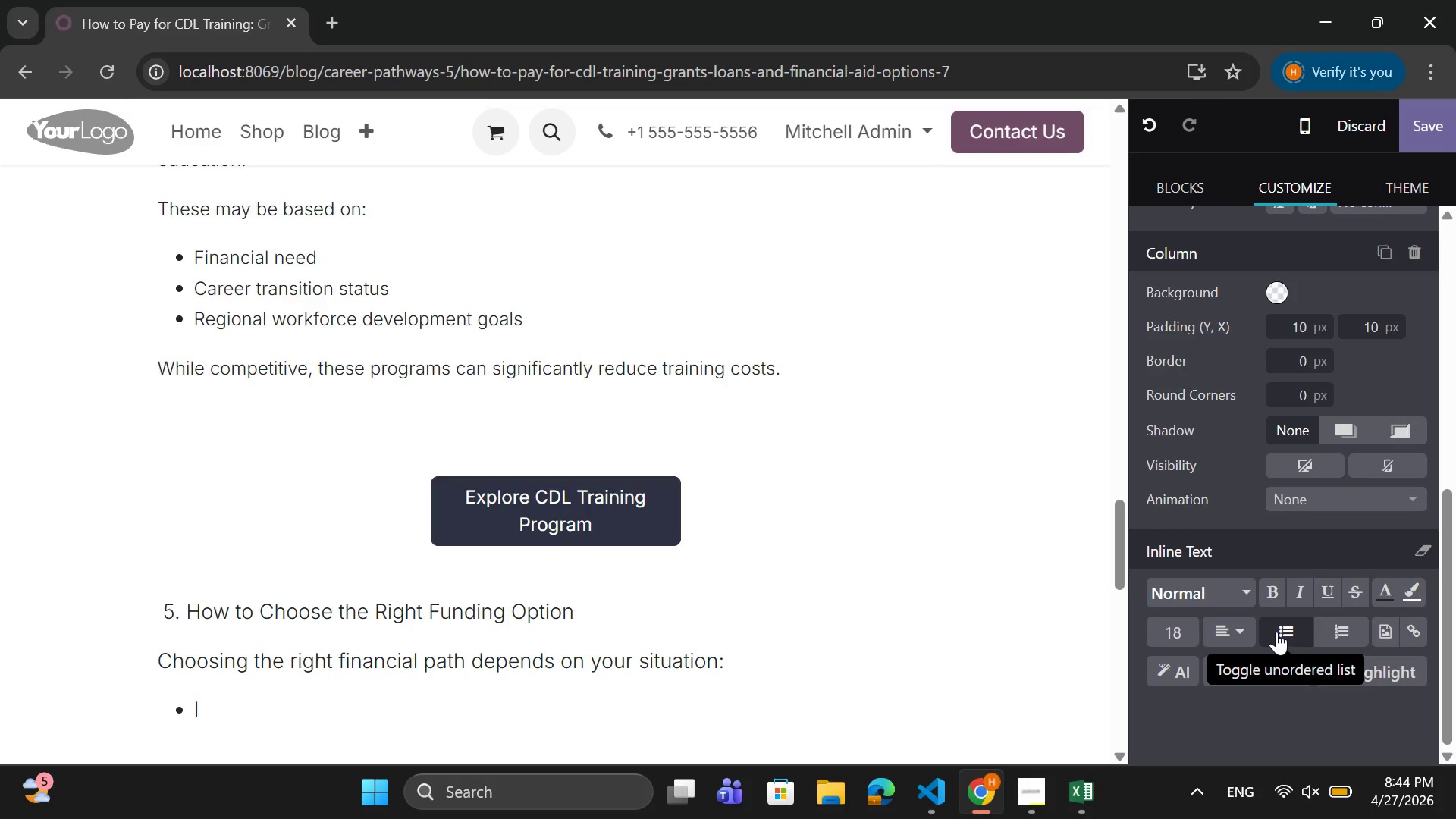 
key(CapsLock)
 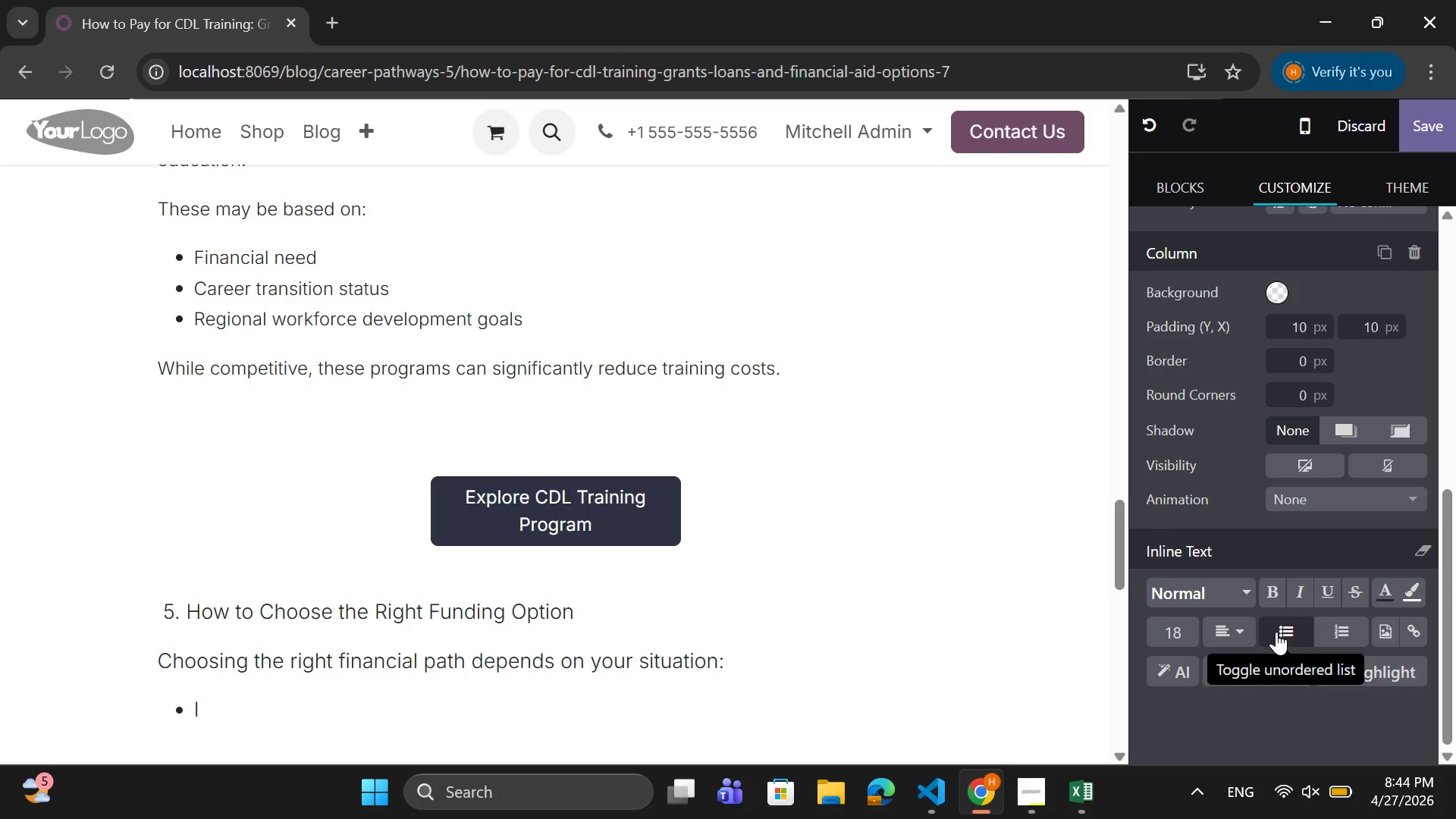 
key(F)
 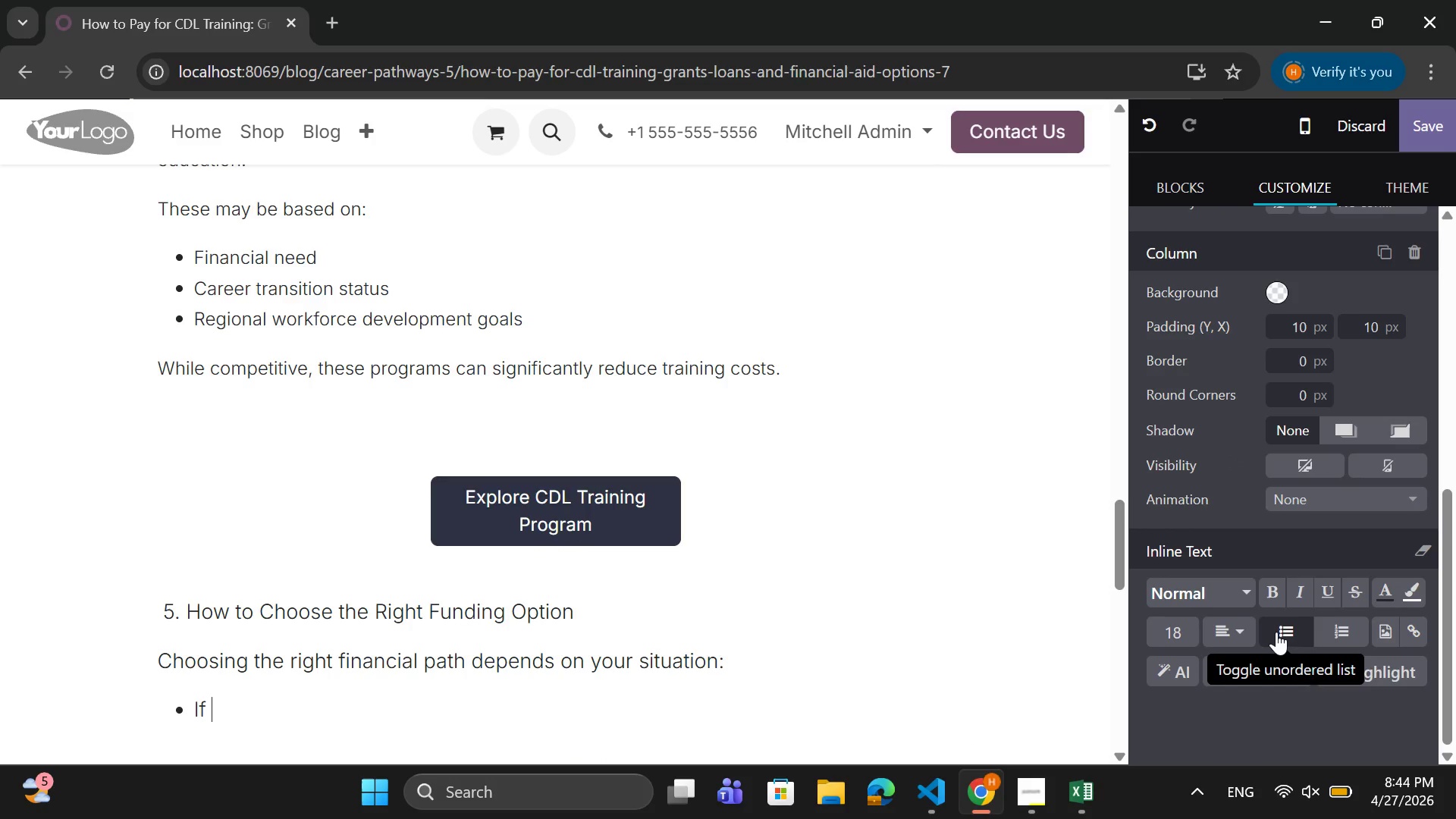 
key(Space)
 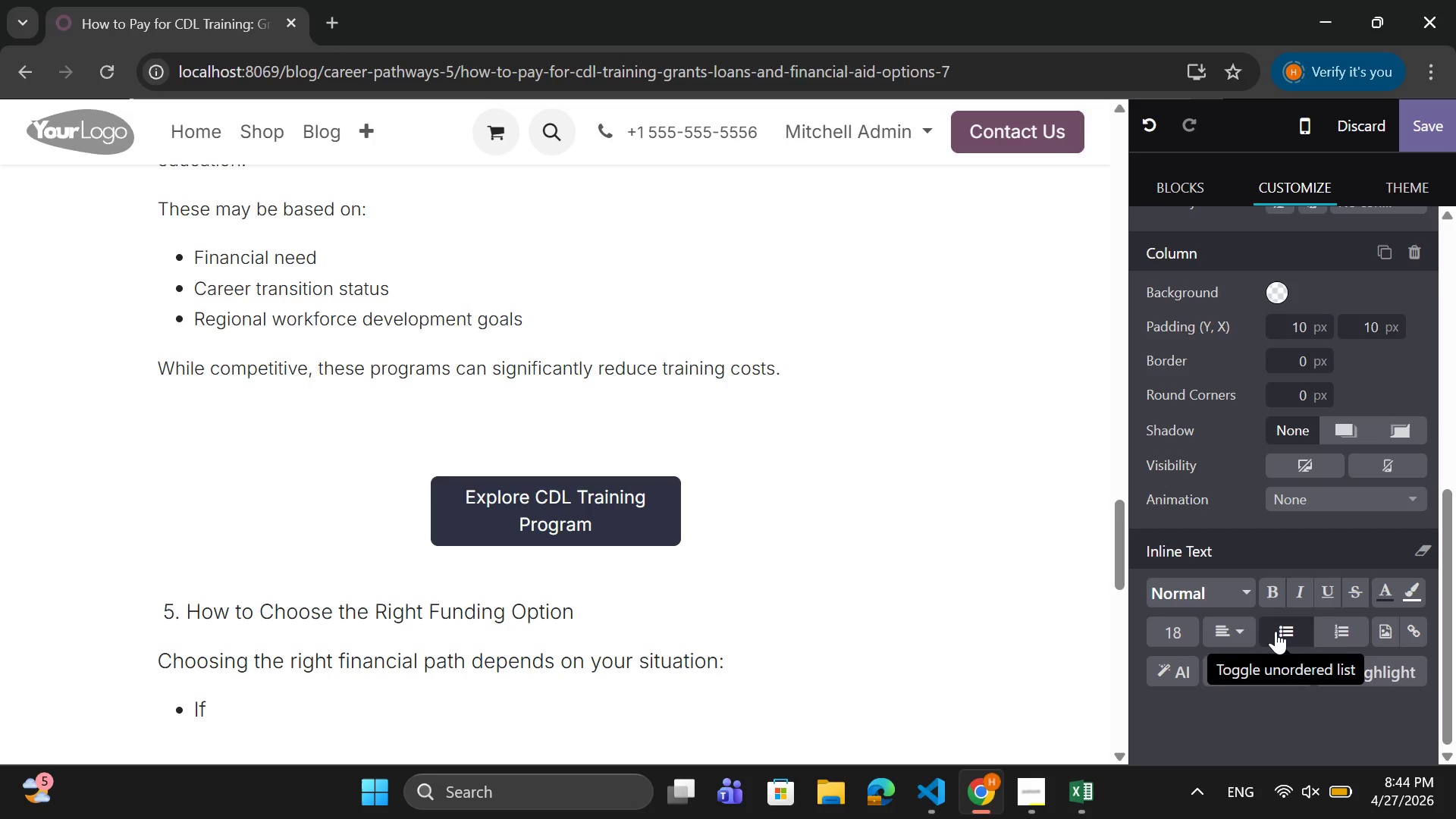 
type(you want low upfront cost->)
 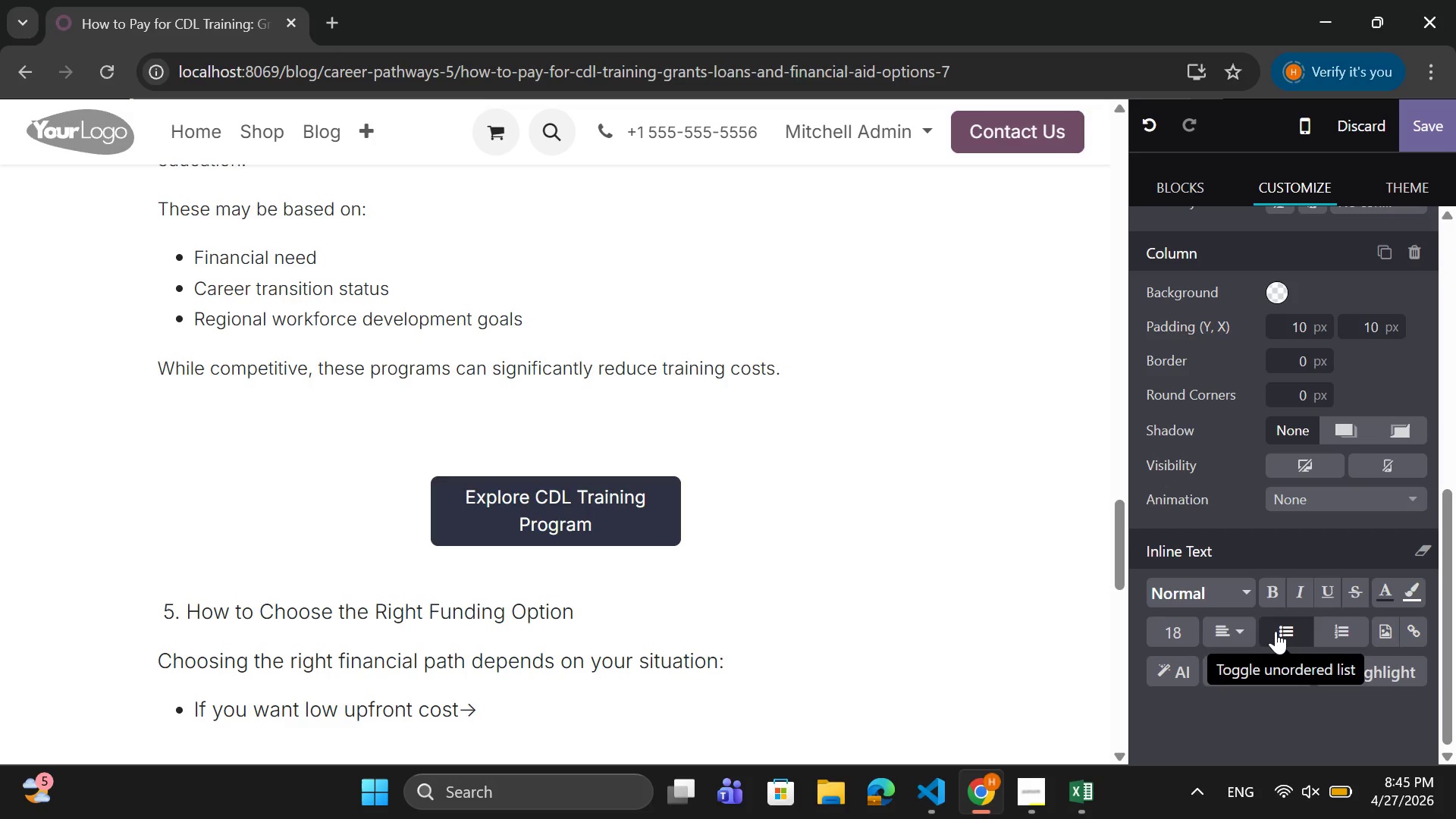 
type(employer )
key(Backspace)
type(0)
key(Backspace)
type(-sponsered)
key(Backspace)
key(Backspace)
key(Backspace)
key(Backspace)
type(ored training)
 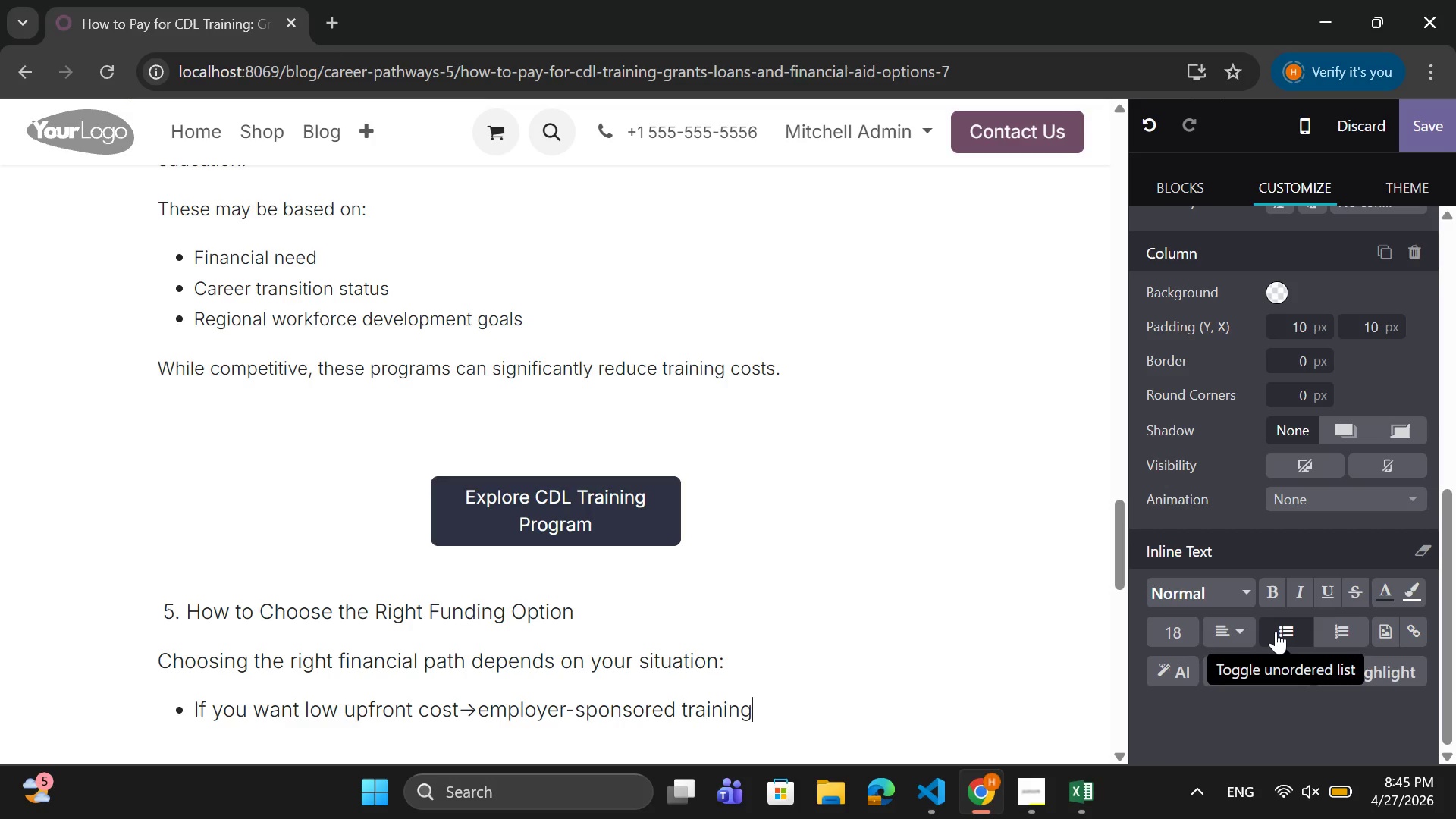 
key(Enter)
 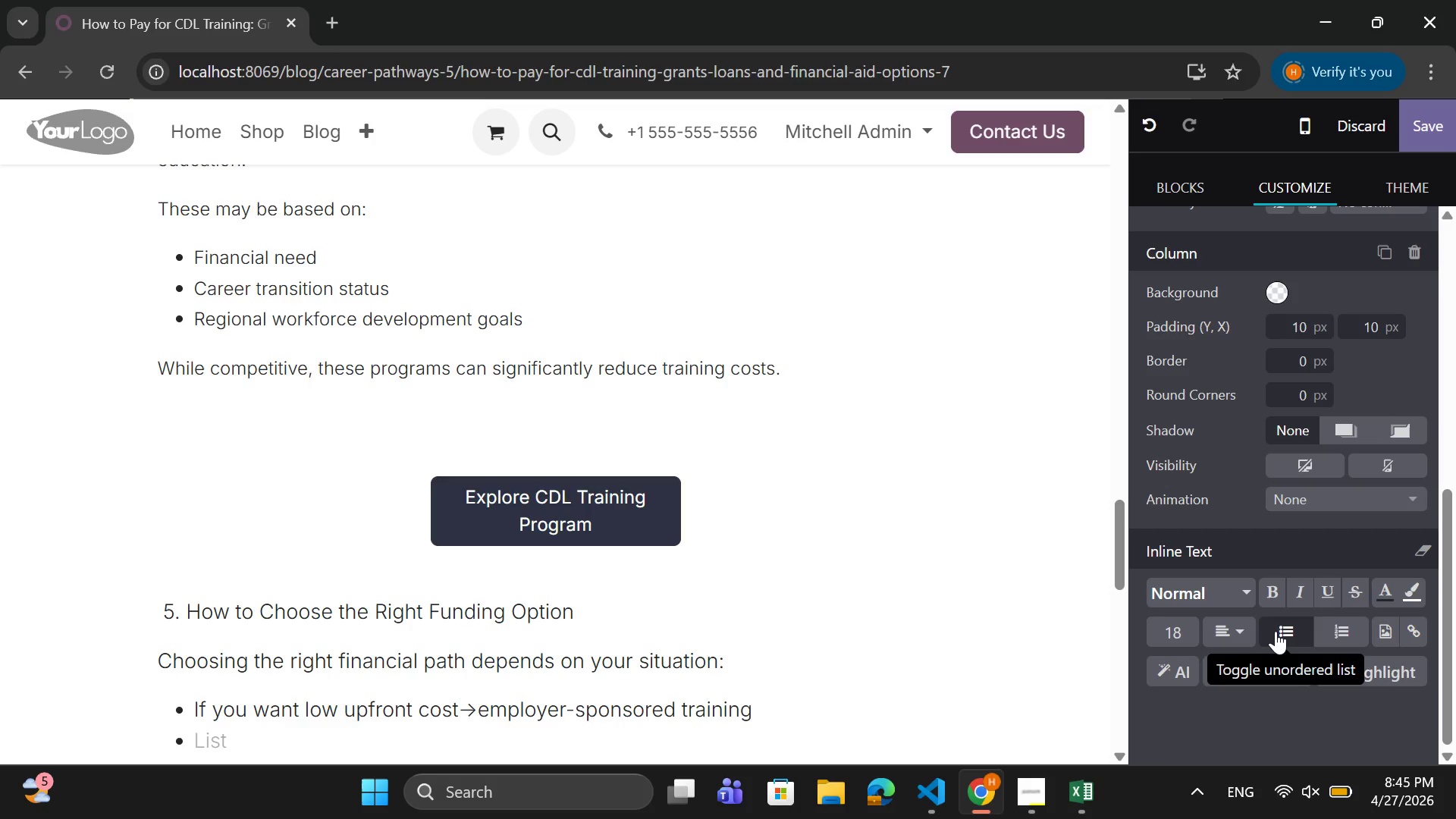 
type(If you need flexibility)
 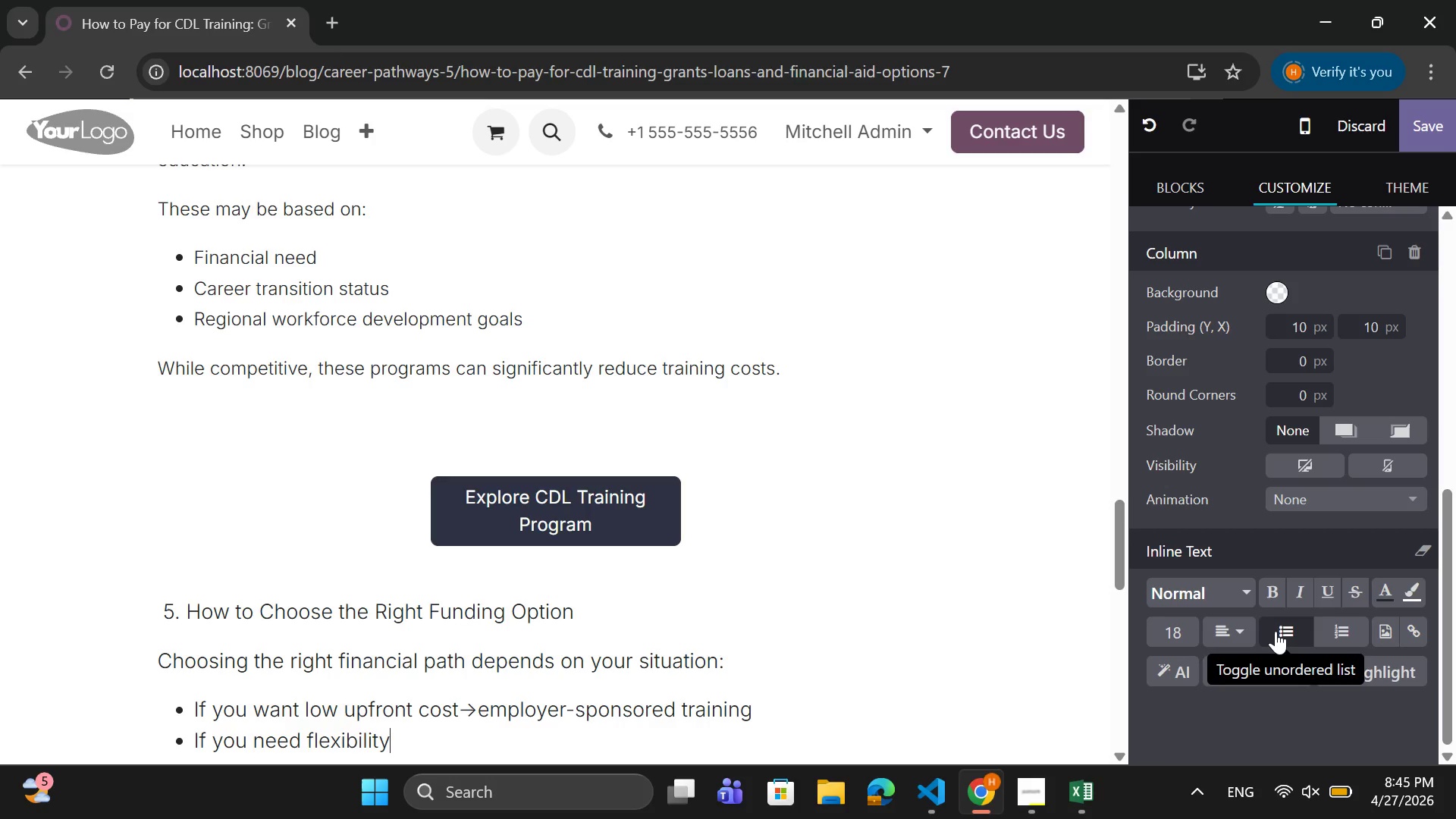 
type(->payment plans ot=r)
key(Backspace)
key(Backspace)
key(Backspace)
type(r loans)
 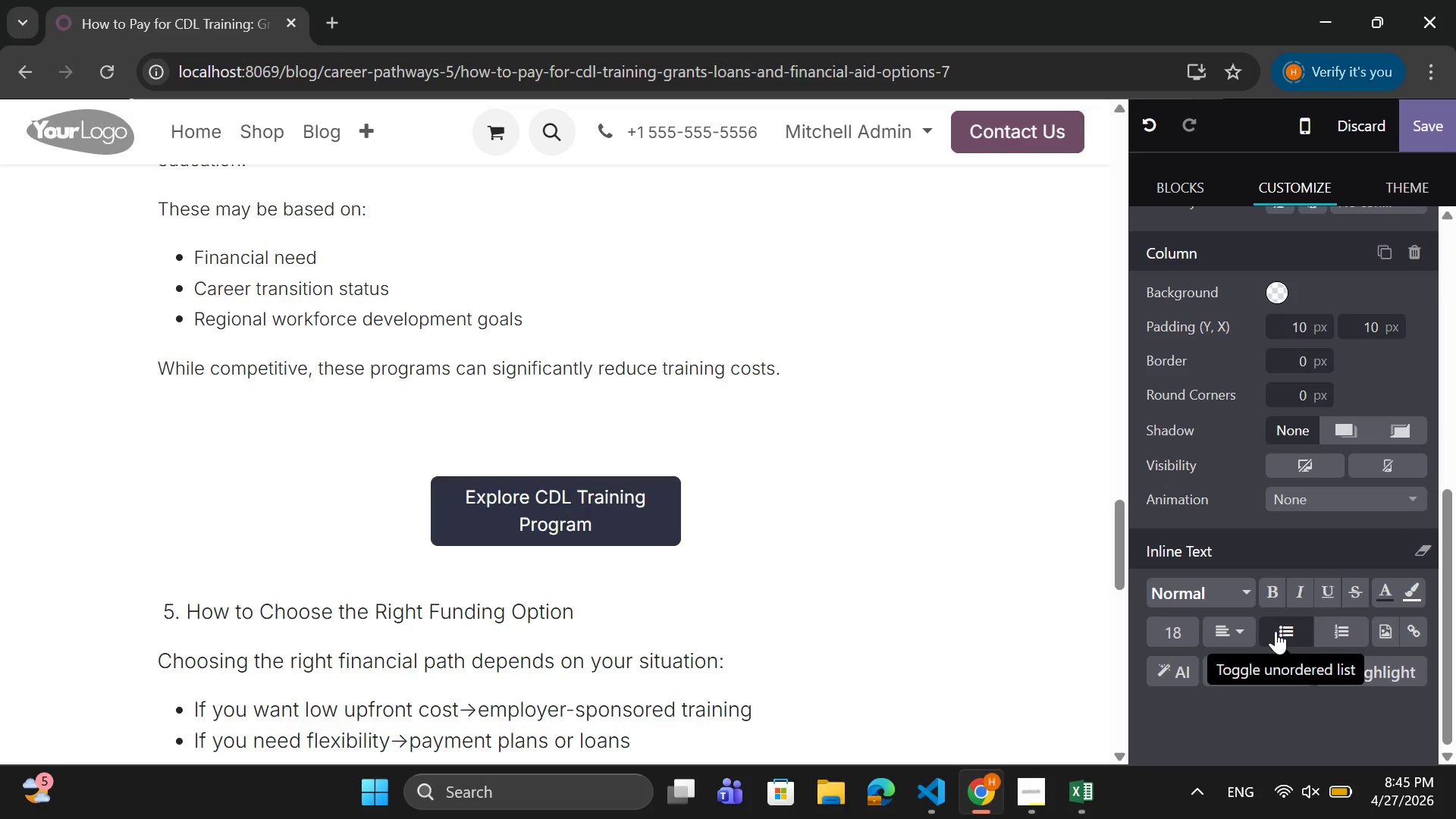 
key(Enter)
 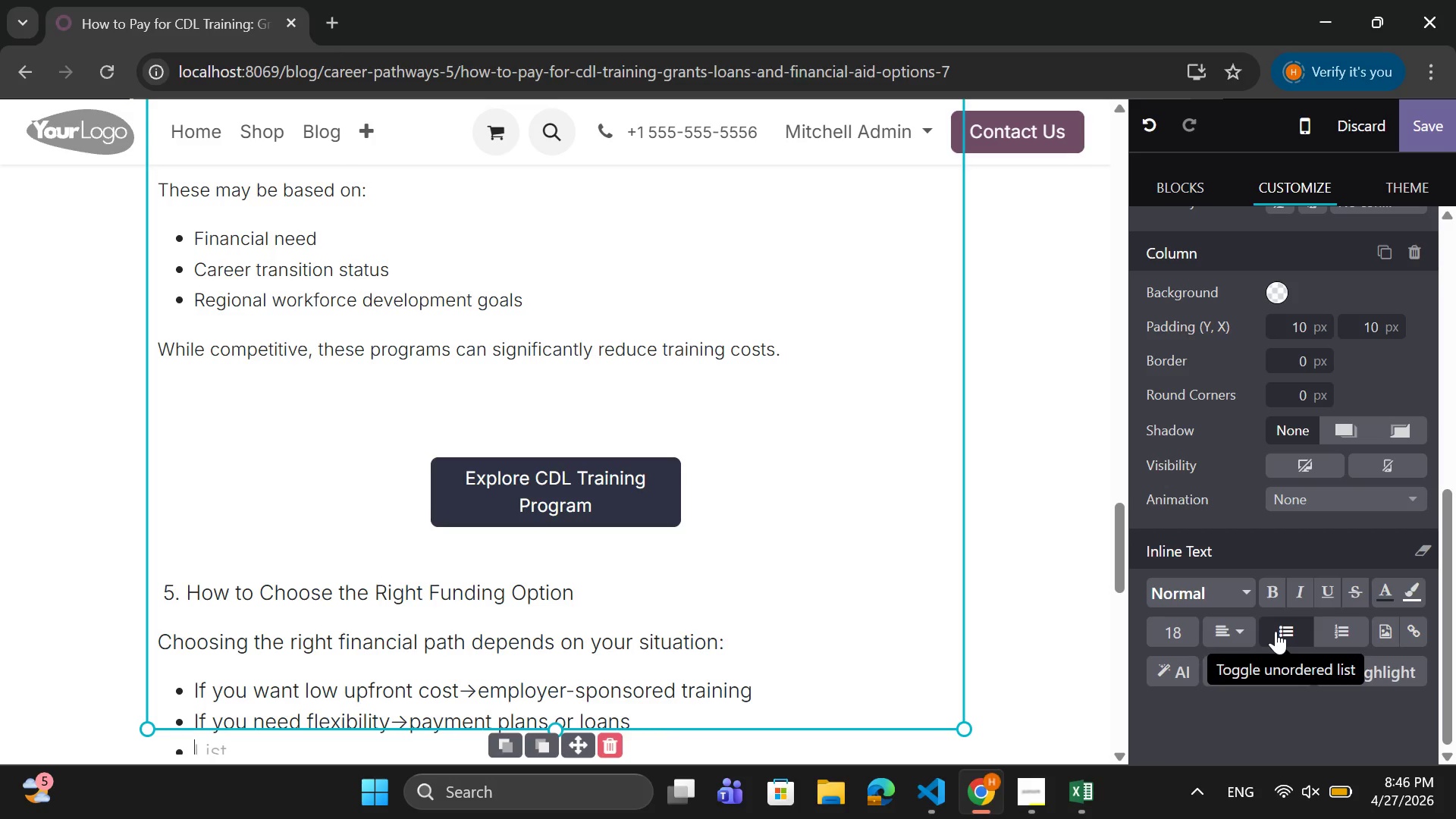 
type(If you qualify )
key(Backspace)
type(->government assistance programs)
 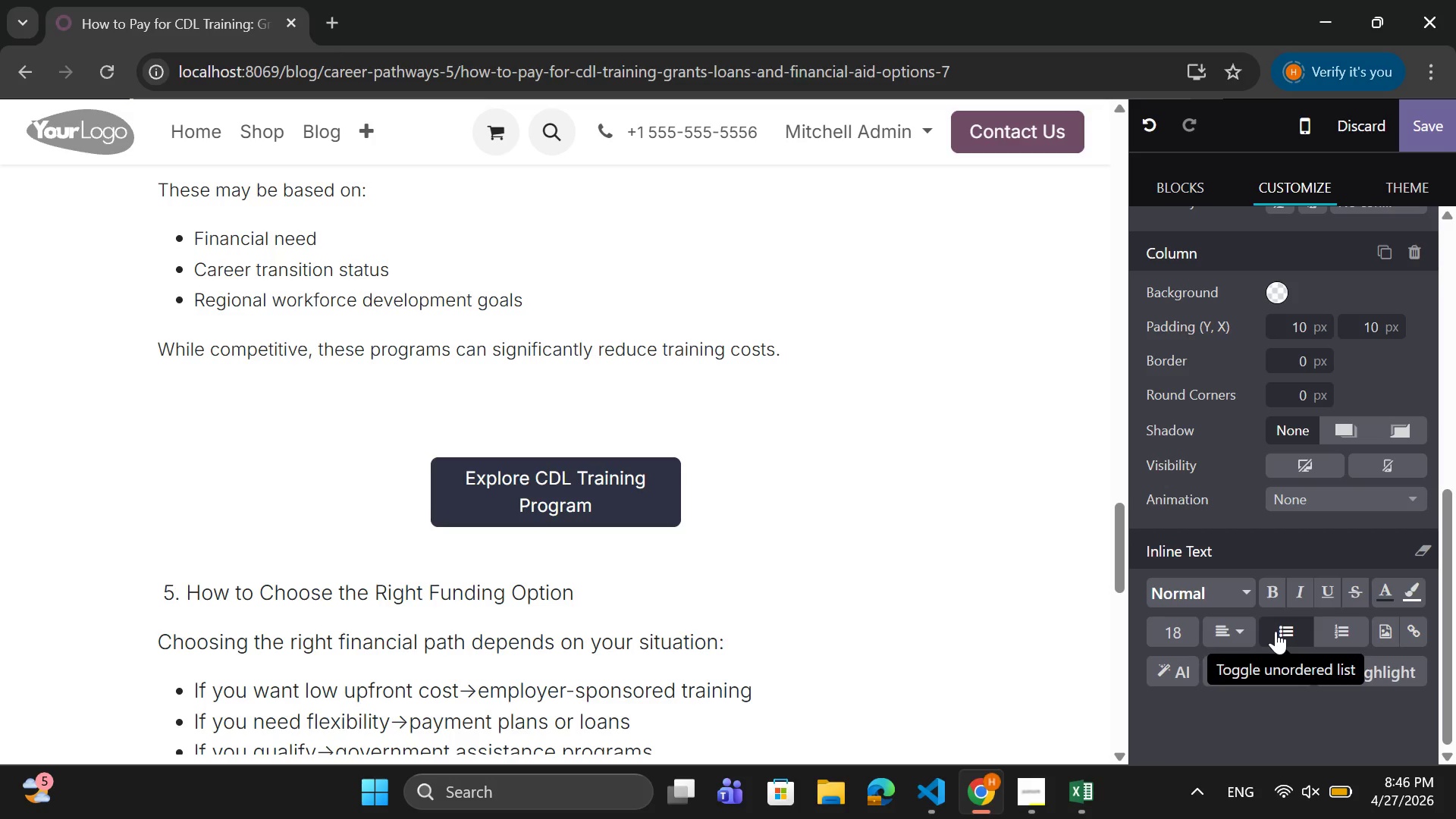 
key(Enter)
 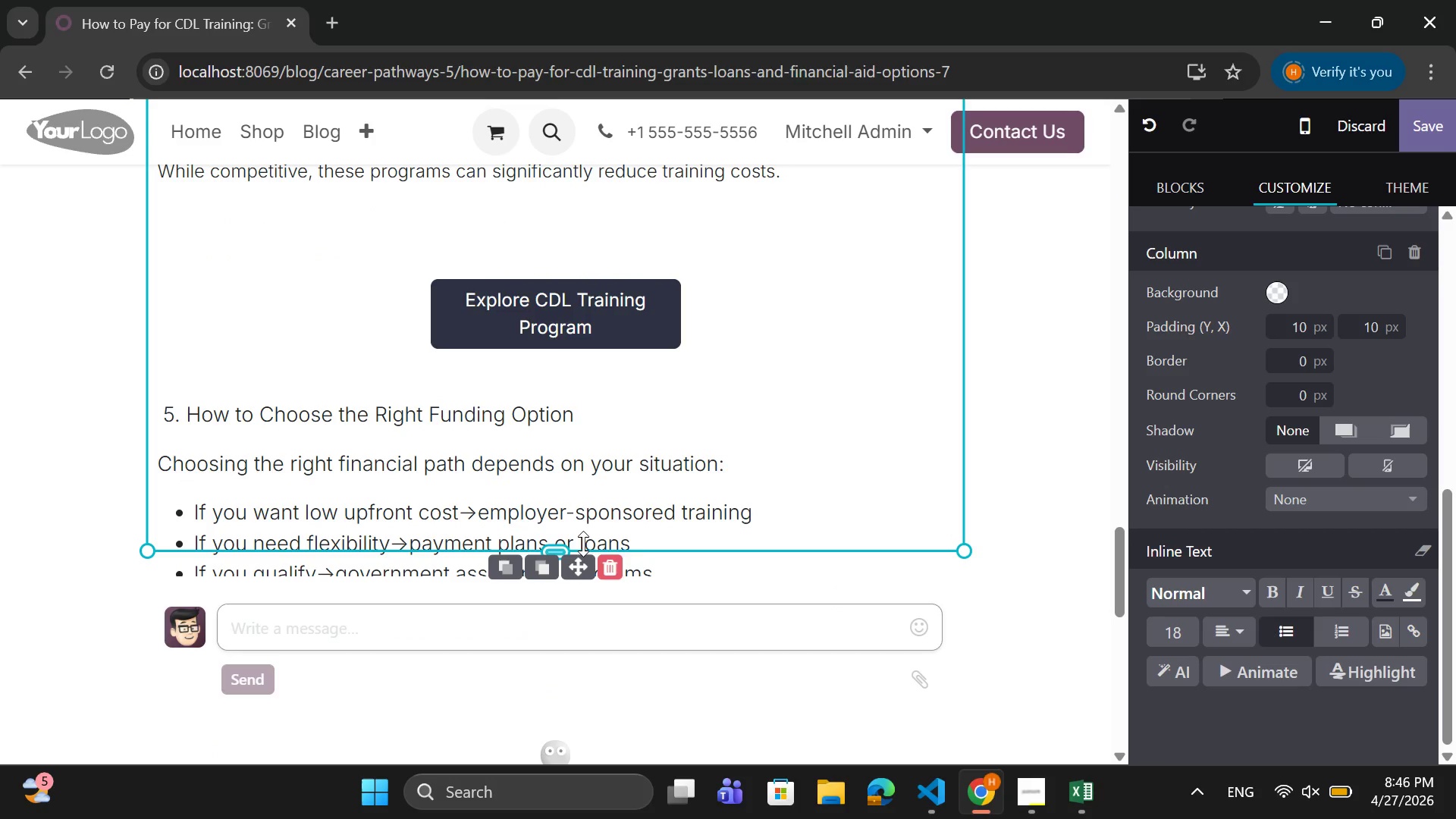 
wait(7.23)
 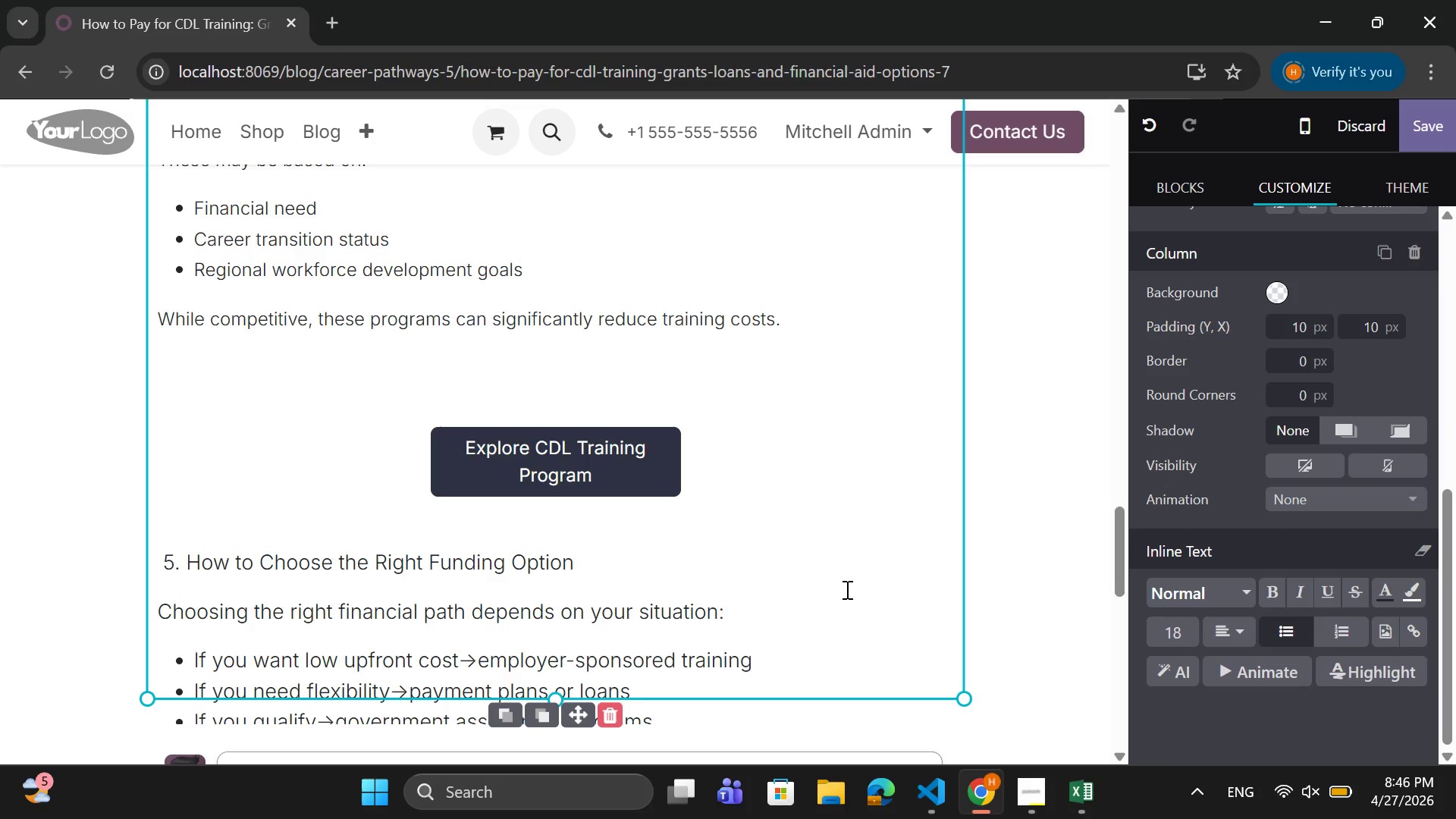 
left_click_drag(start_coordinate=[558, 547], to_coordinate=[568, 670])
 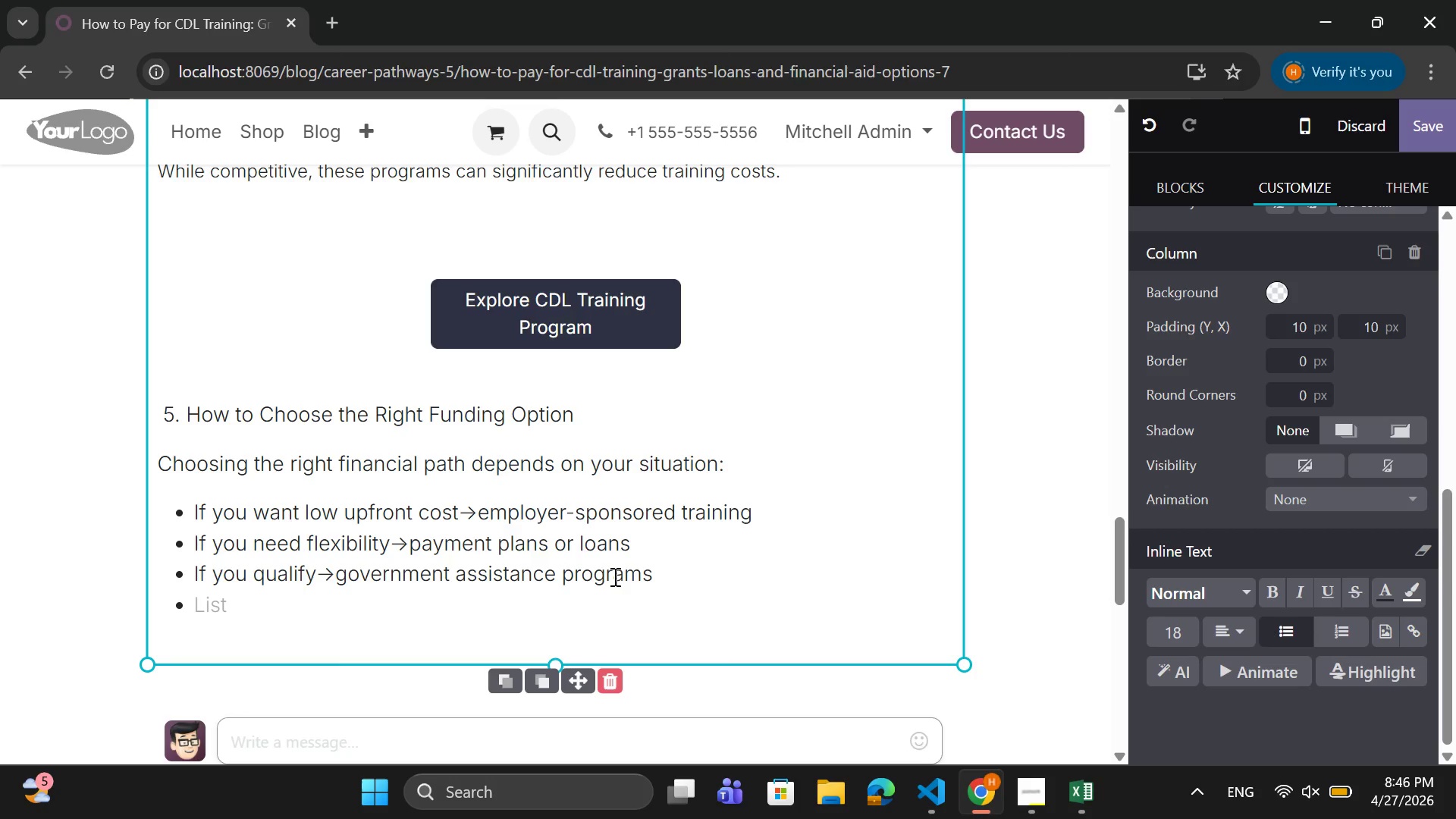 
type(If available )
key(Backspace)
type(->scholarship )
key(Backspace)
type(s forr)
key(Backspace)
type( reduced cost training)
 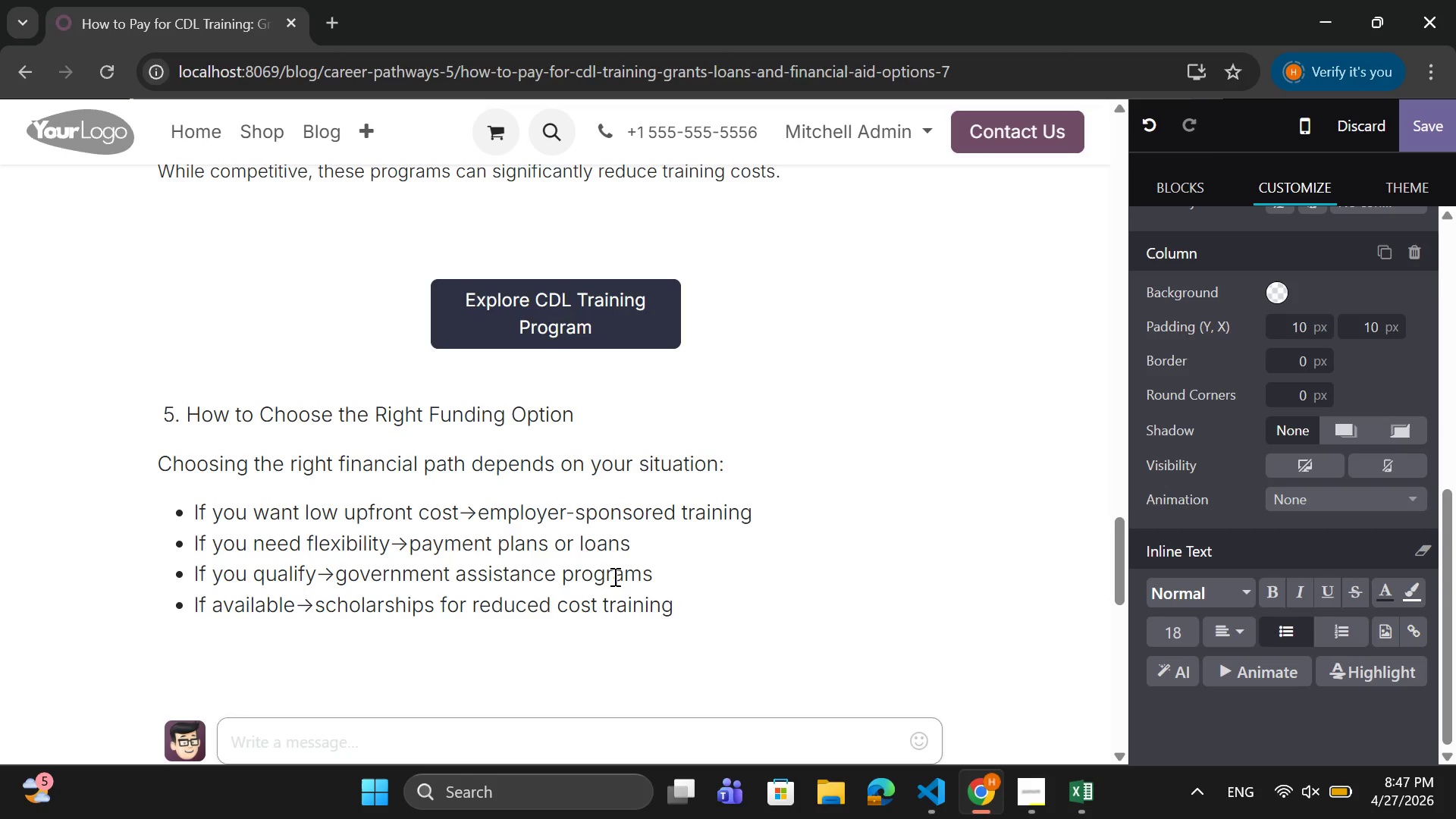 
key(Enter)
 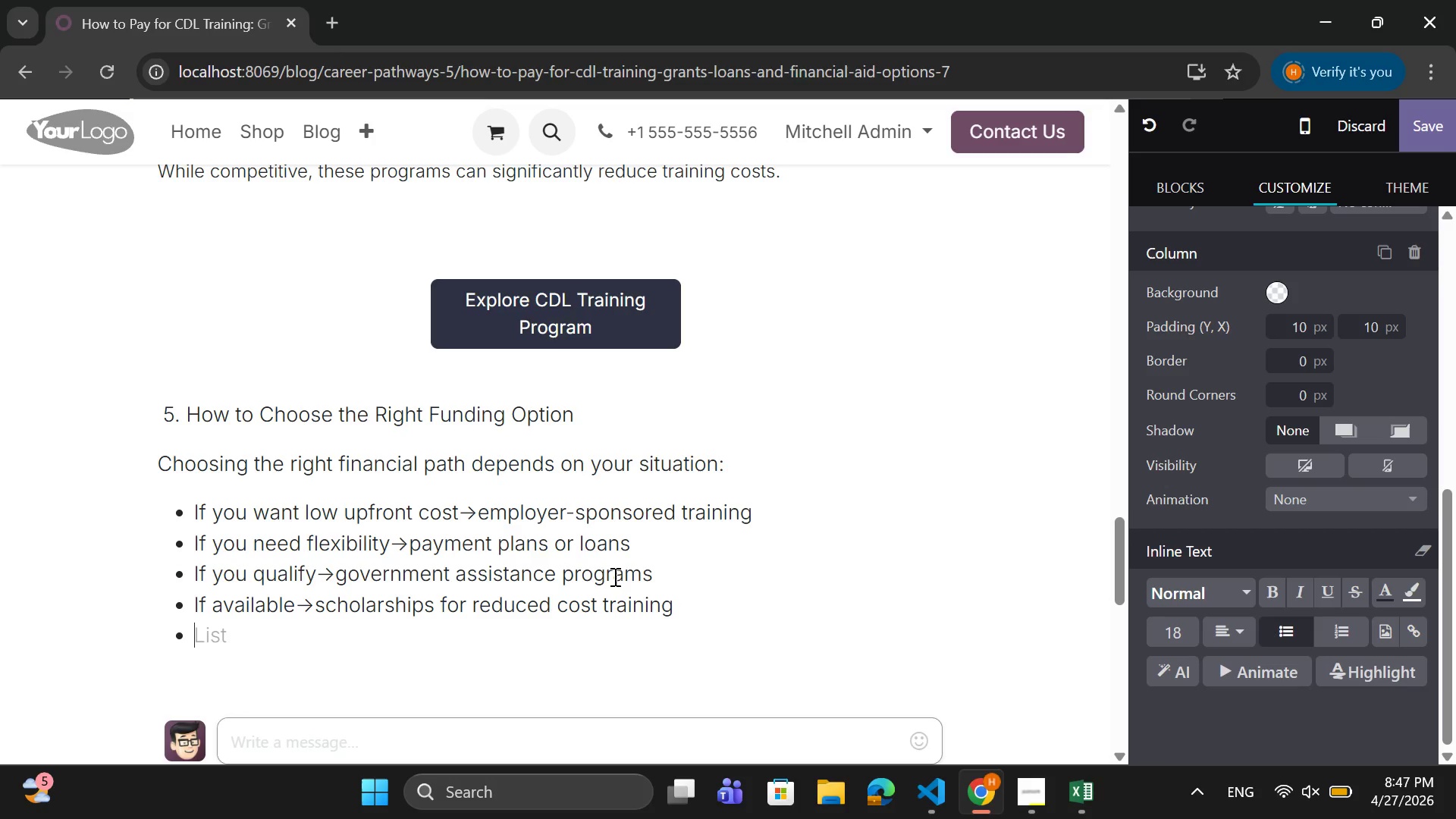 
key(Backspace)
type(t)
key(Backspace)
type(The key is to compare options and understand longt)
key(Backspace)
type(-term repayment ot)
key(Backspace)
type(r commitment conditions.)
 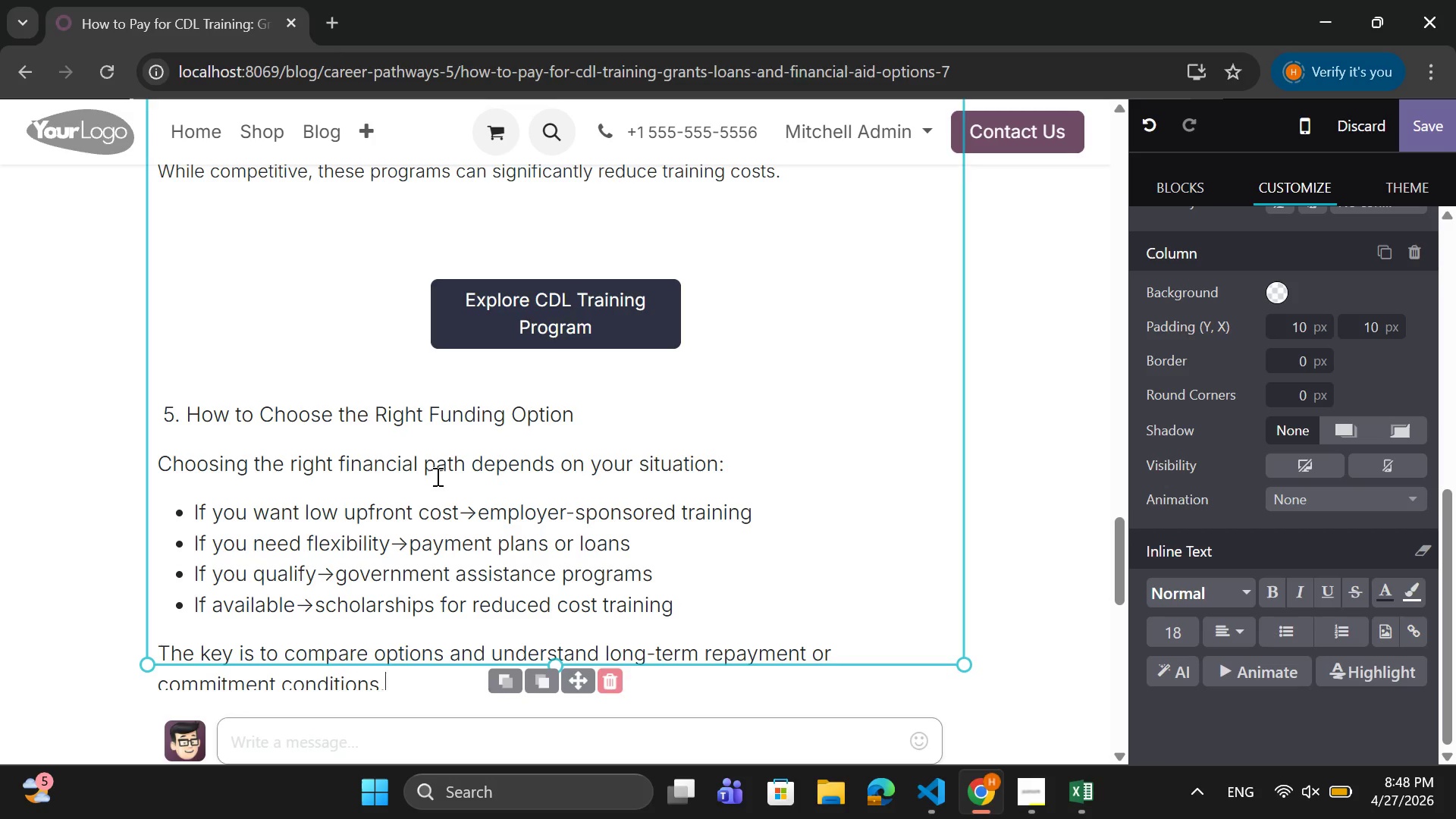 
scroll: coordinate [421, 483], scroll_direction: down, amount: 1.0
 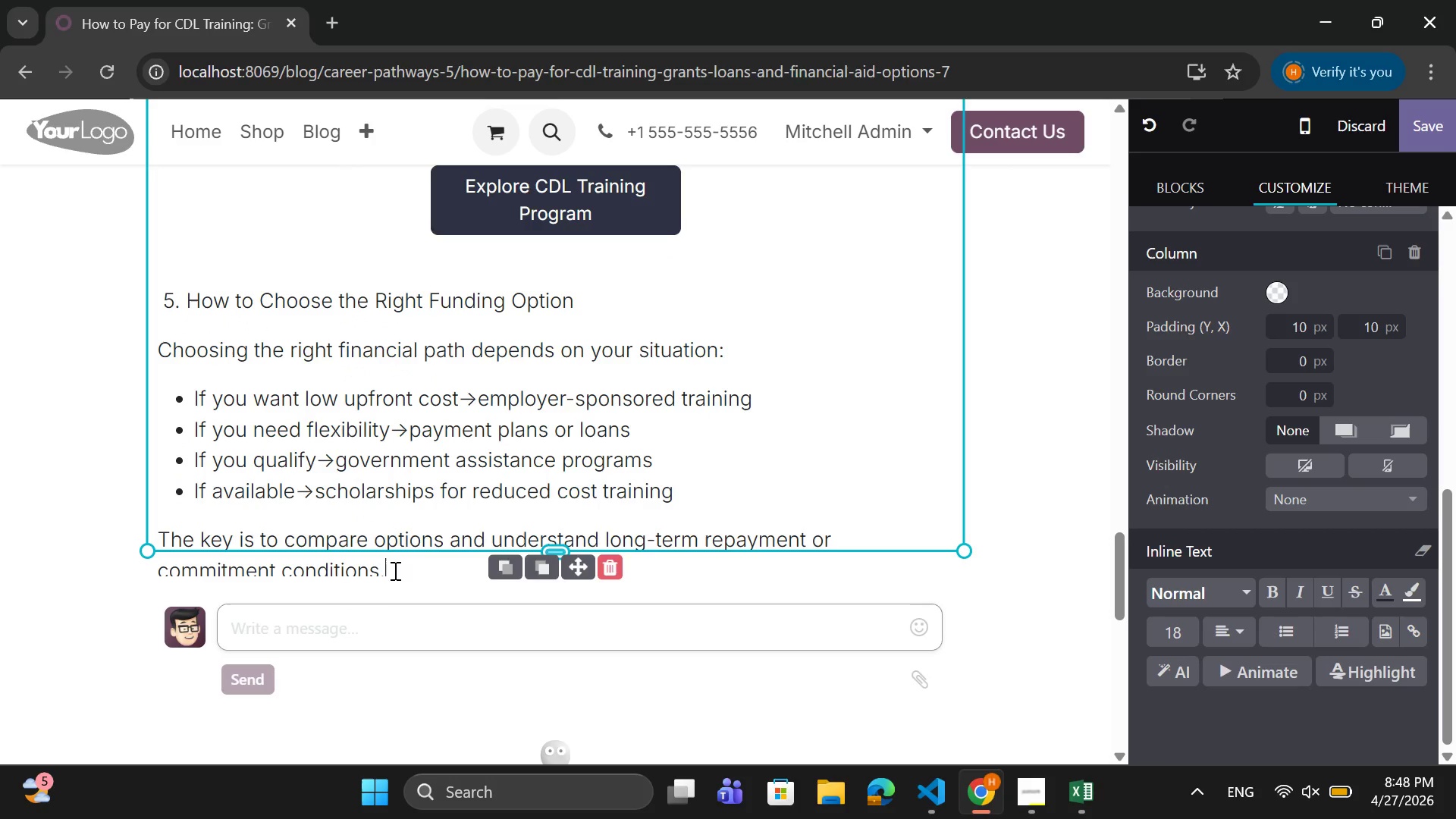 
left_click_drag(start_coordinate=[394, 575], to_coordinate=[157, 353])
 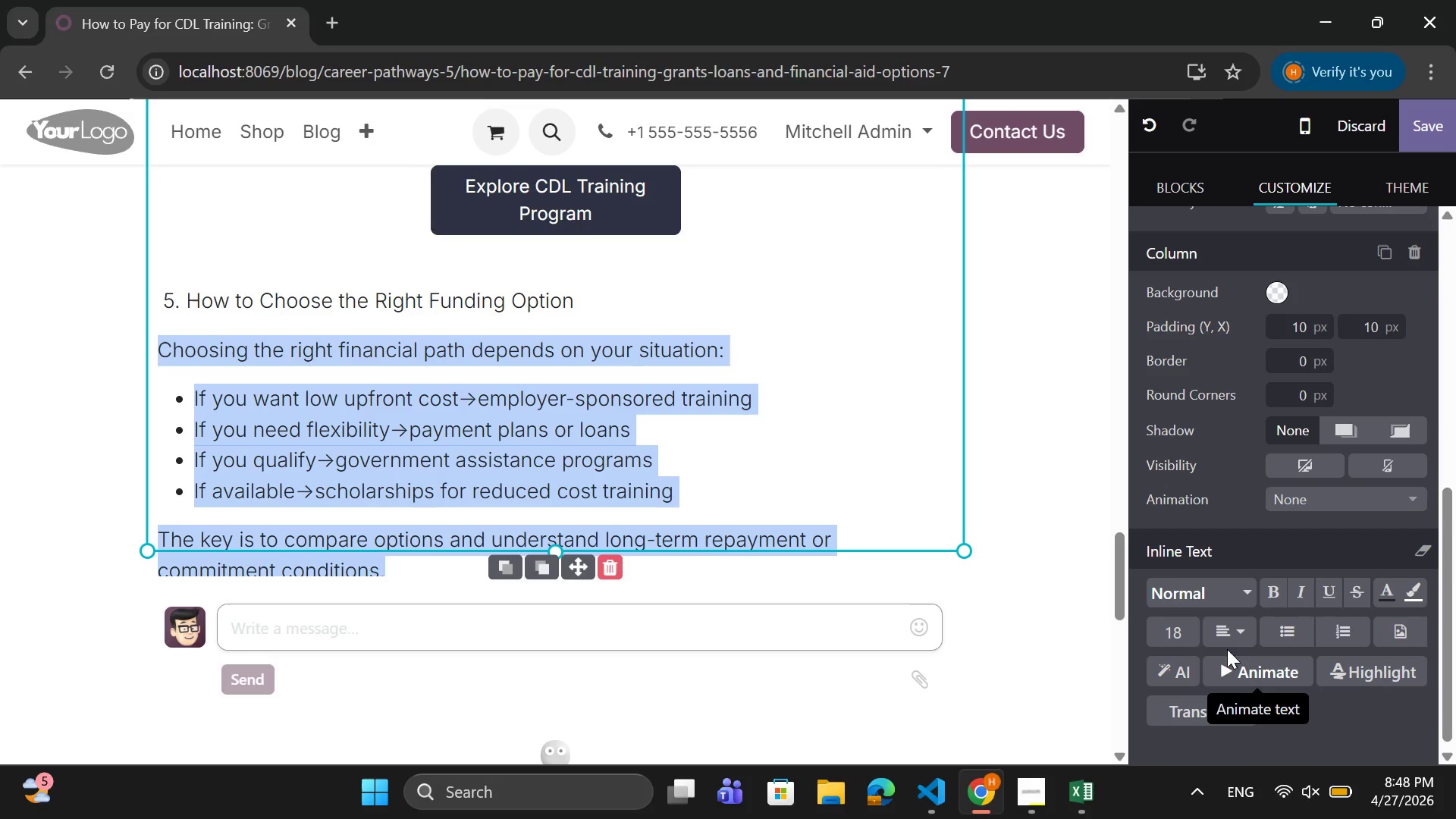 
left_click([1189, 623])
 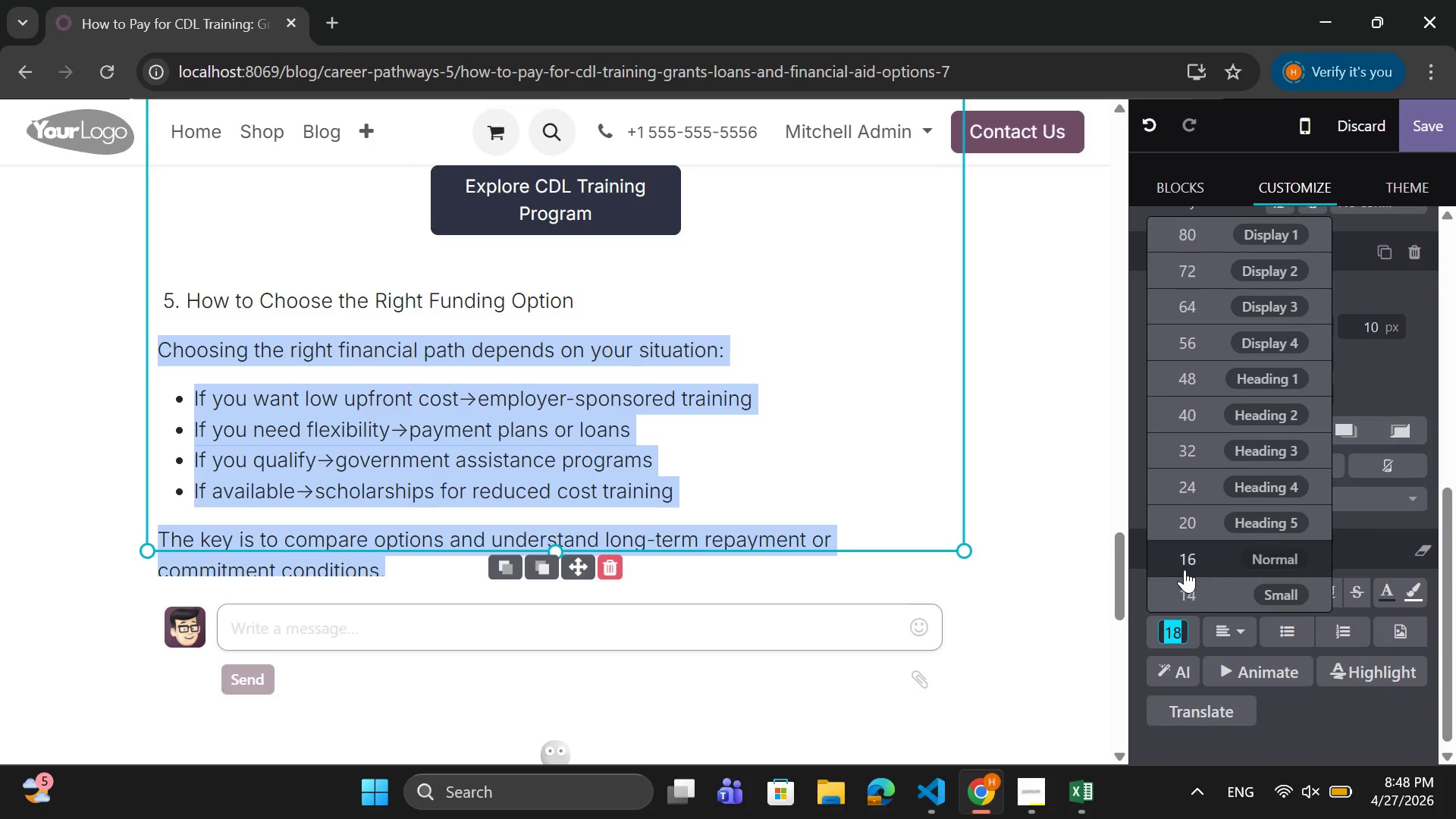 
left_click([1185, 567])
 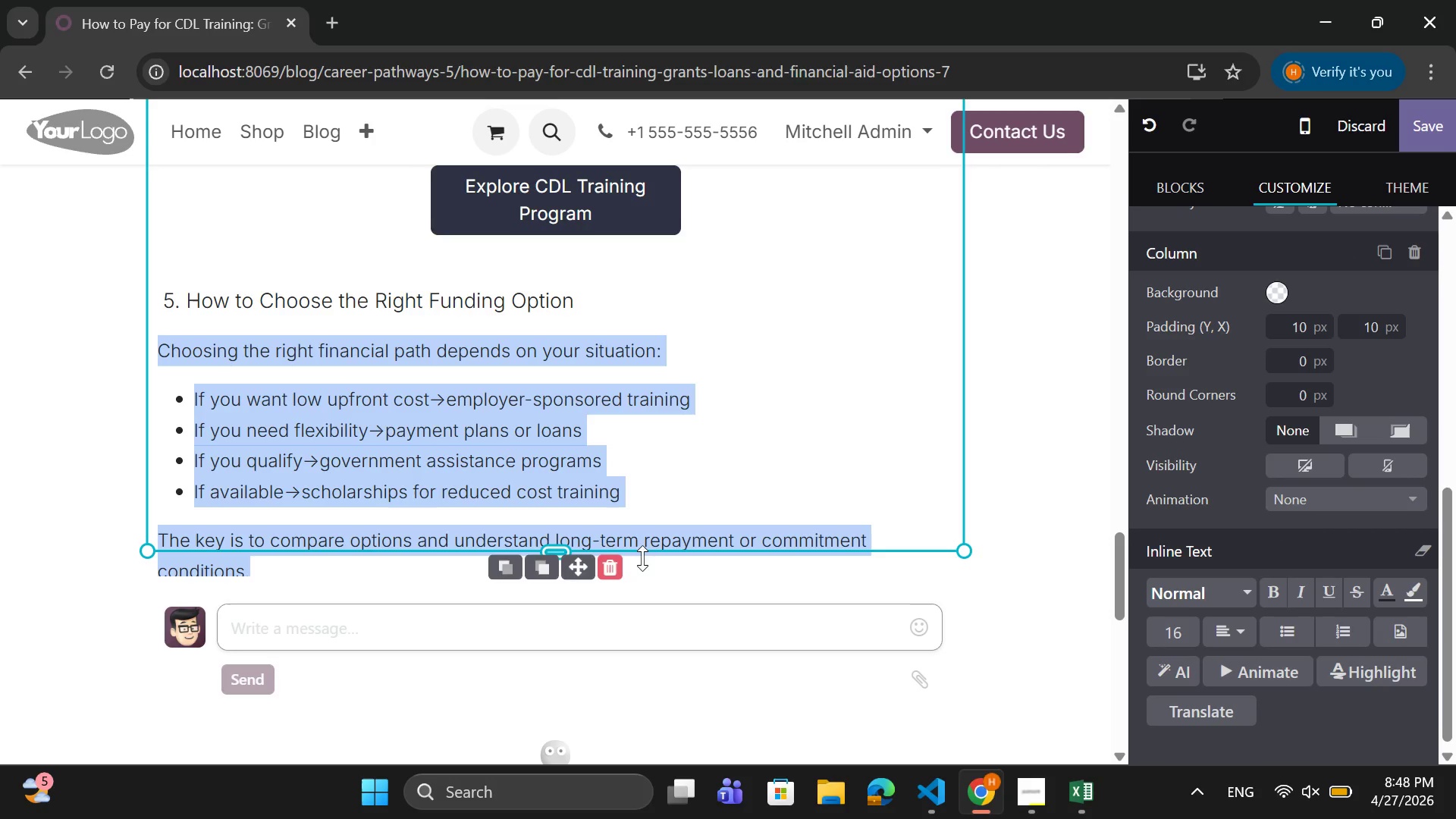 
left_click_drag(start_coordinate=[573, 543], to_coordinate=[550, 600])
 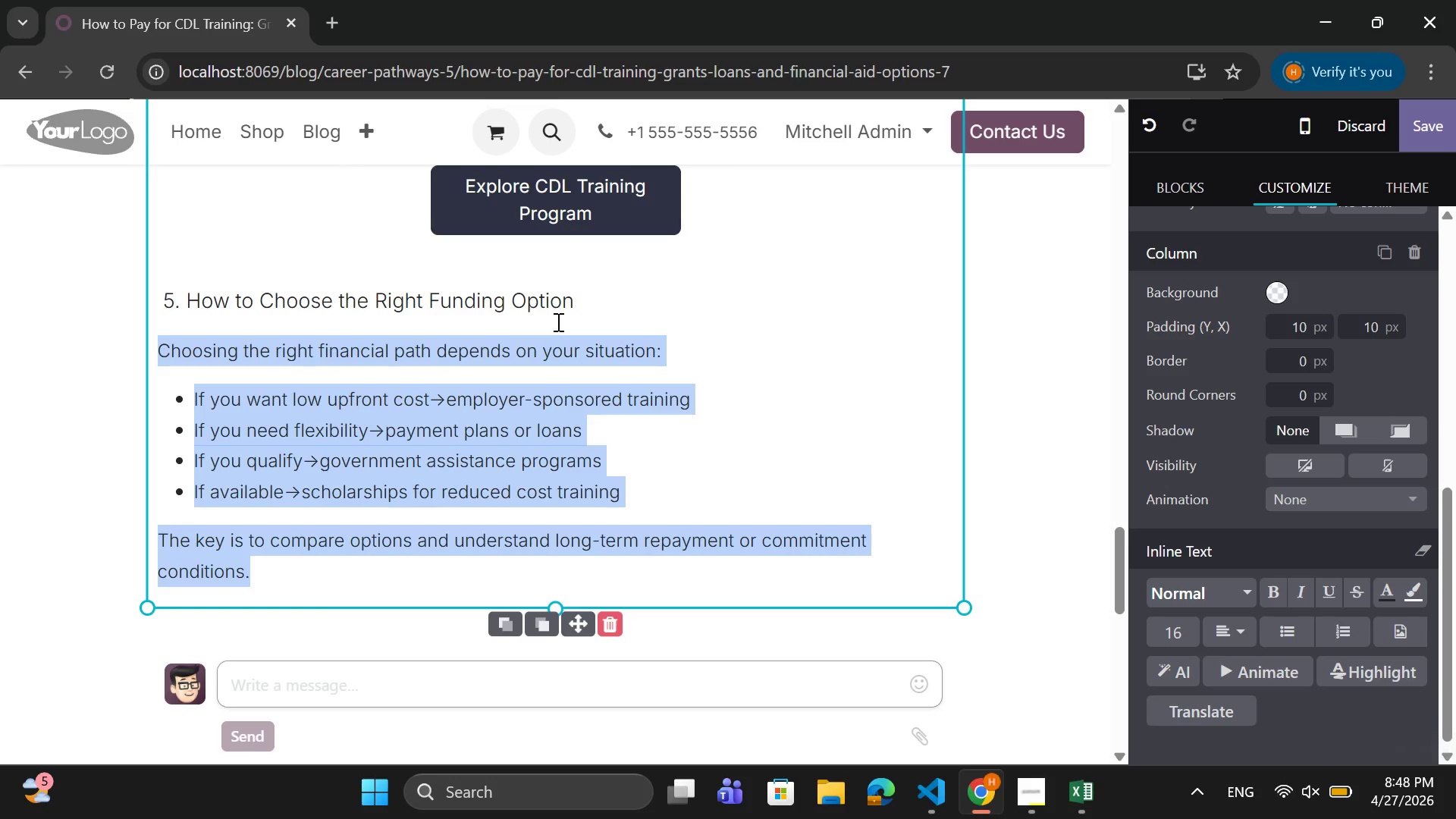 
left_click_drag(start_coordinate=[585, 302], to_coordinate=[164, 311])
 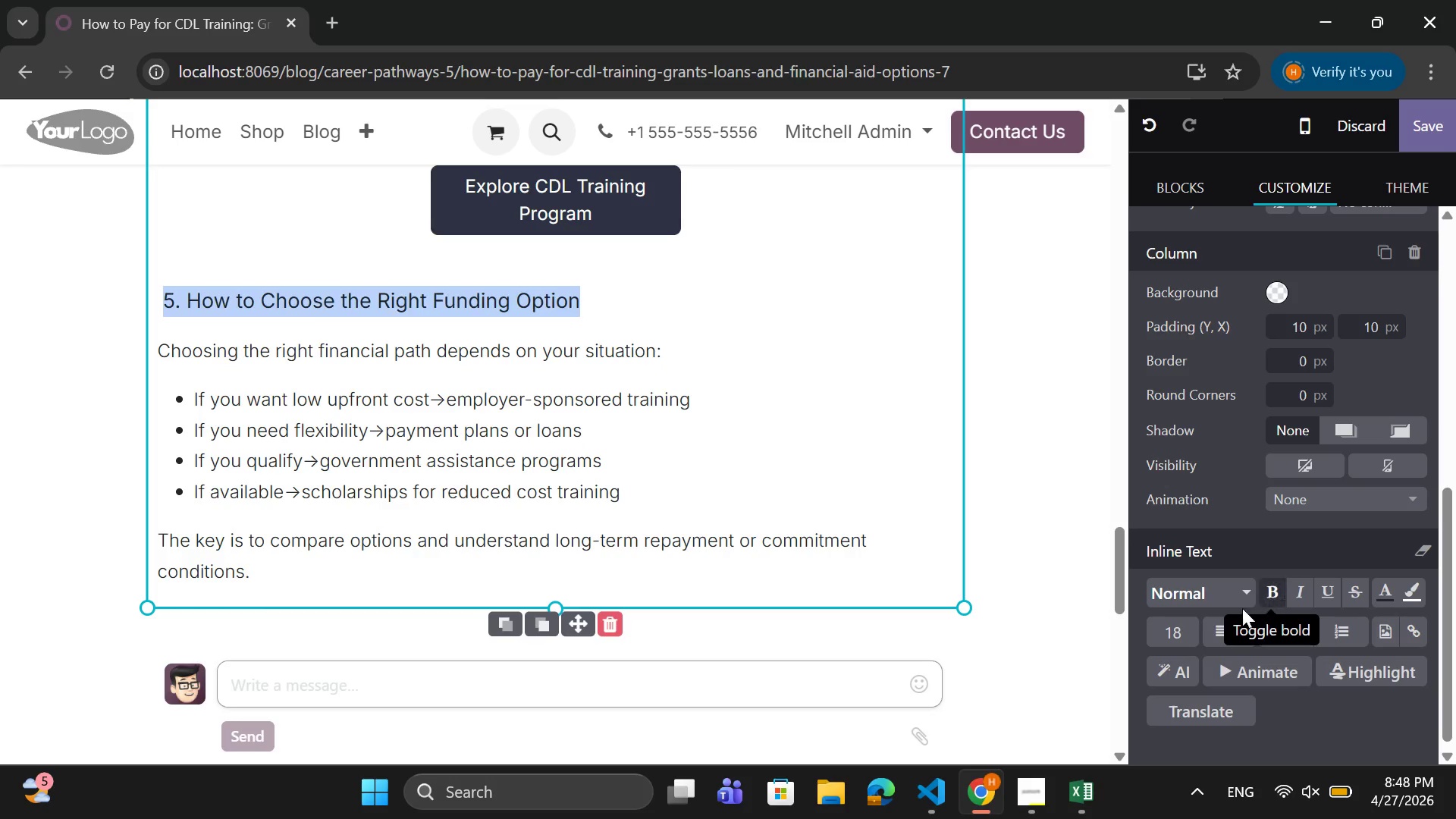 
scroll: coordinate [657, 409], scroll_direction: up, amount: 5.0
 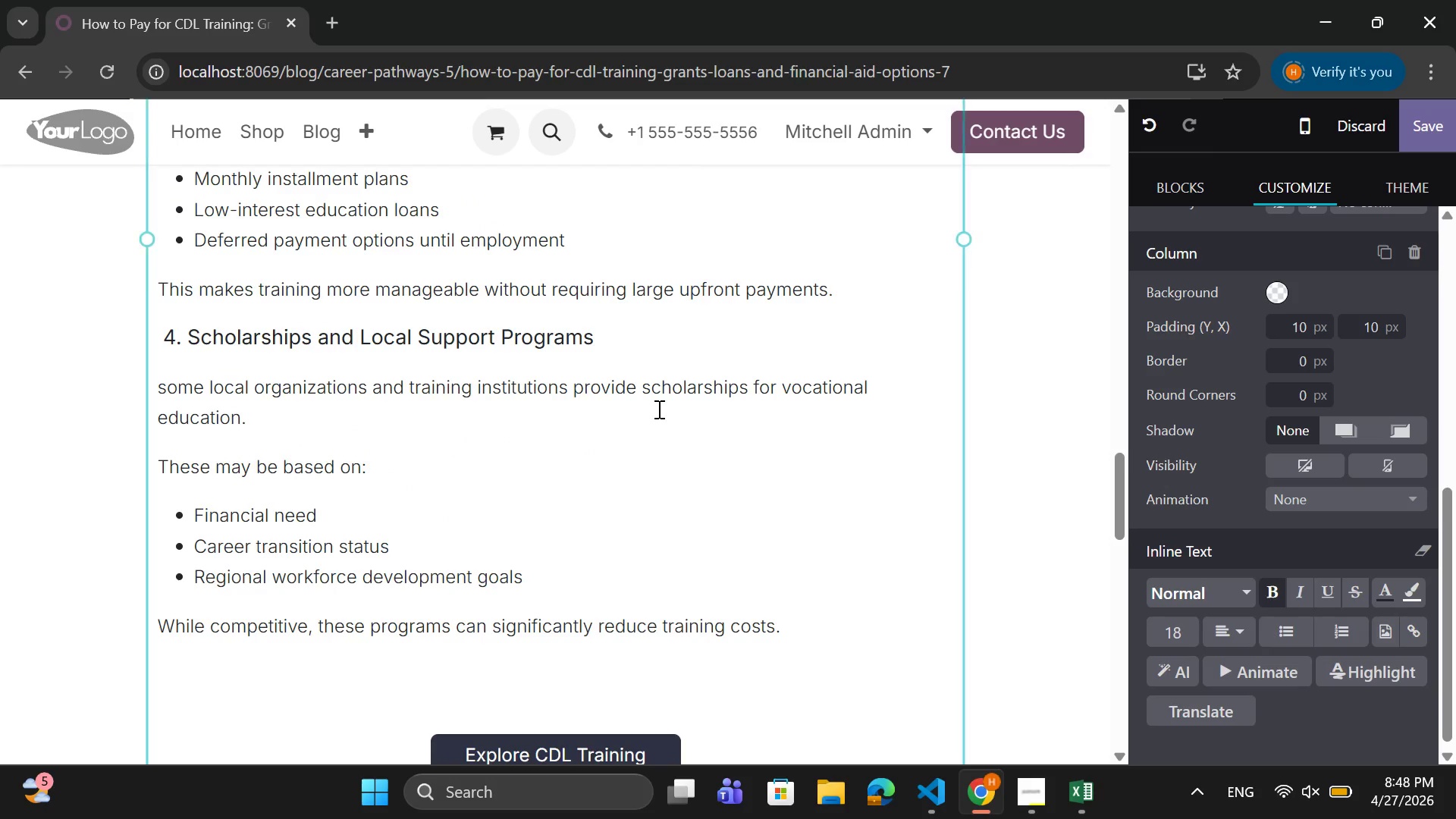 
scroll: coordinate [657, 409], scroll_direction: down, amount: 6.0
 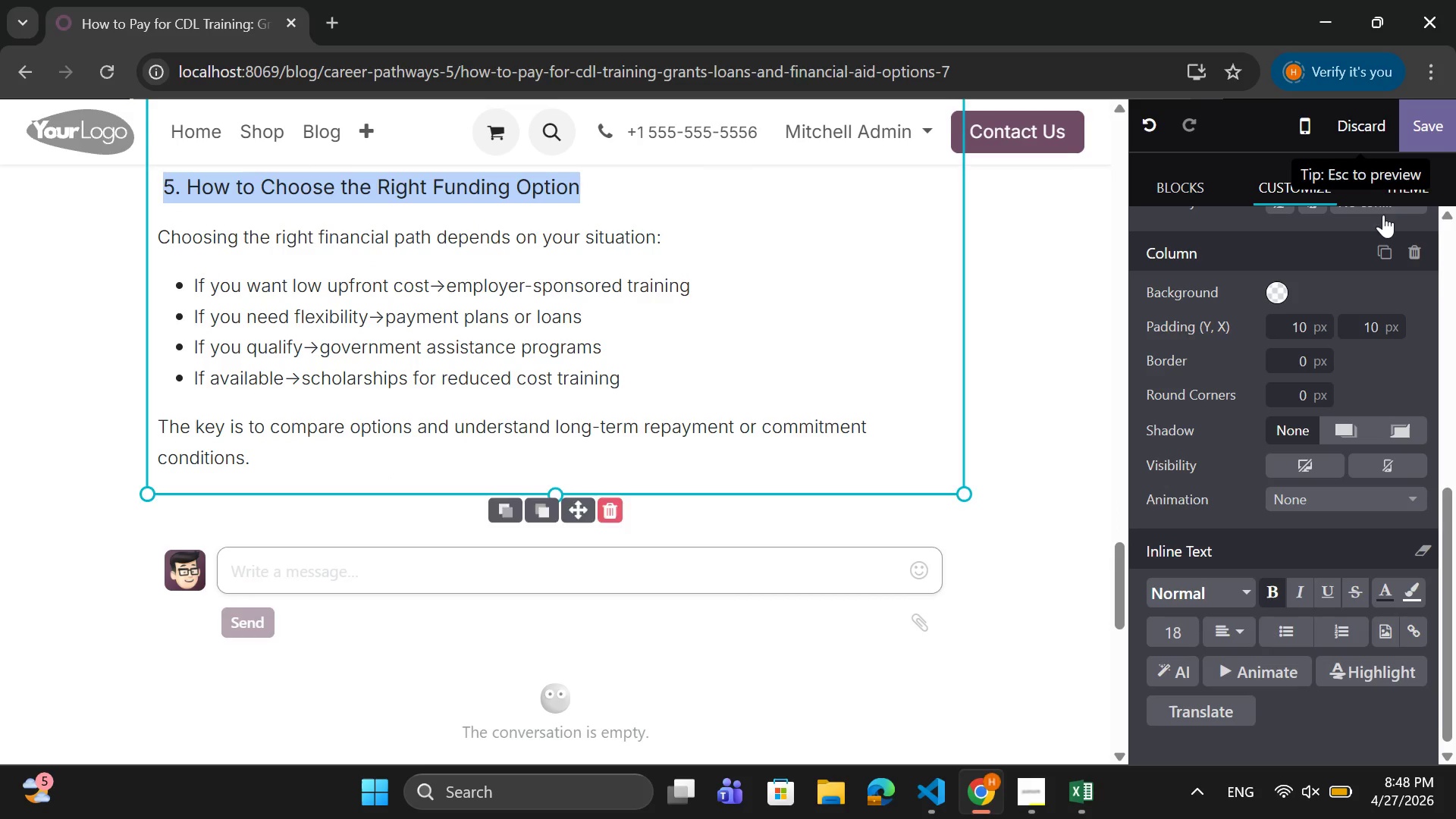 
left_click([1399, 192])
 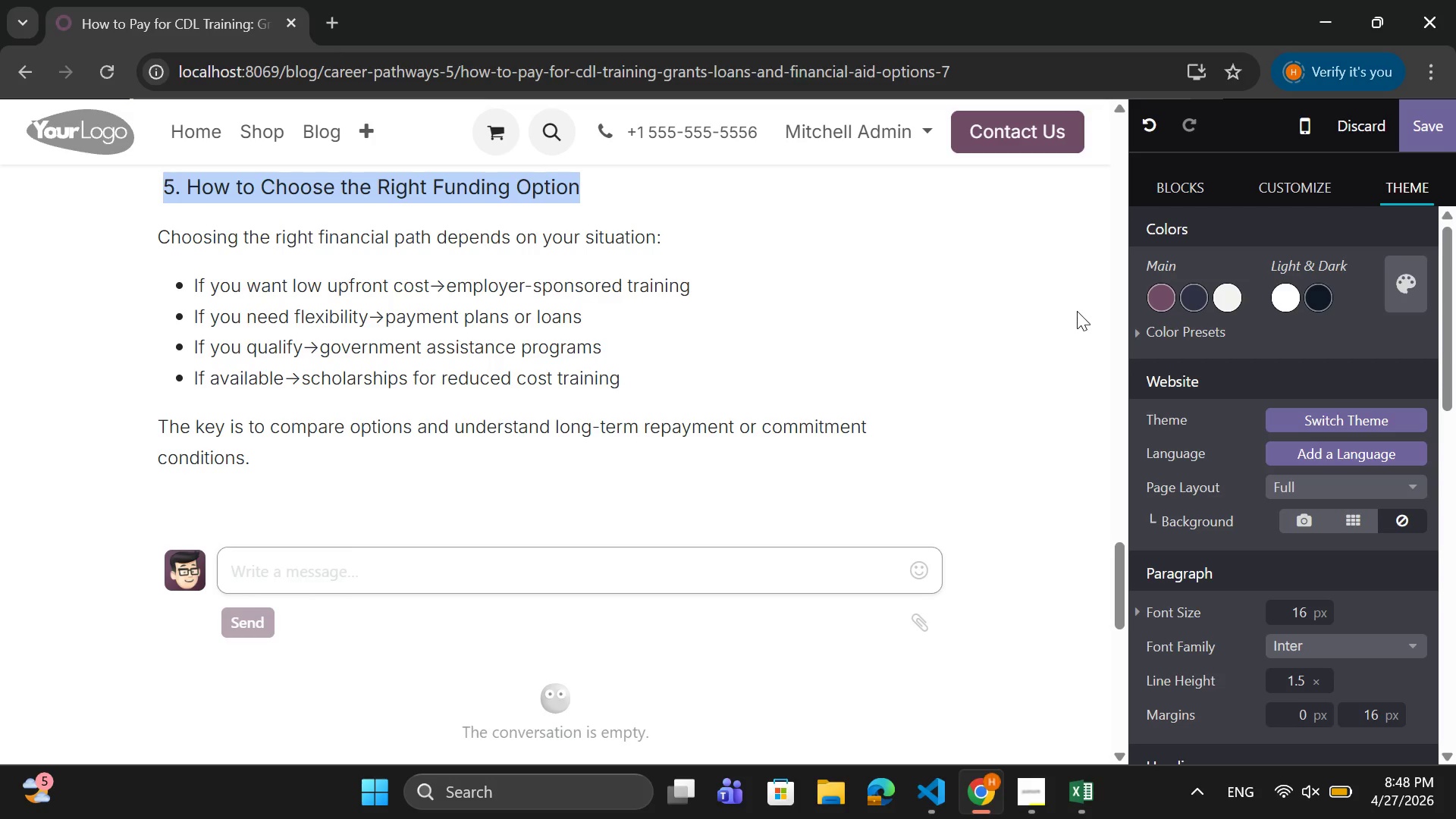 
left_click([1185, 179])
 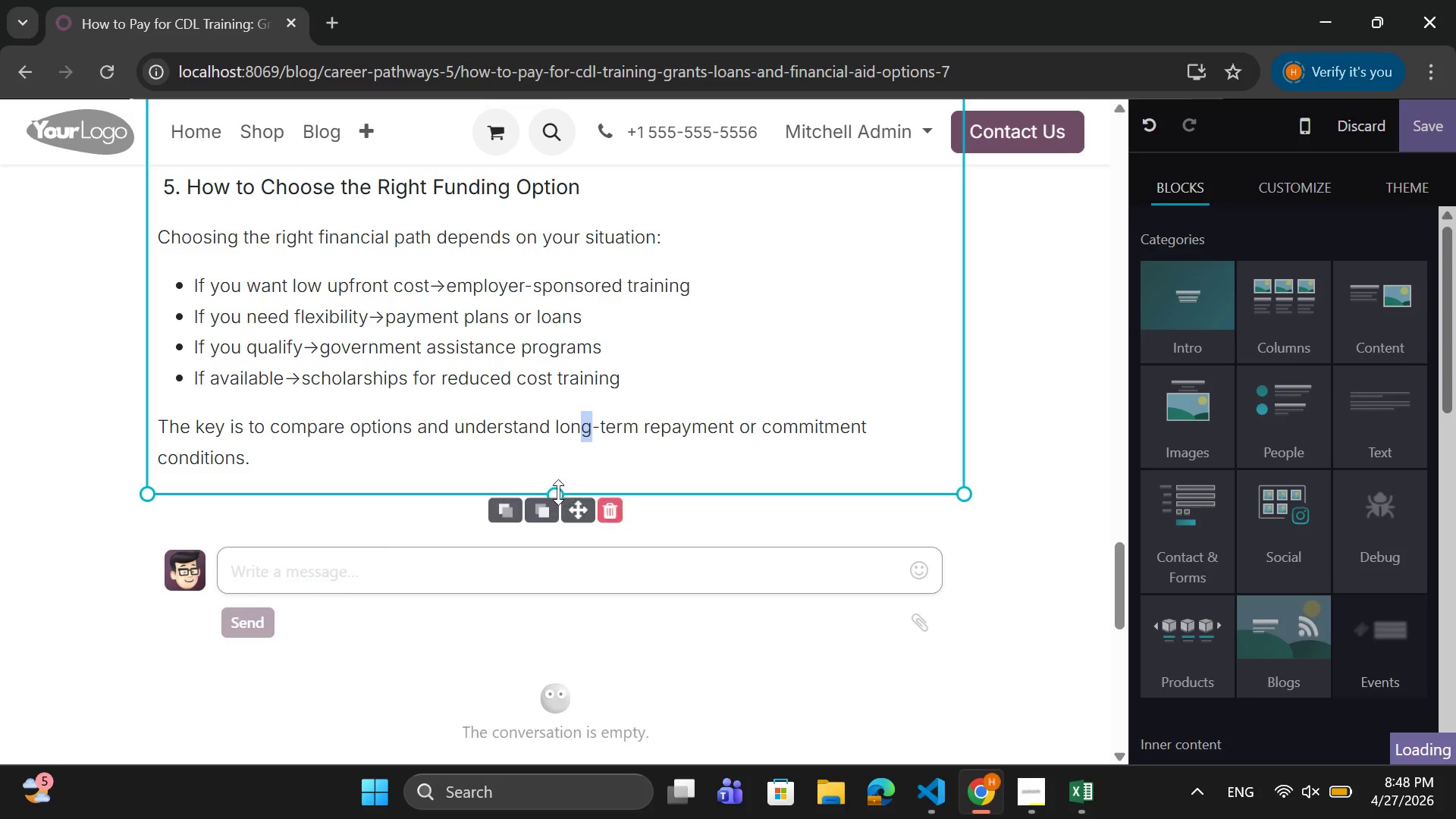 
left_click_drag(start_coordinate=[558, 492], to_coordinate=[515, 711])
 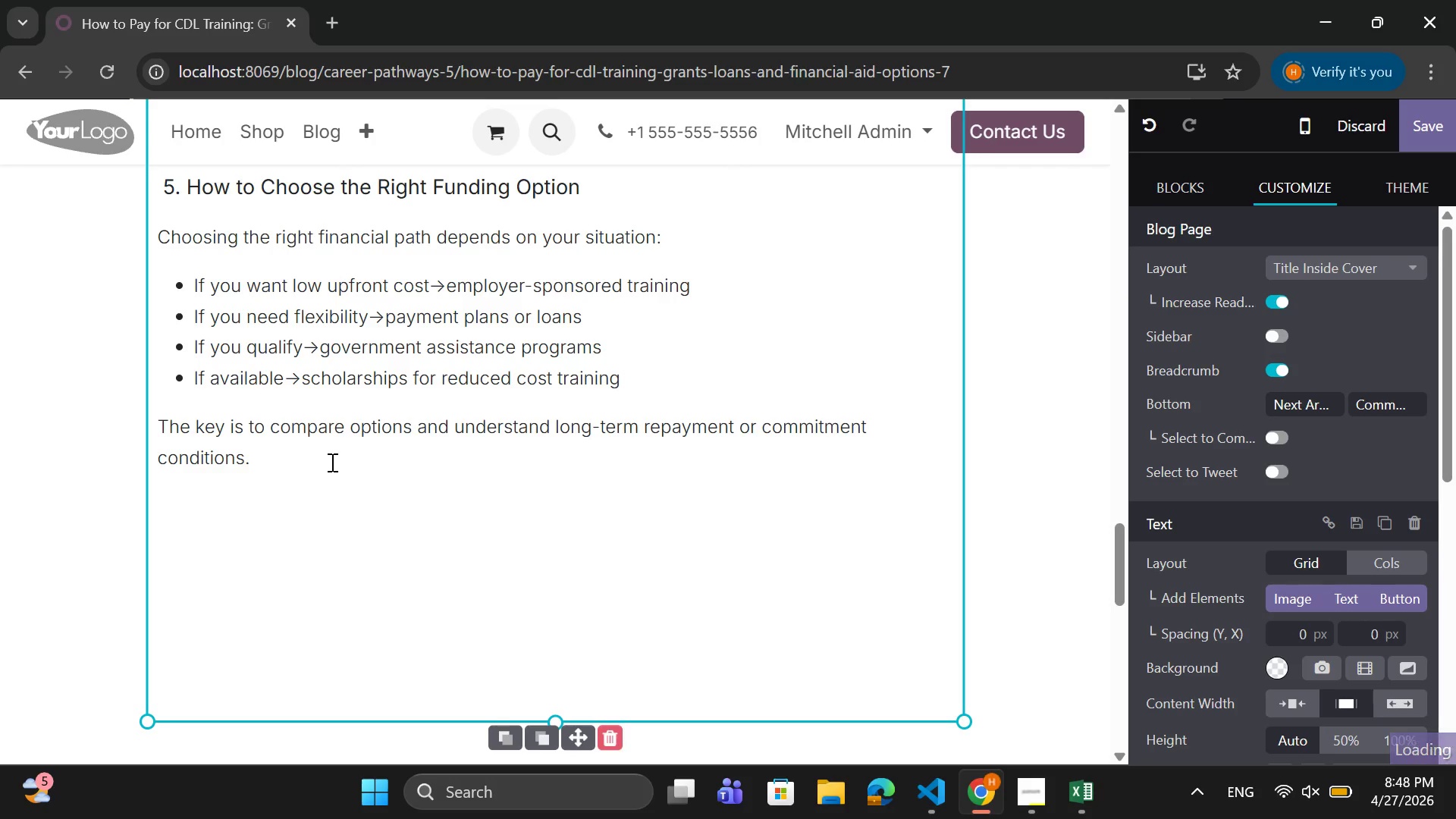 
key(Enter)
 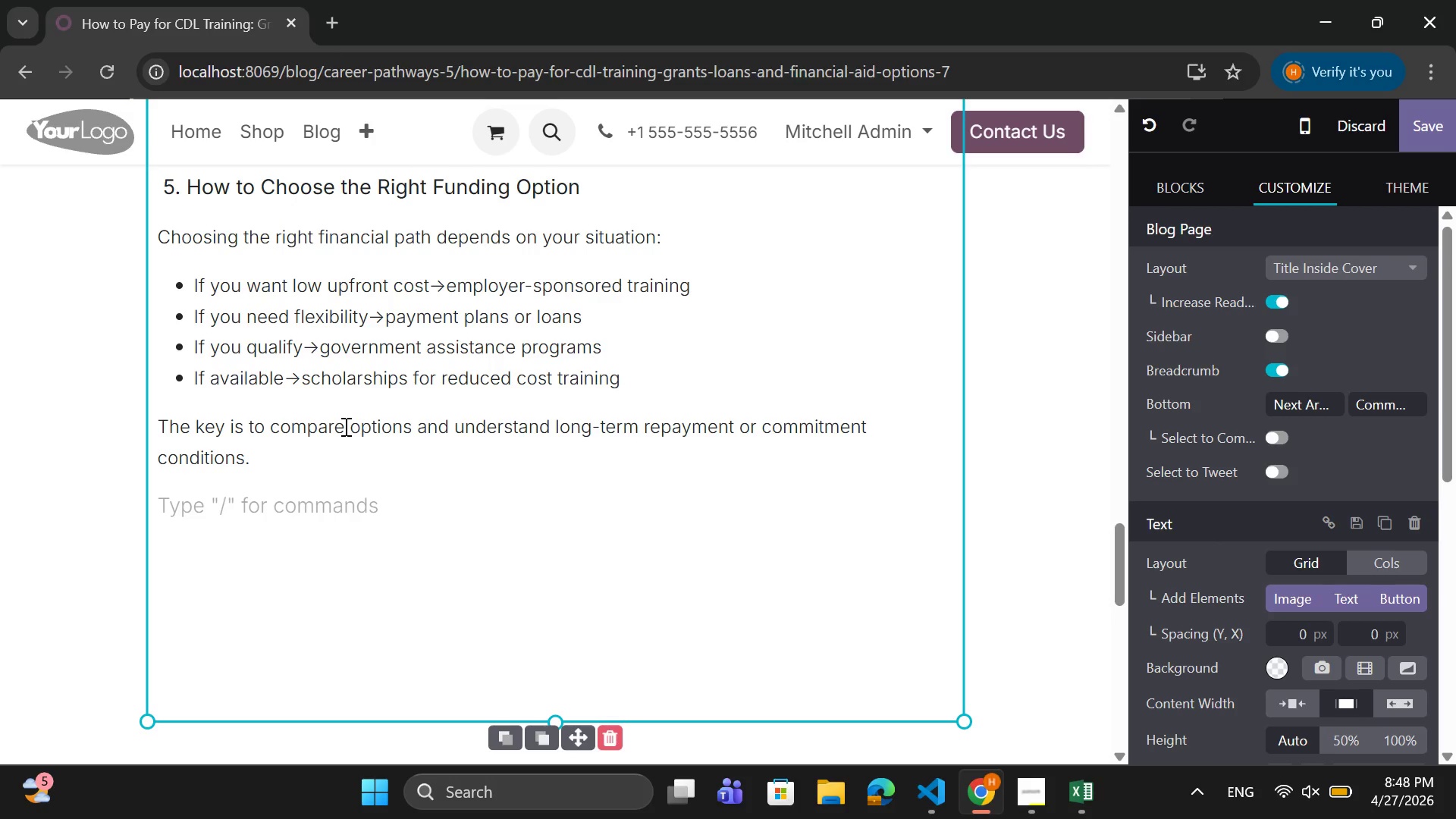 
wait(12.3)
 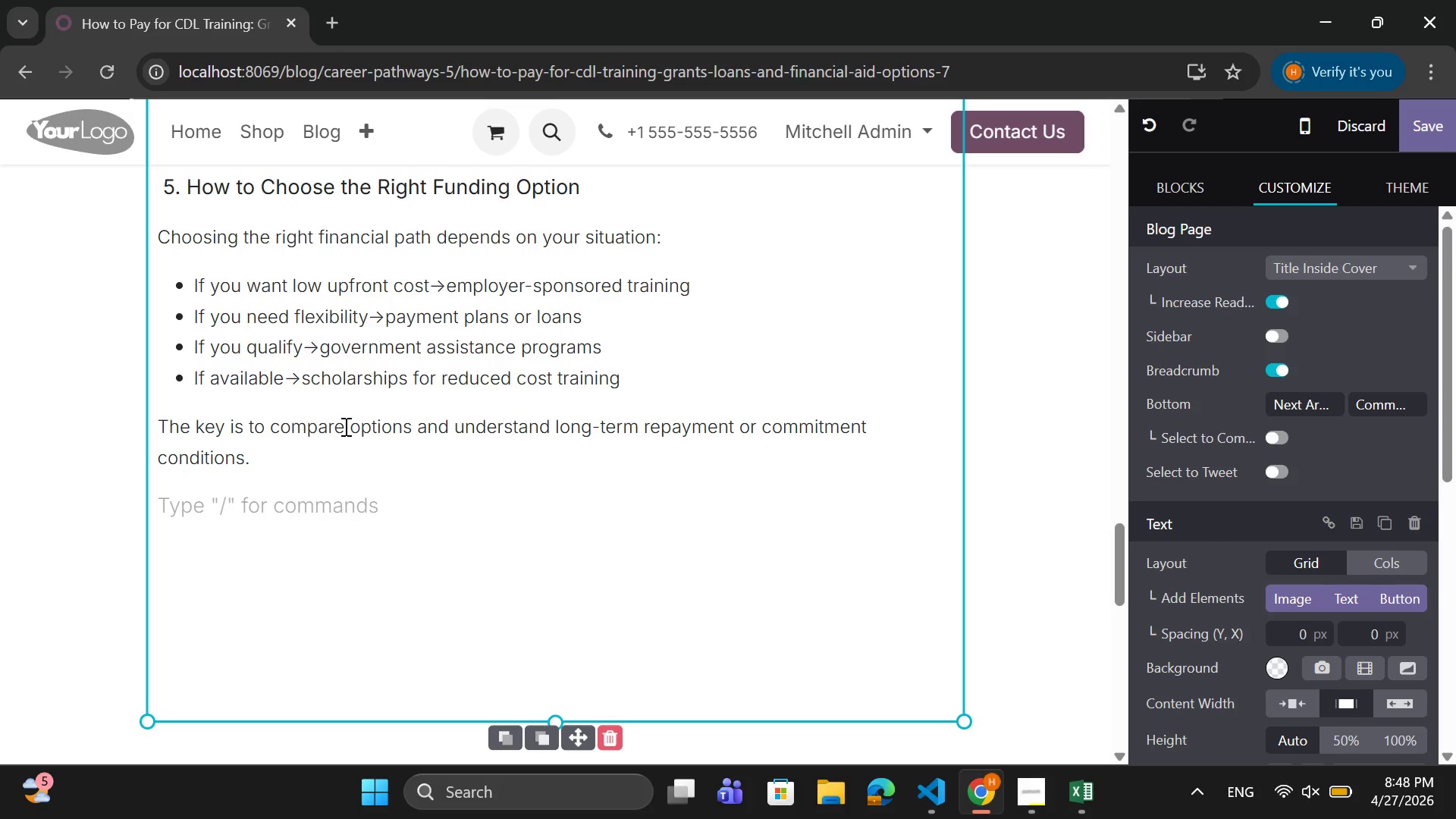 
key(Space)
 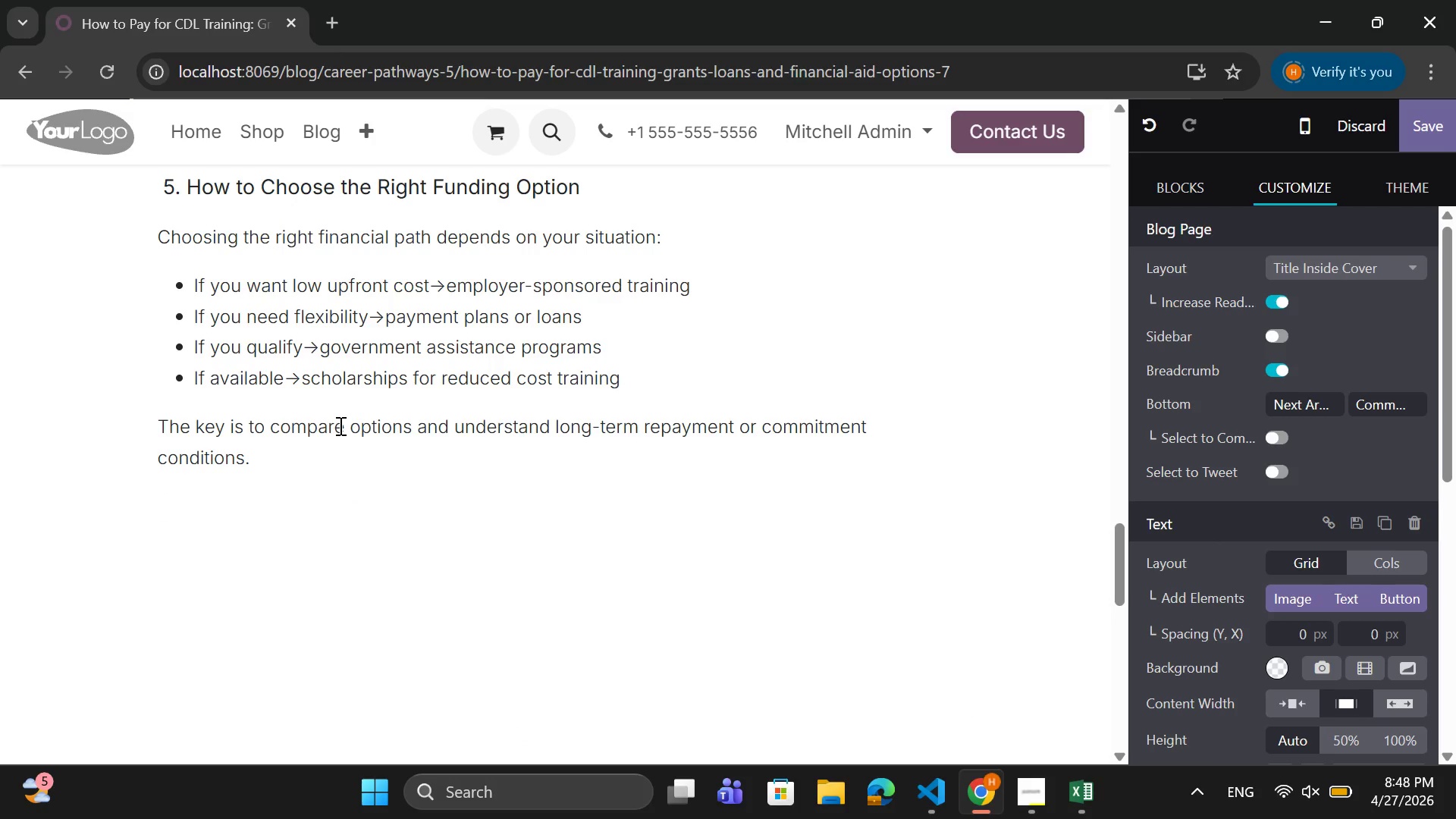 
key(6)
 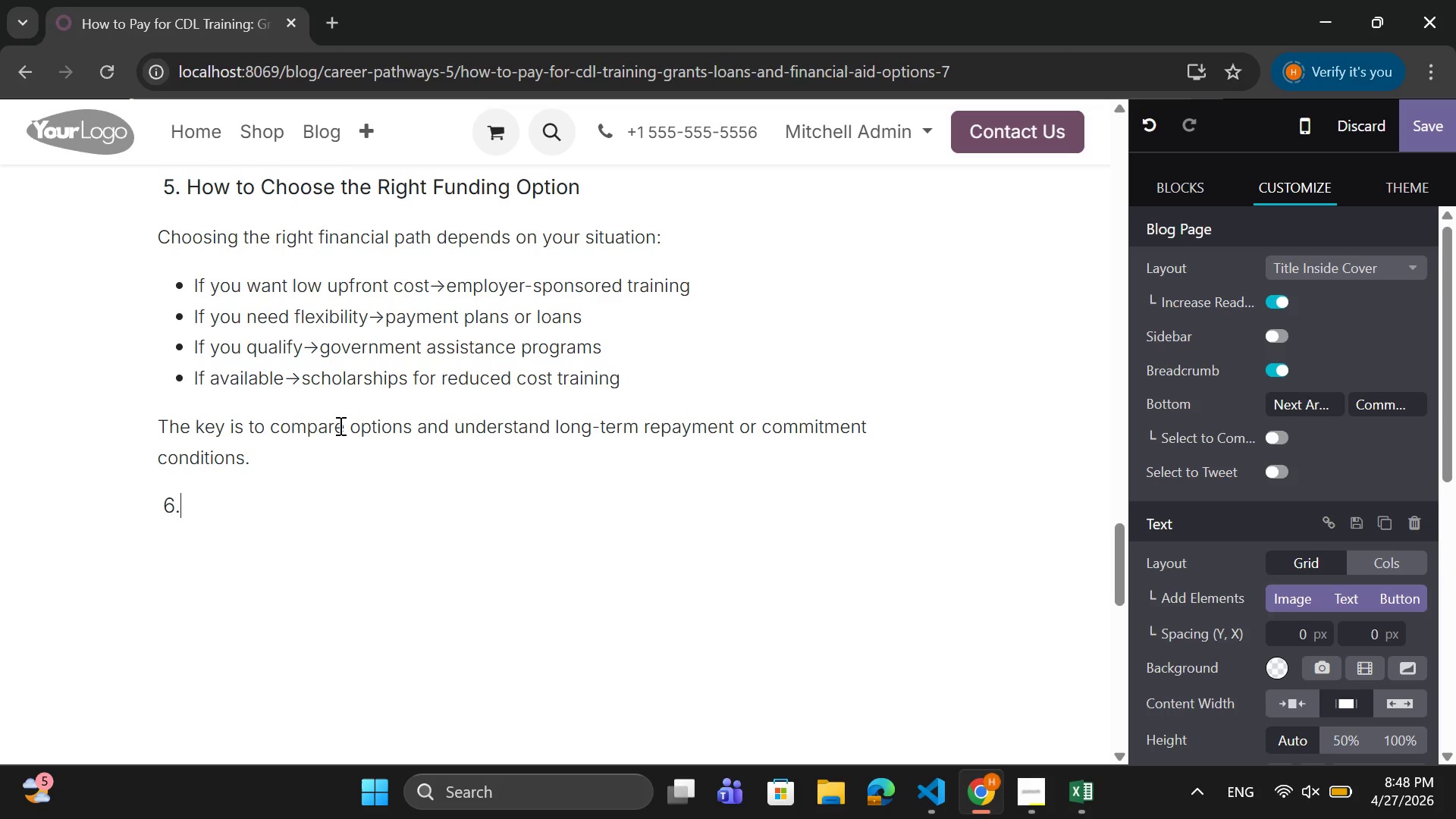 
key(Period)
 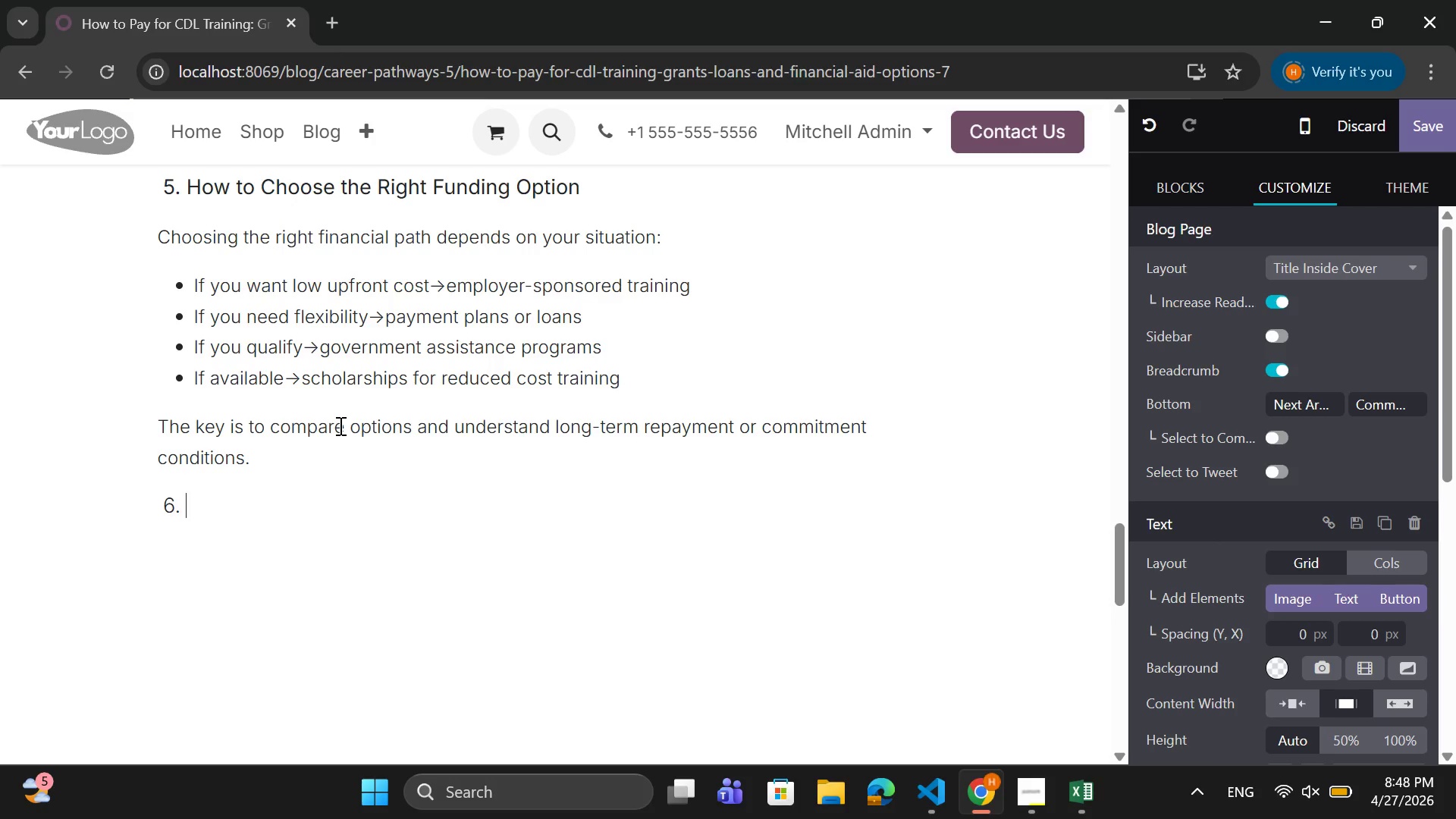 
key(Space)
 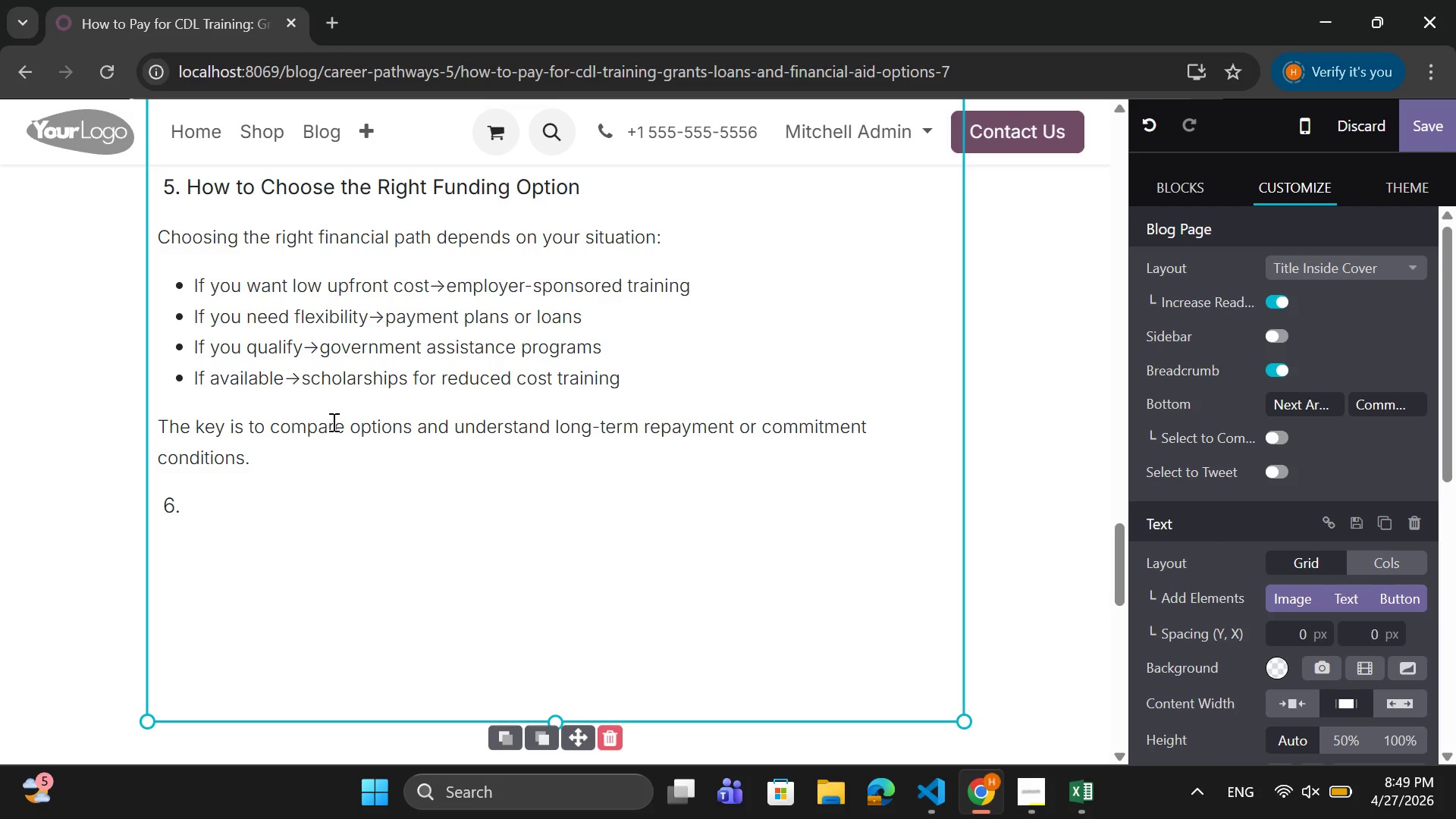 
type(Return on investment Makes)
 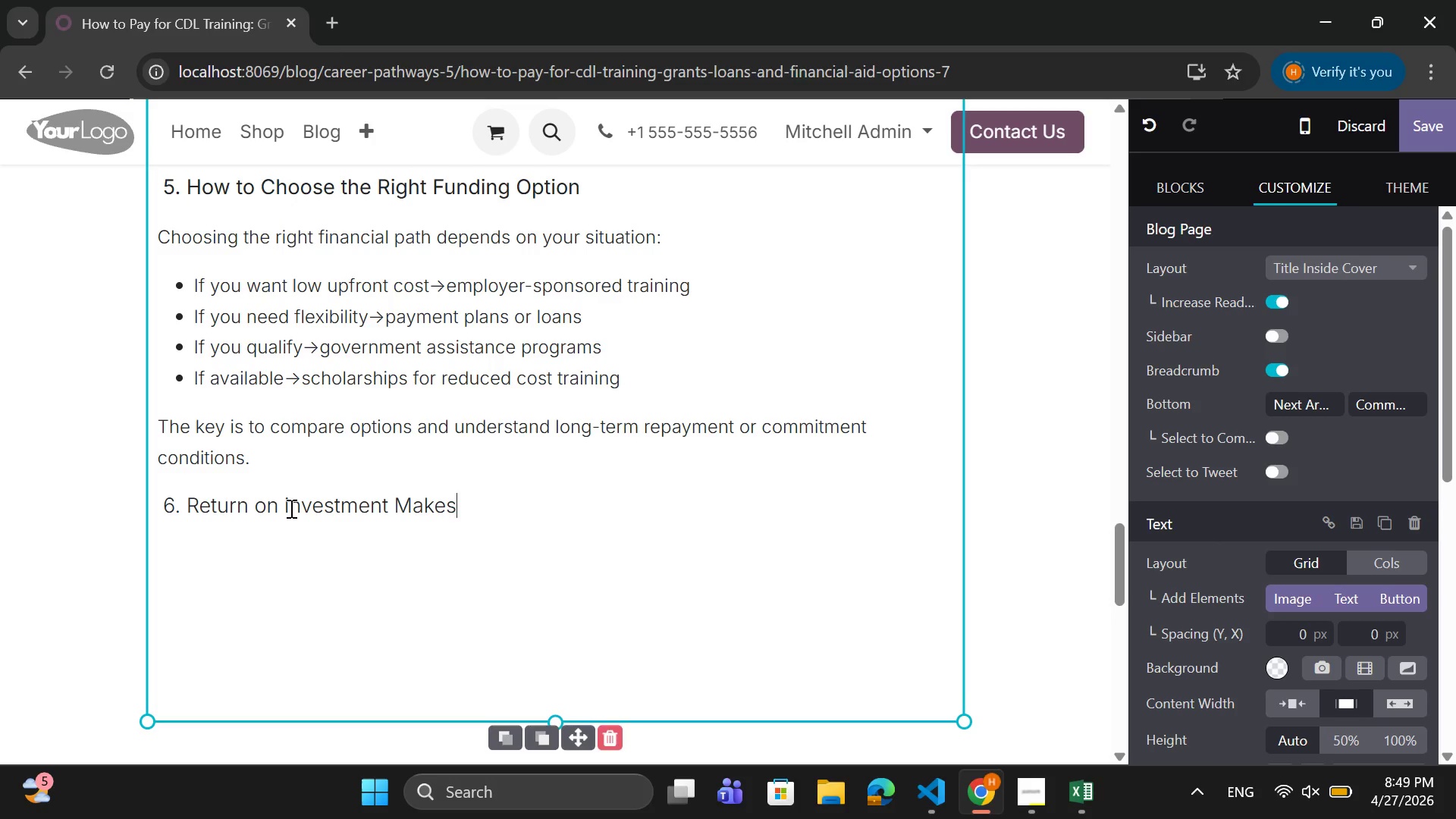 
left_click([290, 508])
 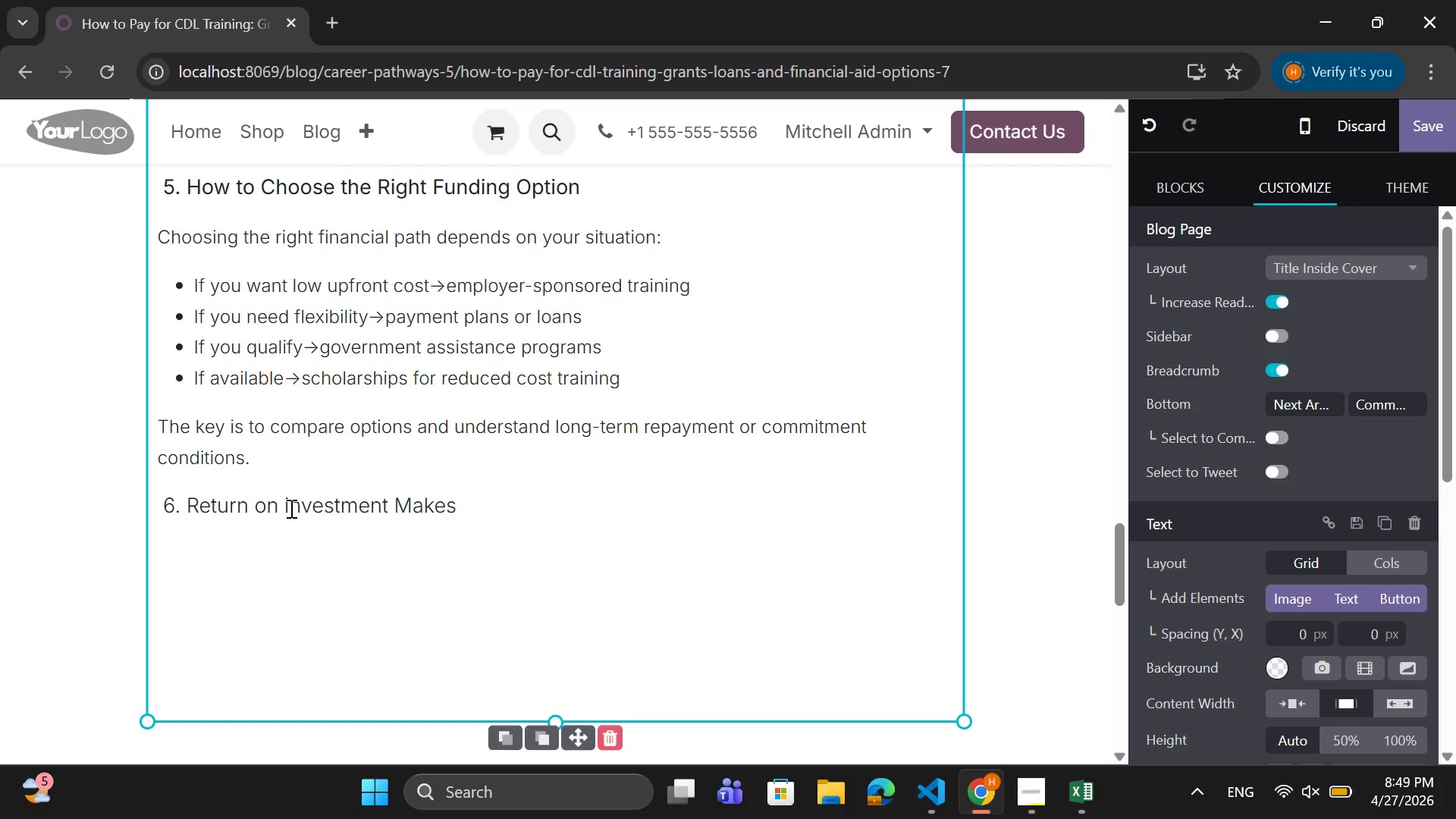 
key(Backspace)
 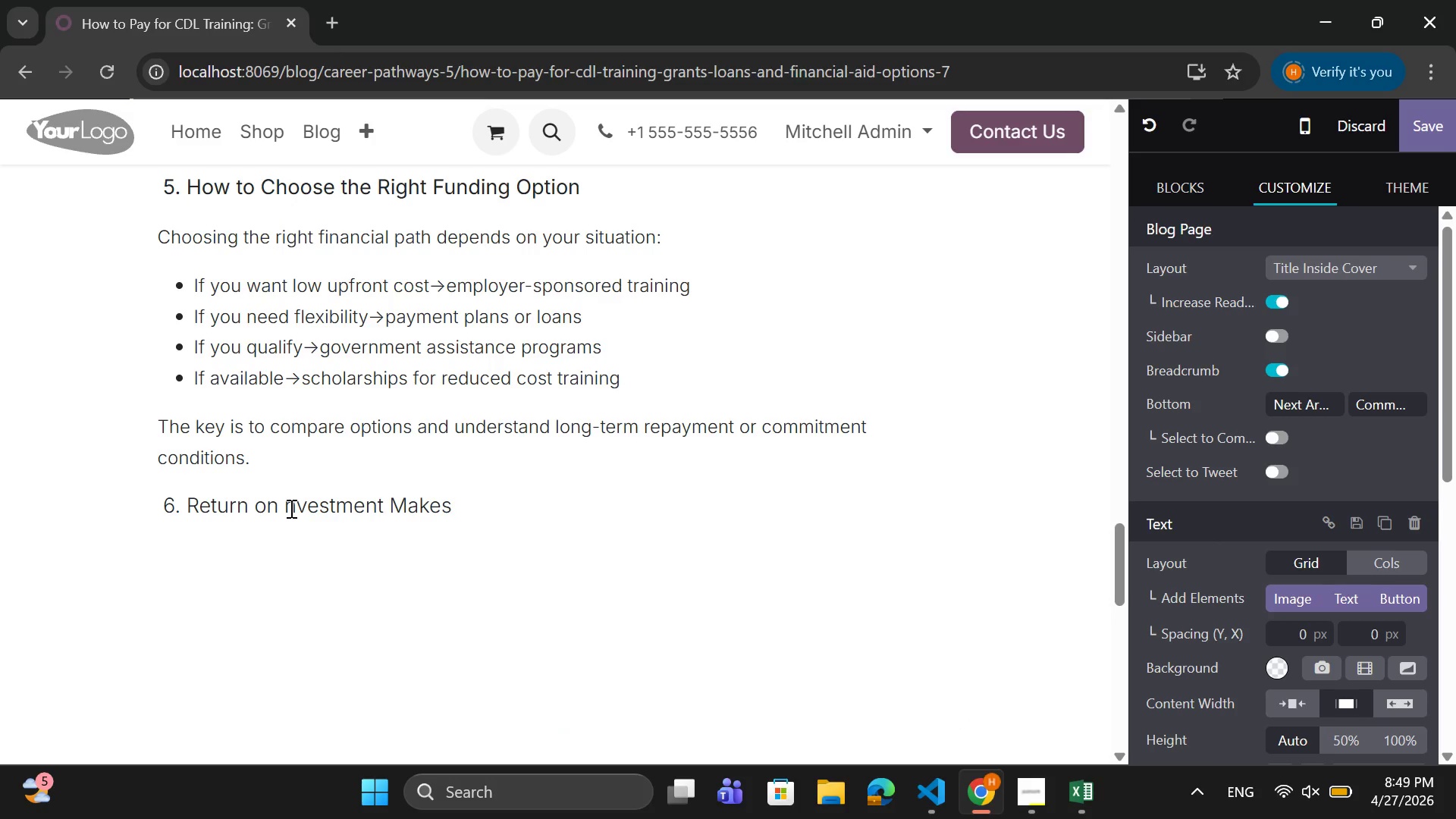 
key(CapsLock)
 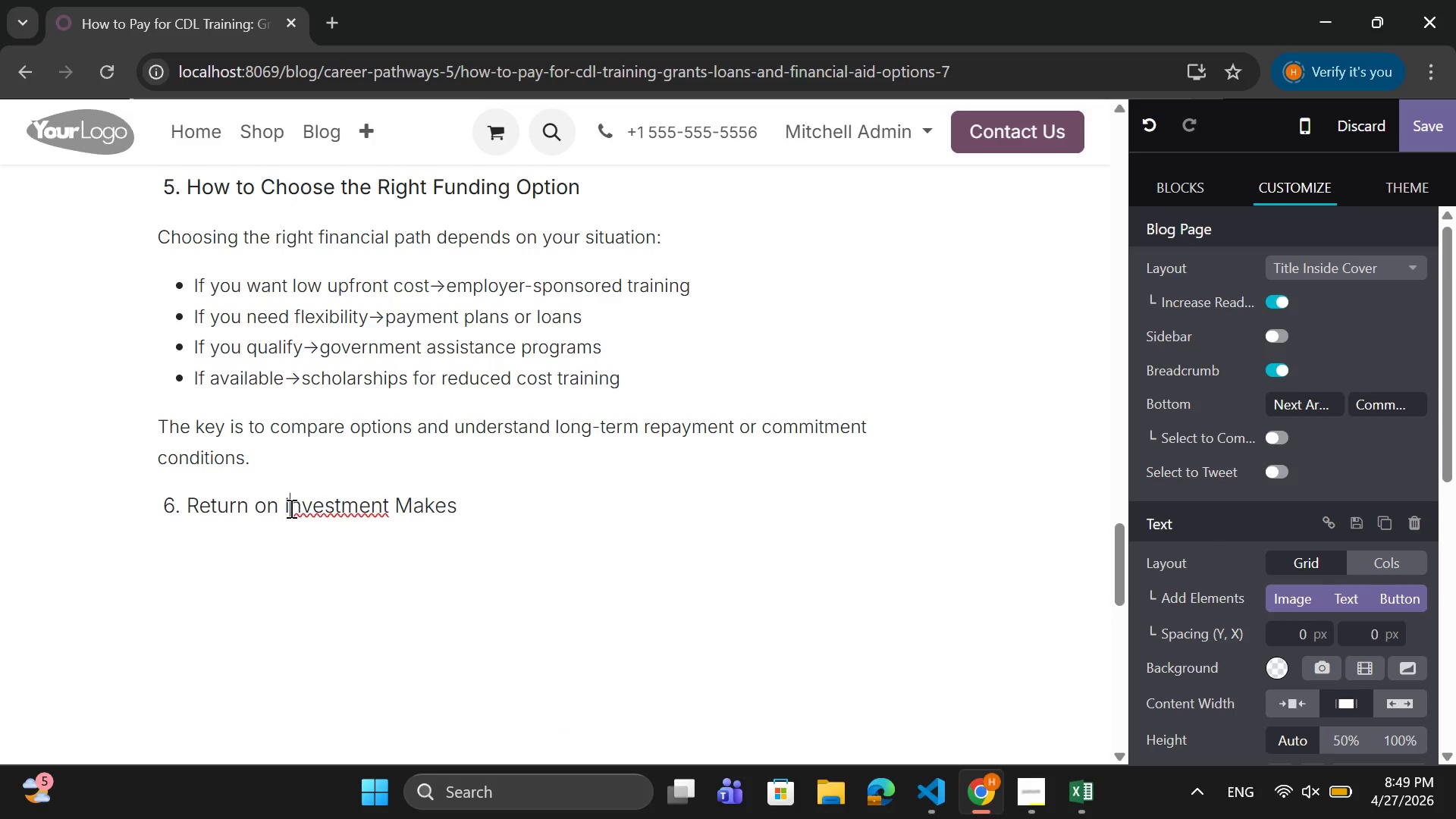 
key(I)
 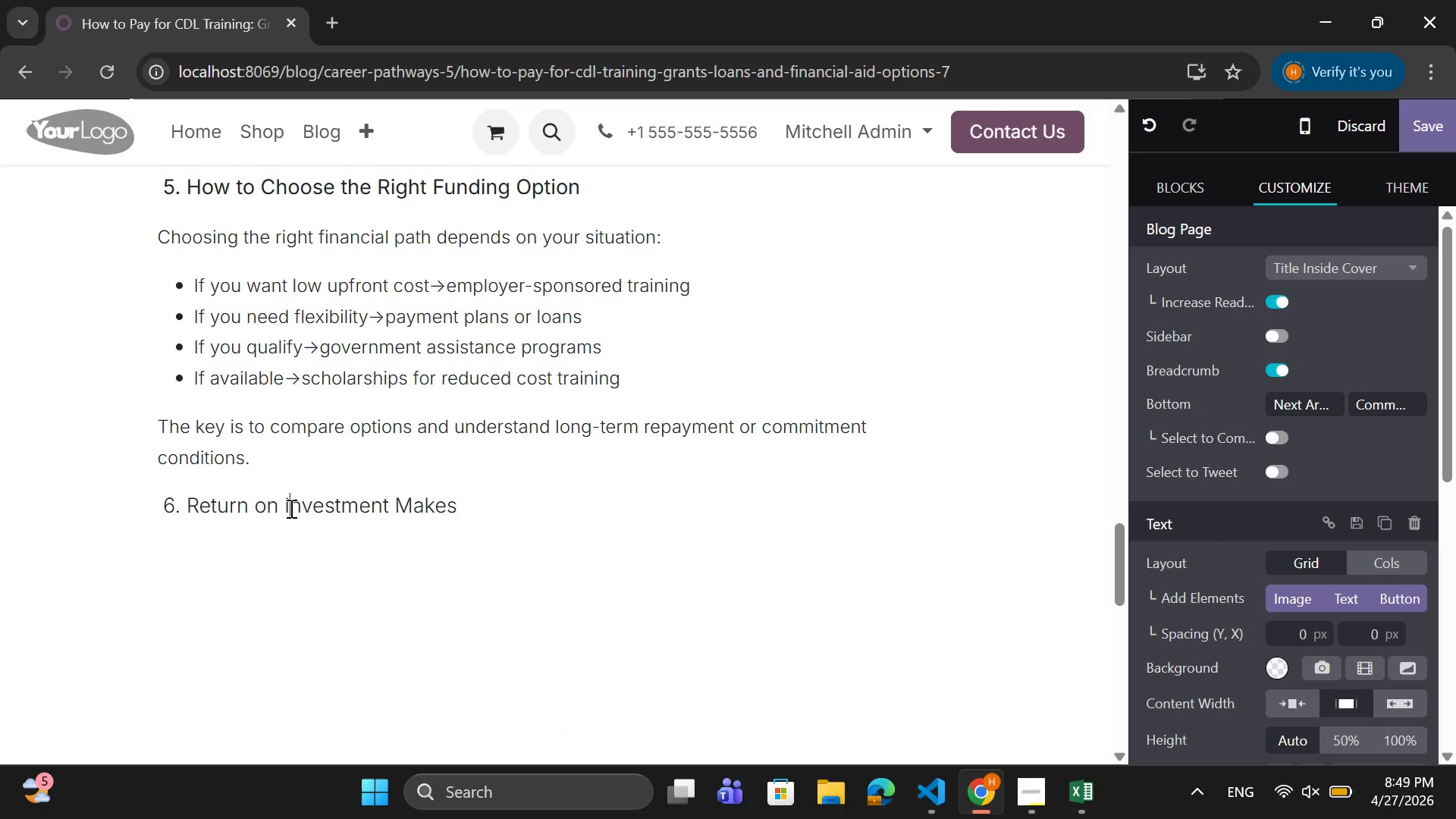 
key(CapsLock)
 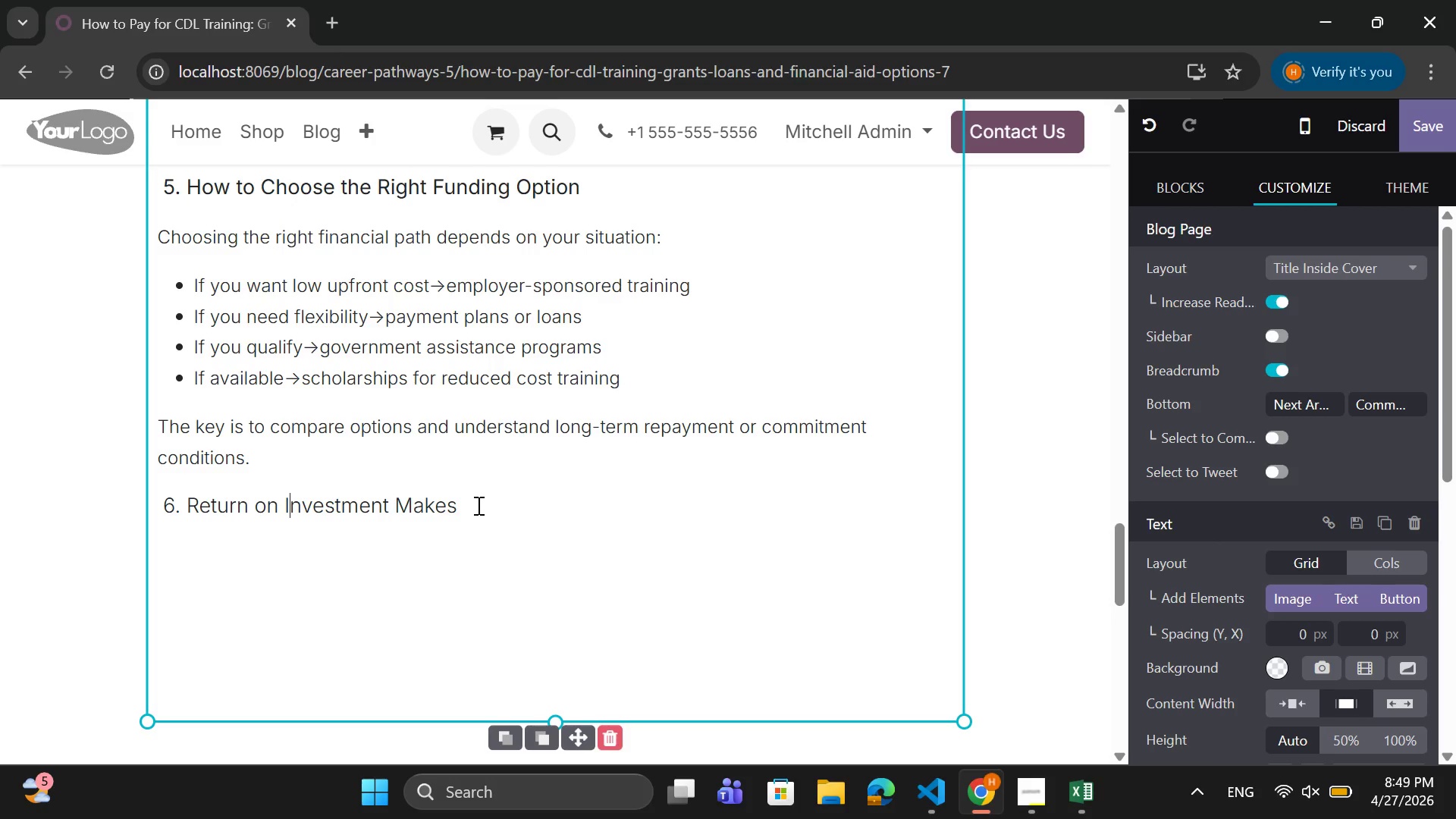 
left_click([476, 505])
 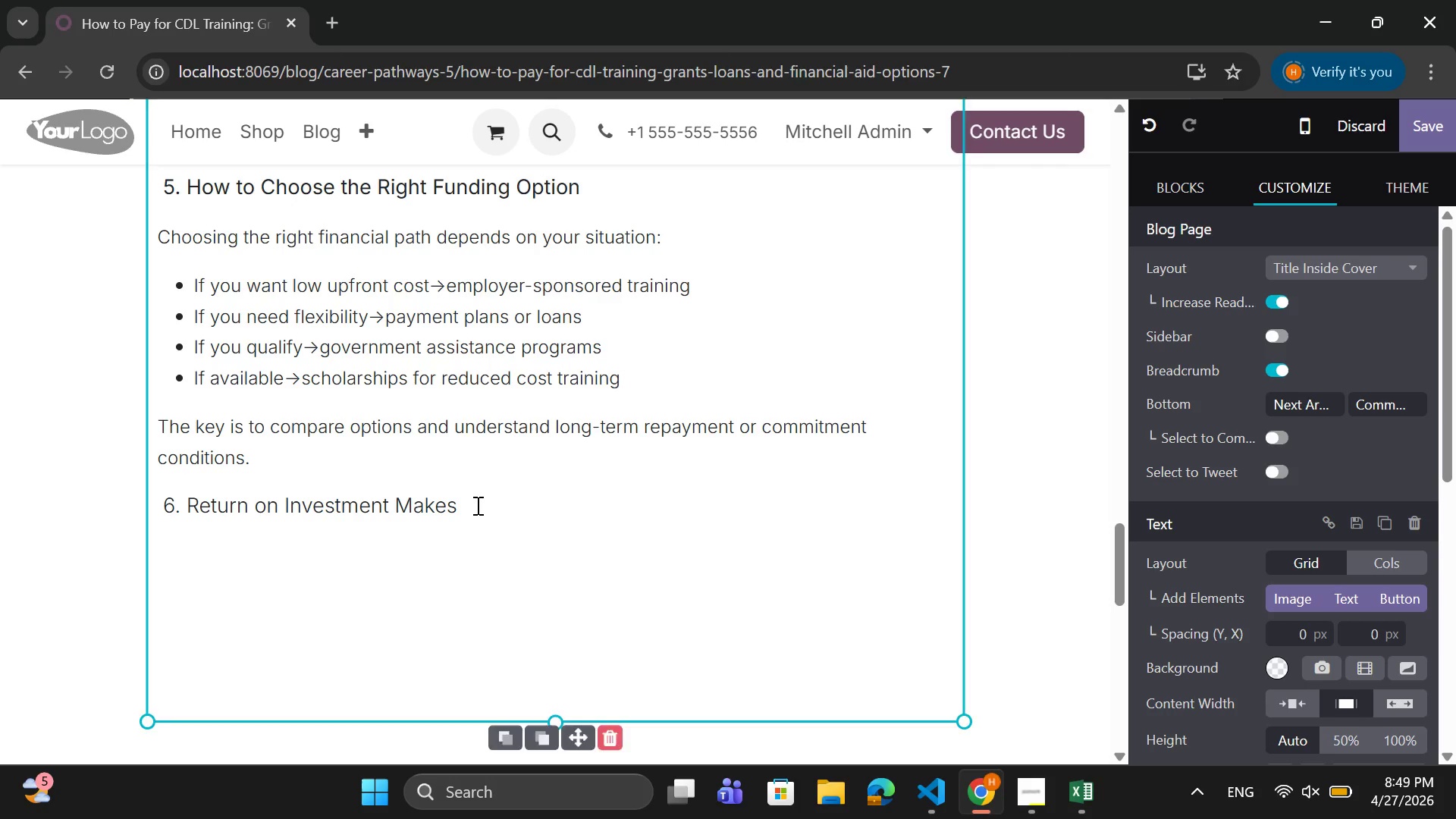 
type( Funding wi)
key(Backspace)
key(Backspace)
type(Worth it)
 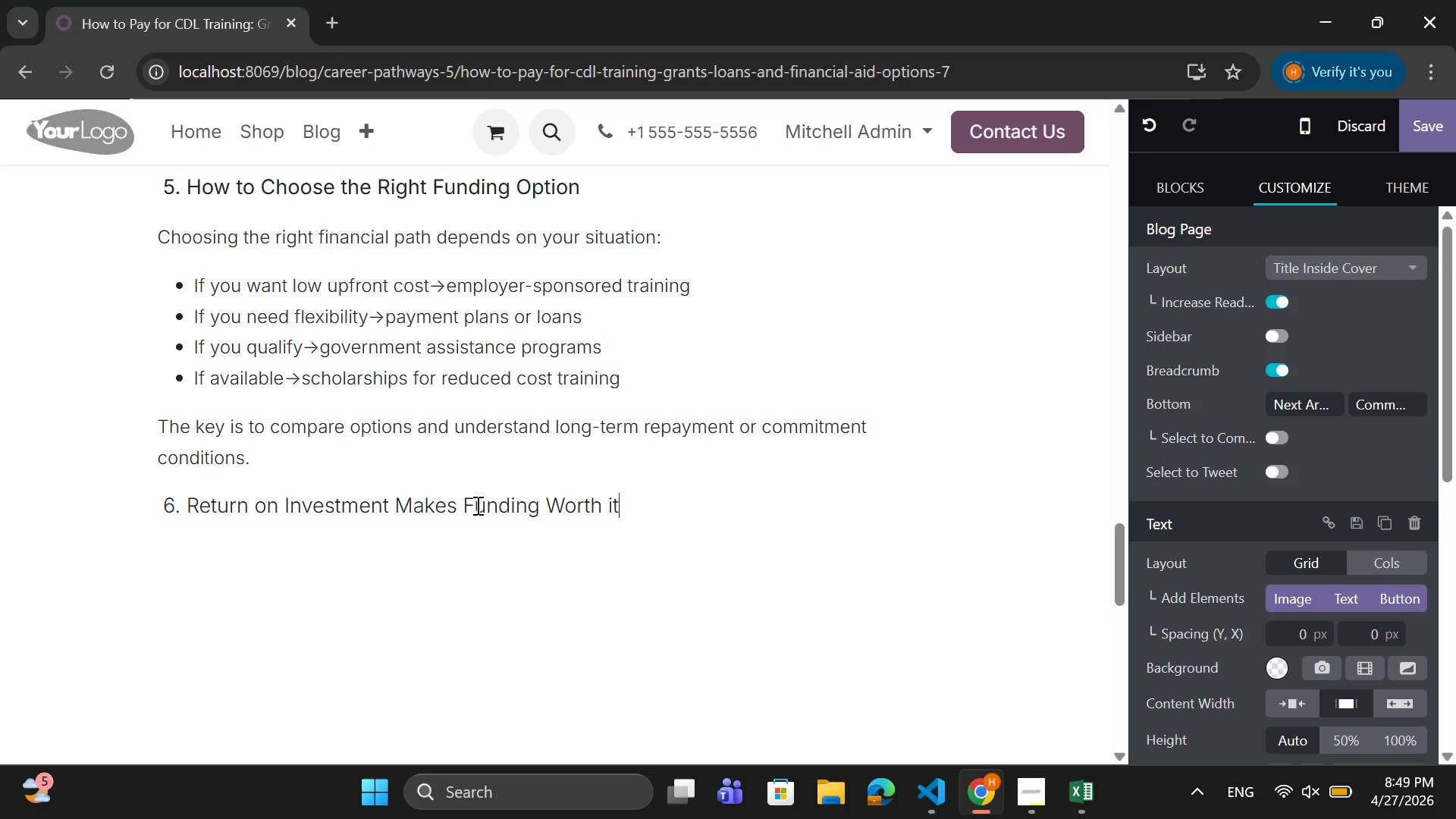 
key(Enter)
 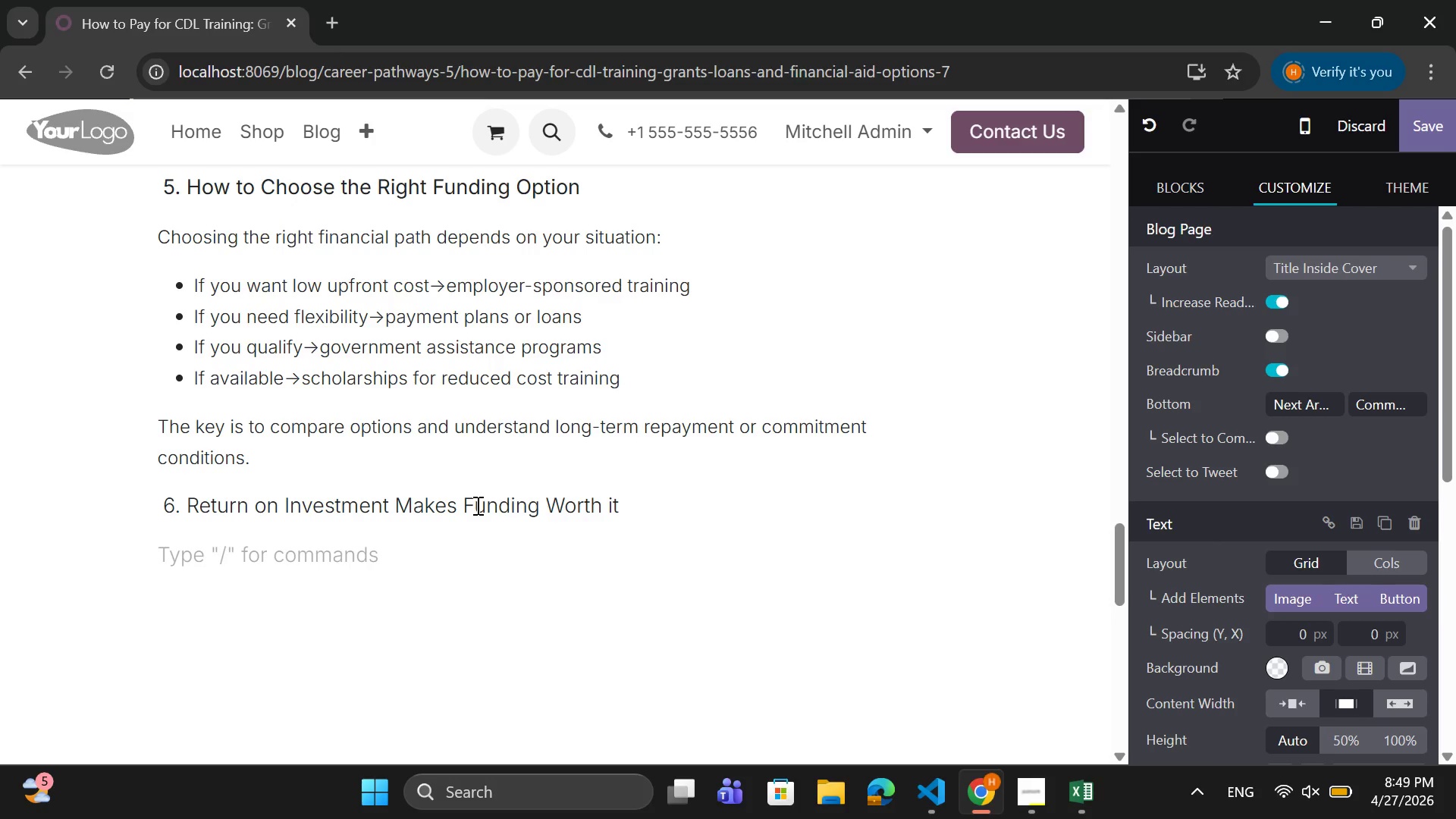 
type(Even when training requires financing )
key(Backspace)
type(, CDL CAREER)
key(Backspace)
key(Backspace)
key(Backspace)
key(Backspace)
key(Backspace)
key(Backspace)
type(career )
key(Backspace)
type(s often provide a strong return on investmetn)
key(Backspace)
key(Backspace)
type(nt.)
 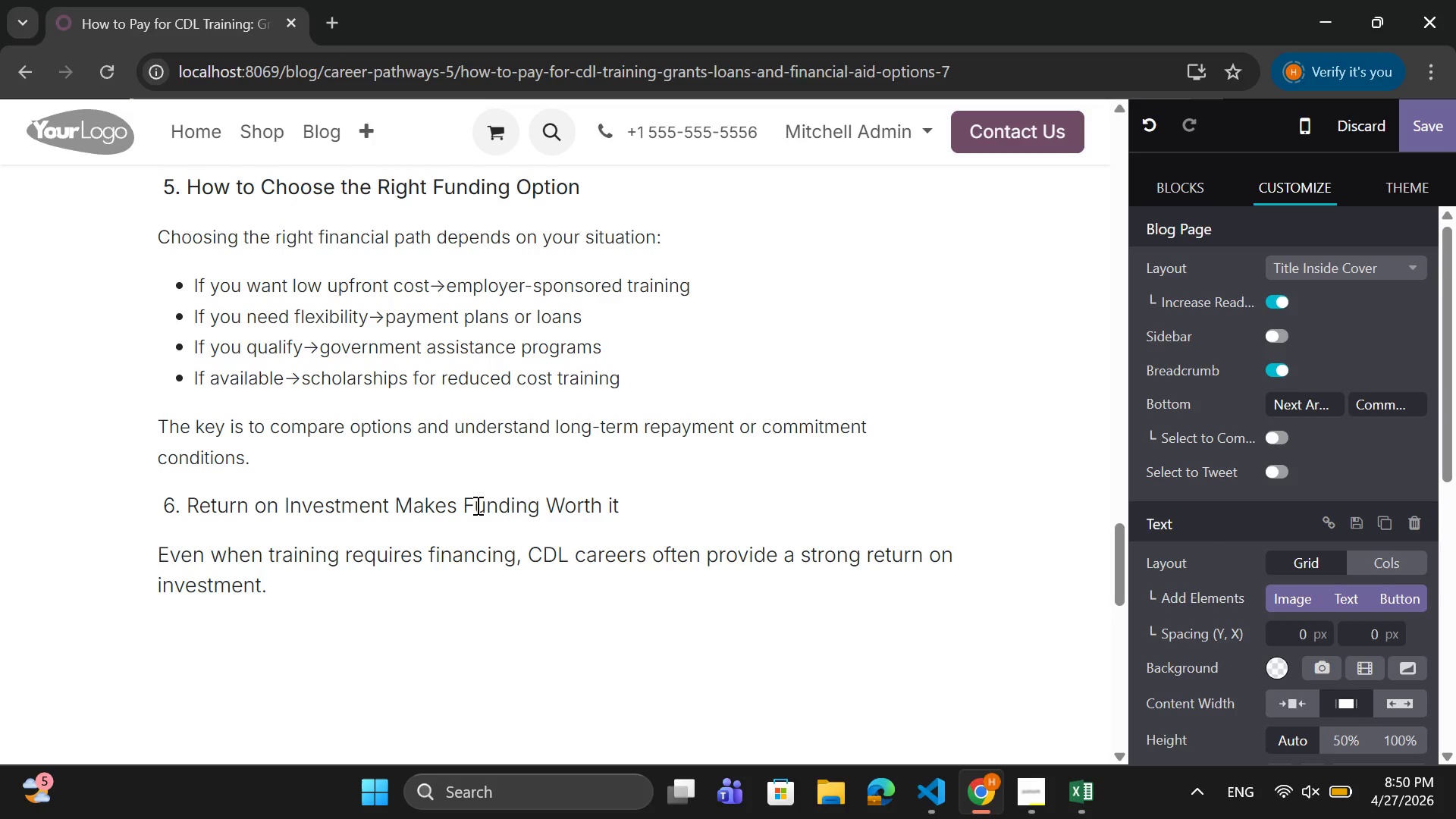 
key(Enter)
 